 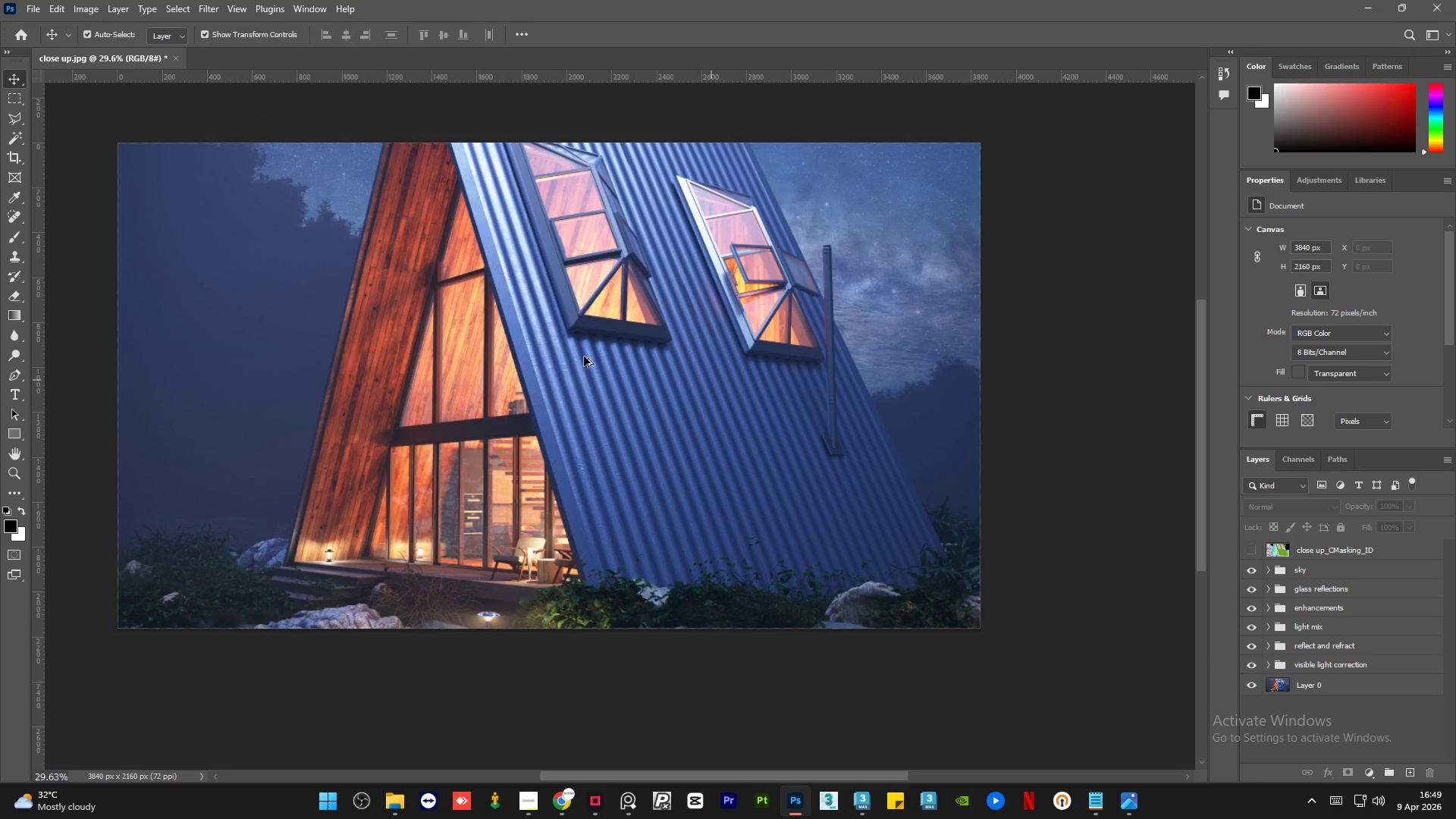 
hold_key(key=AltLeft, duration=1.36)
 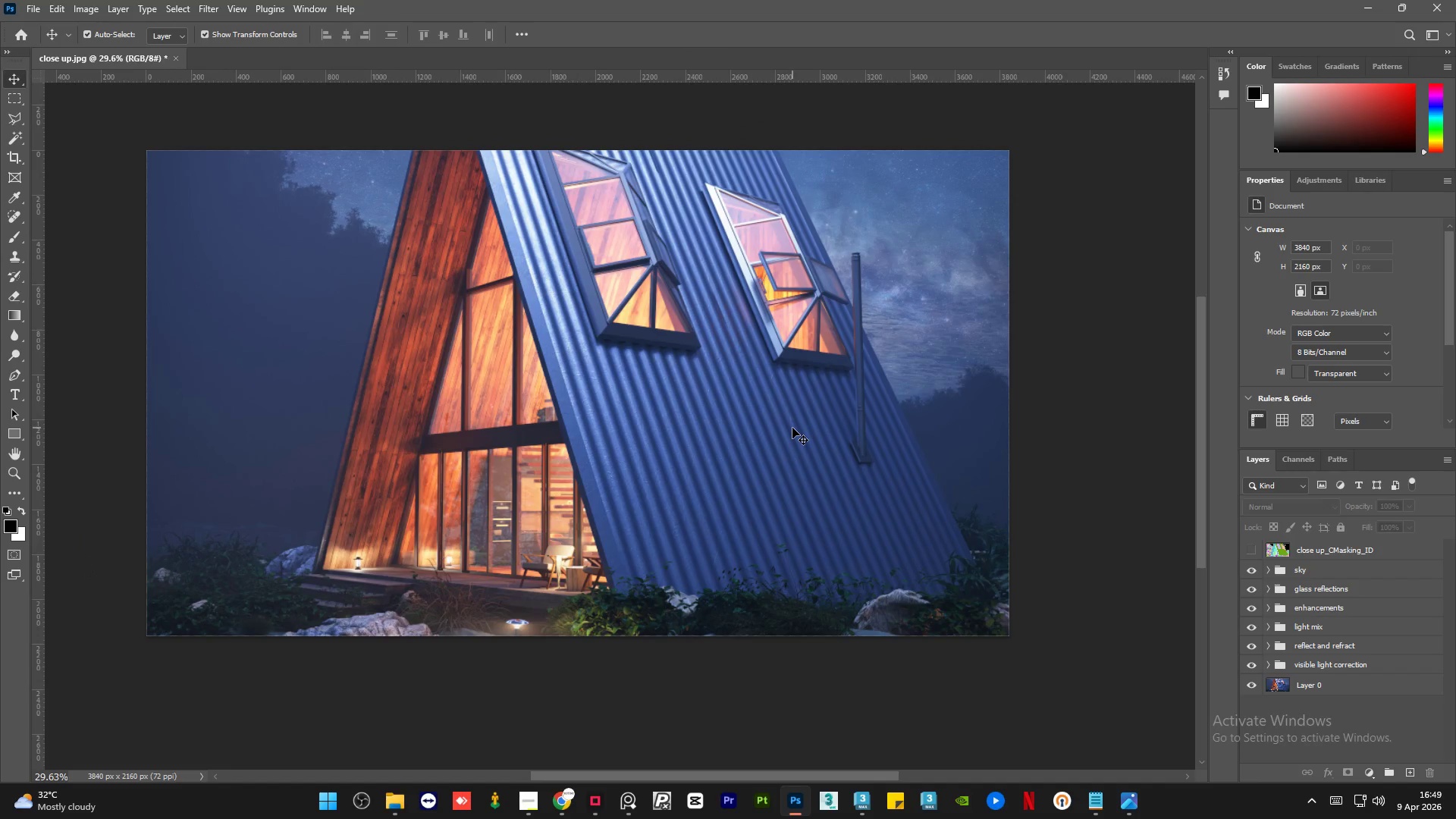 
scroll: coordinate [476, 347], scroll_direction: up, amount: 5.0
 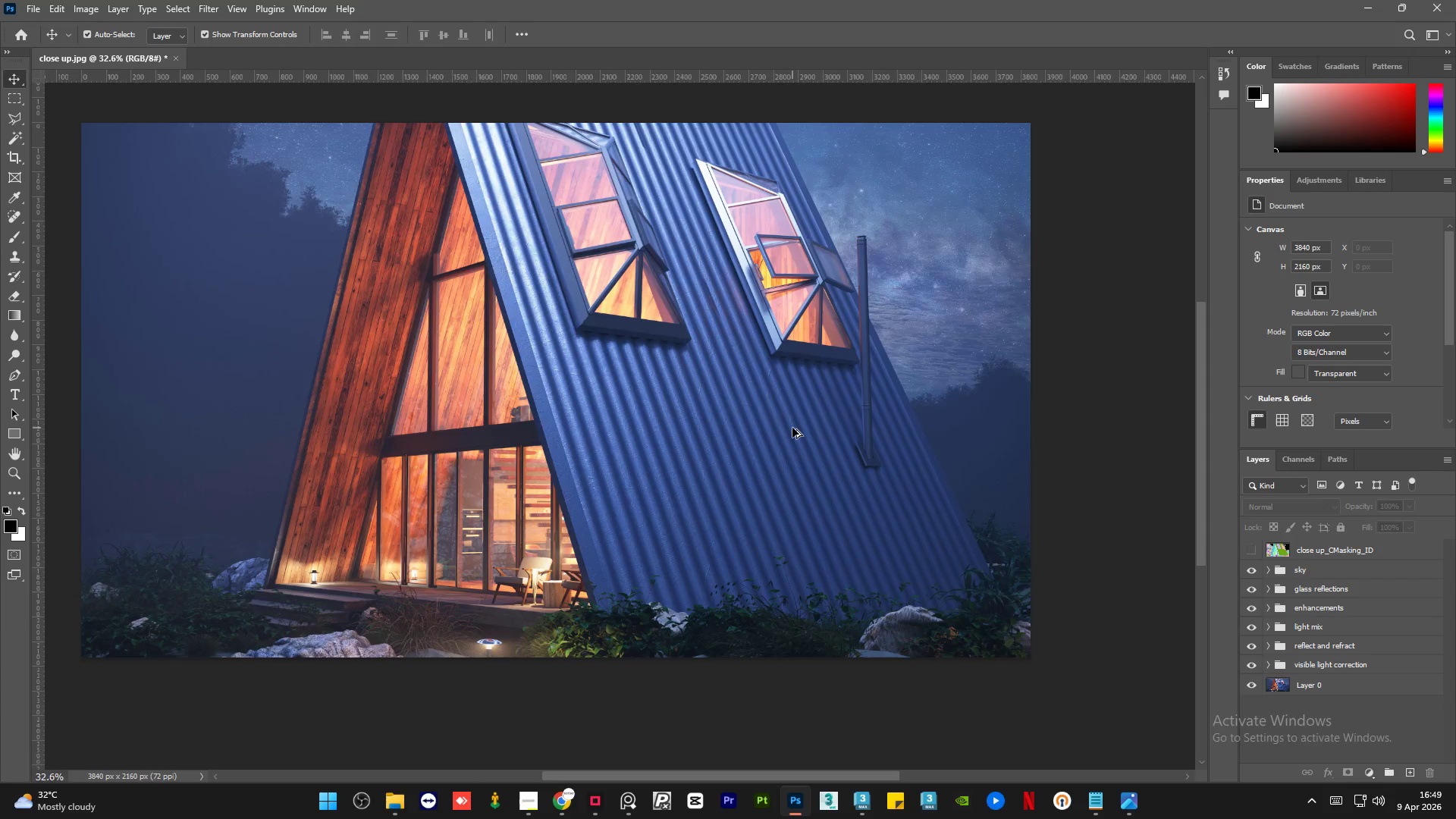 
scroll: coordinate [792, 428], scroll_direction: down, amount: 1.0
 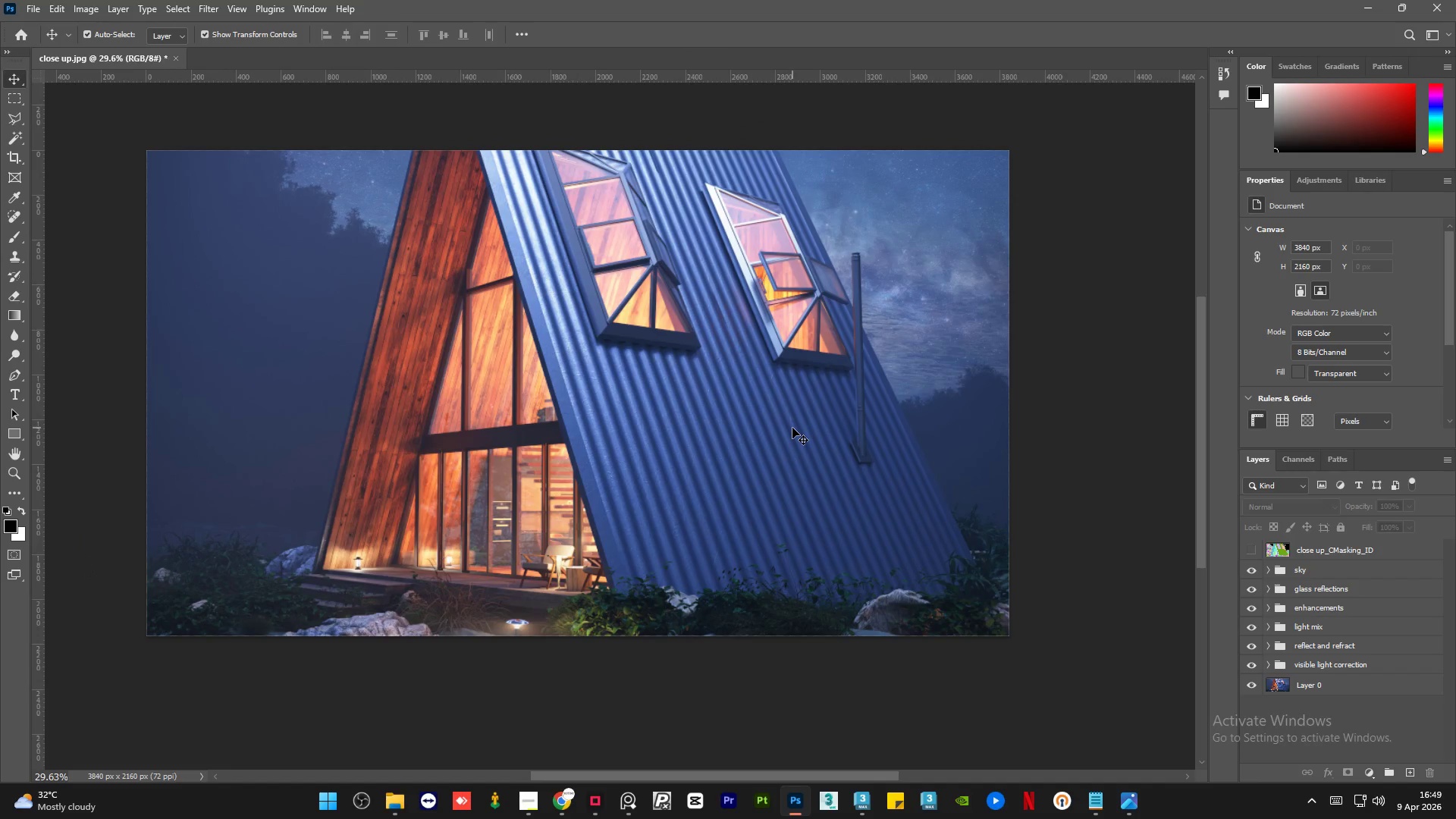 
hold_key(key=AltLeft, duration=1.5)
 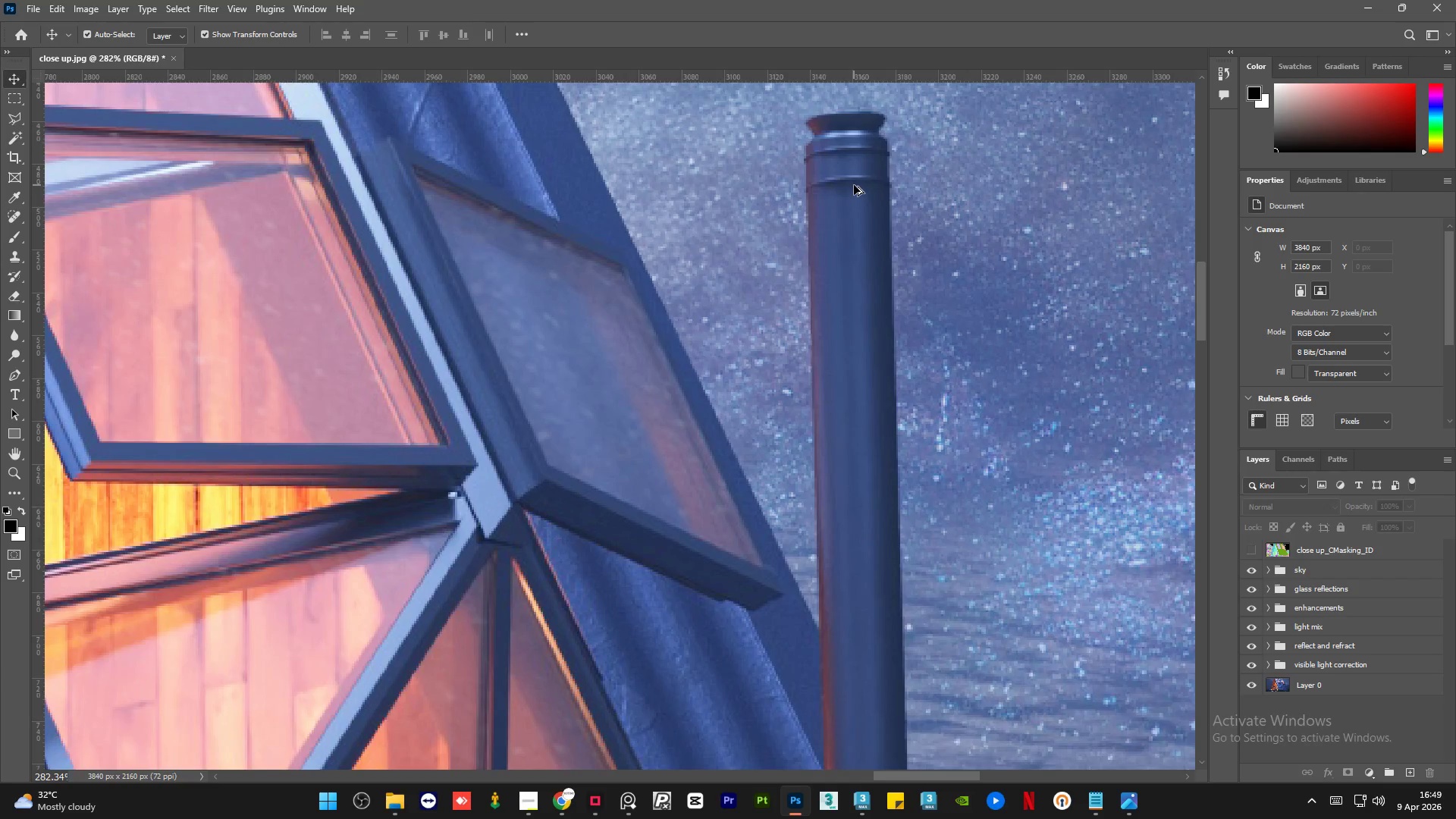 
hold_key(key=AltLeft, duration=1.52)
 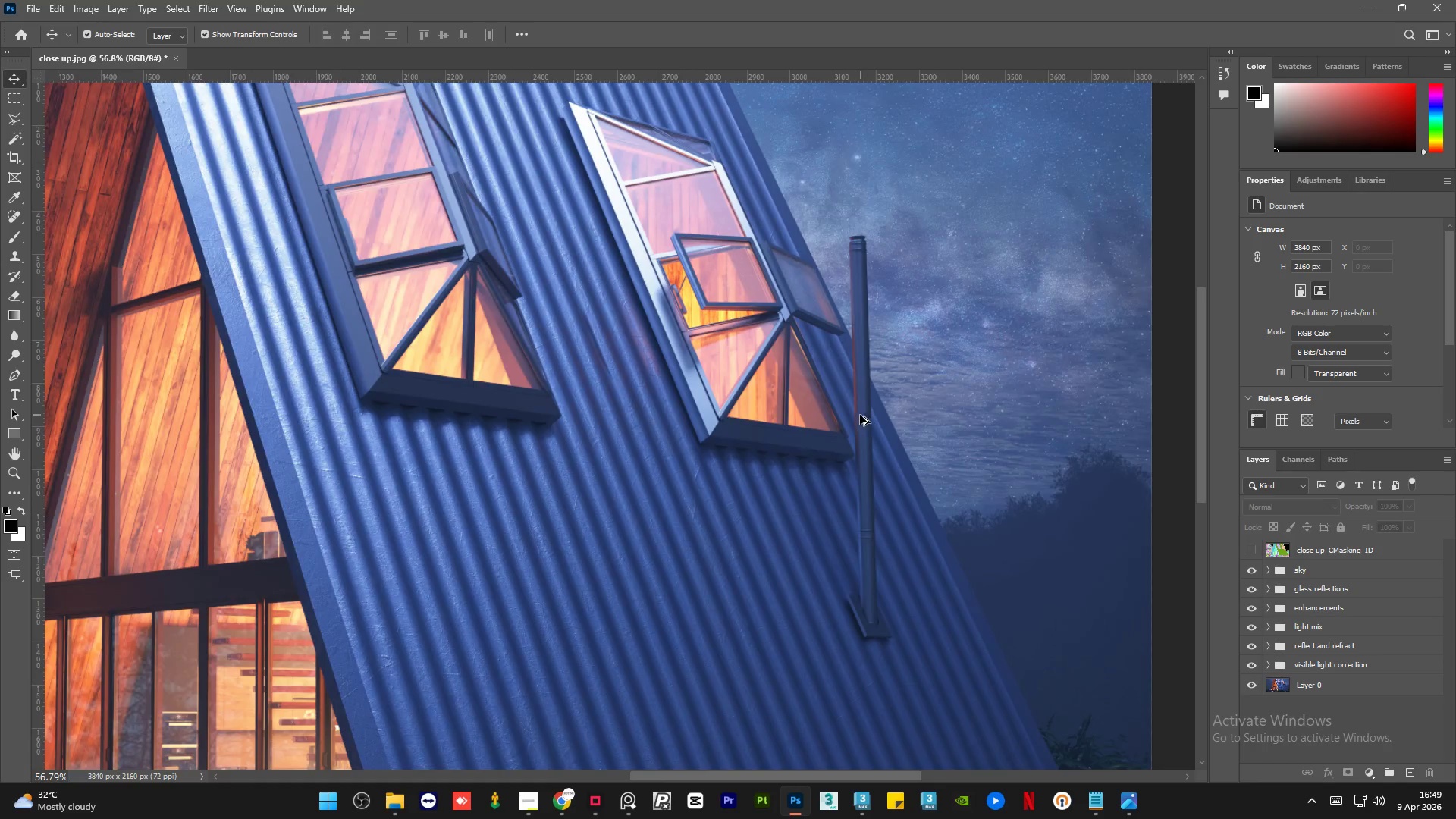 
scroll: coordinate [854, 185], scroll_direction: up, amount: 24.0
 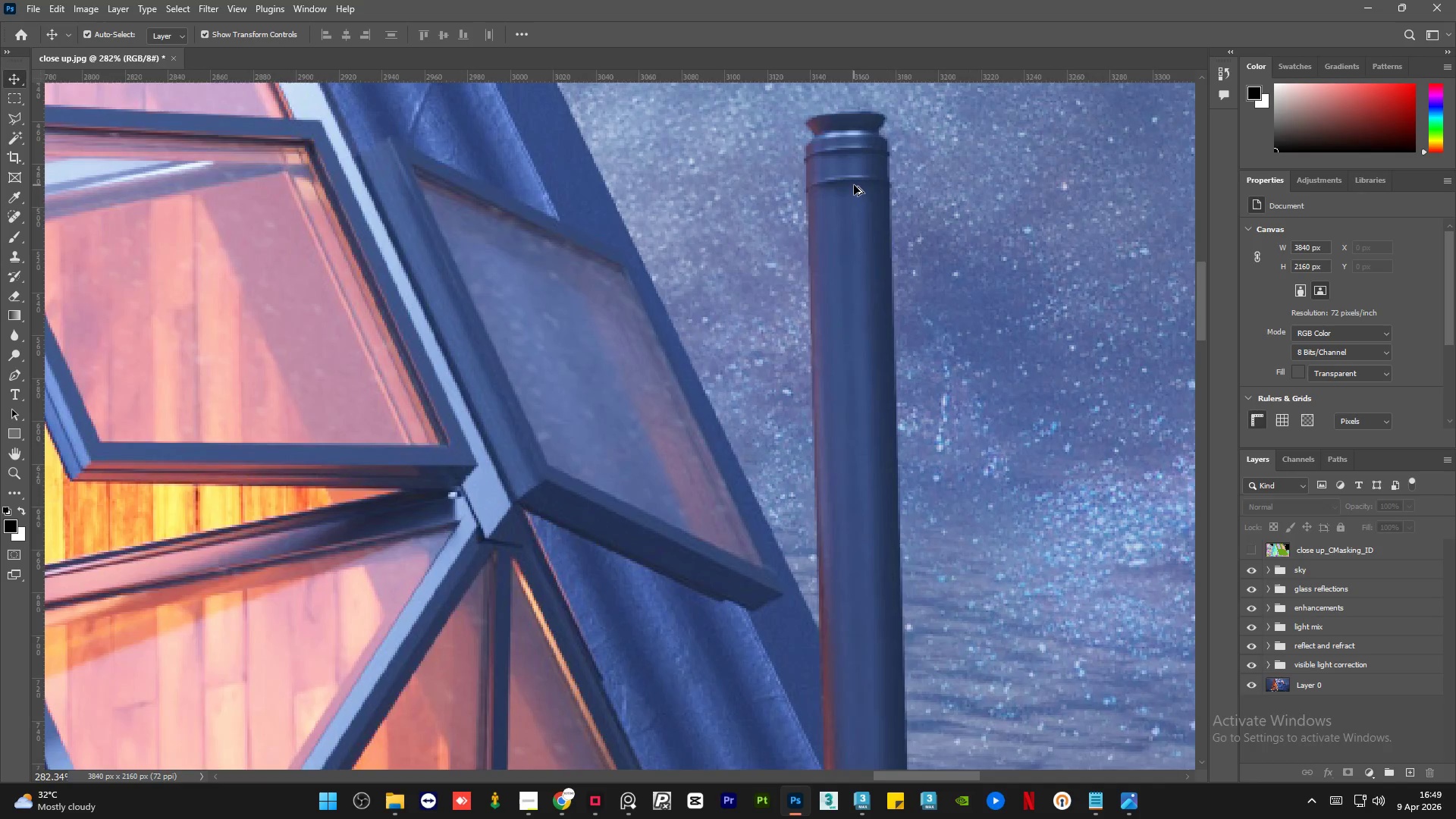 
hold_key(key=AltLeft, duration=1.45)
scroll: coordinate [849, 429], scroll_direction: down, amount: 23.0
 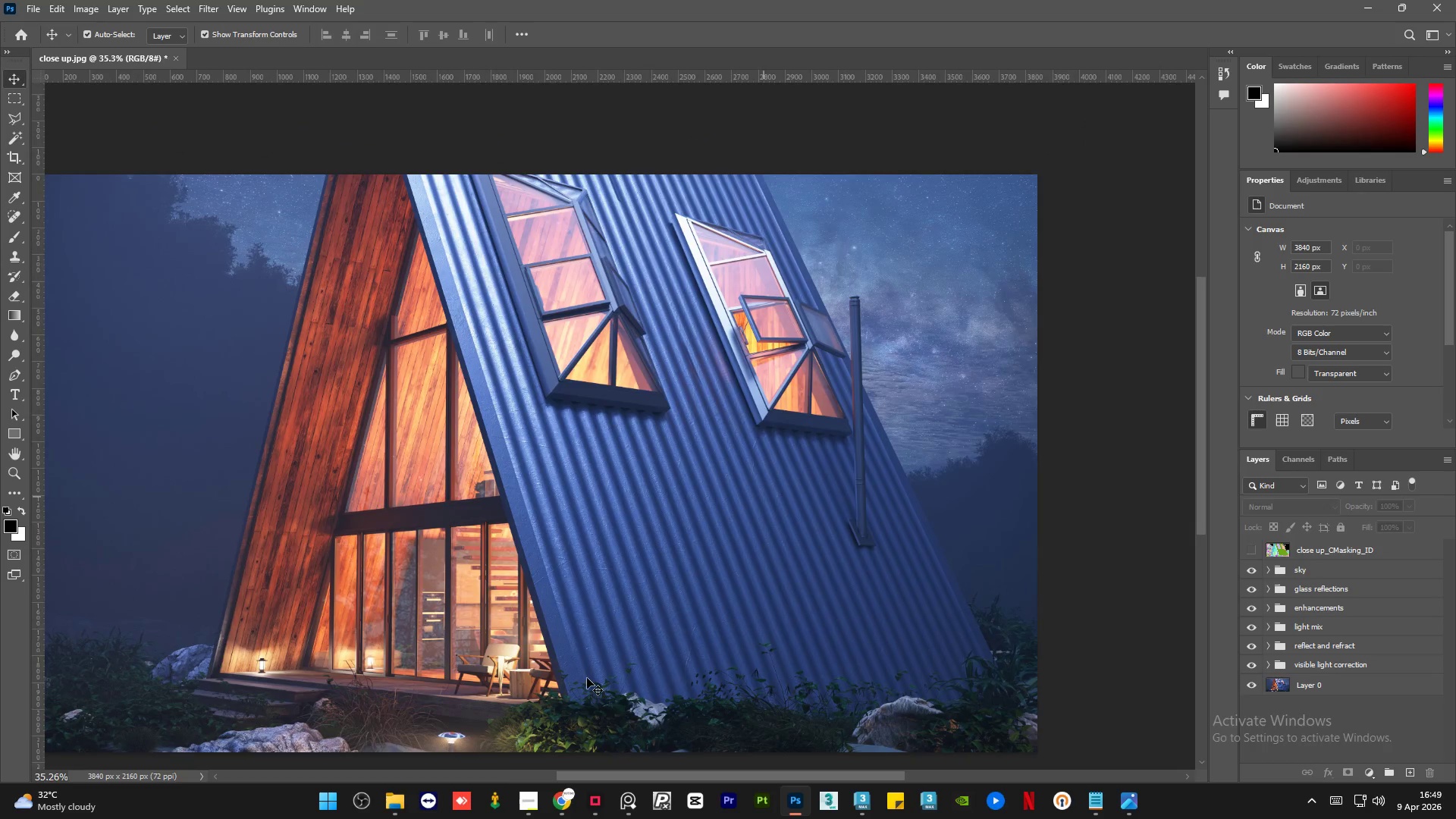 
left_click([557, 814])
 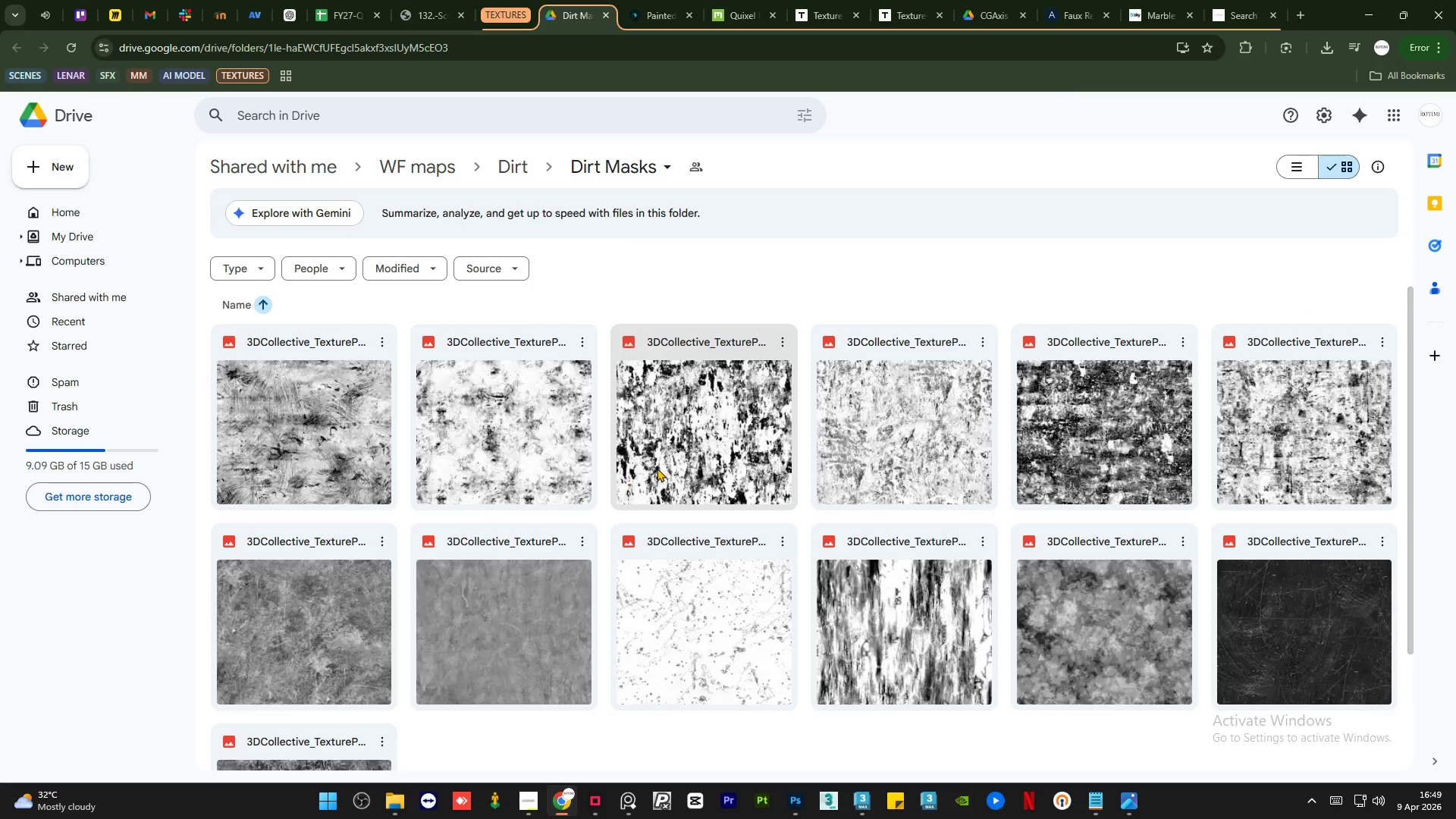 
scroll: coordinate [656, 468], scroll_direction: down, amount: 1.0
 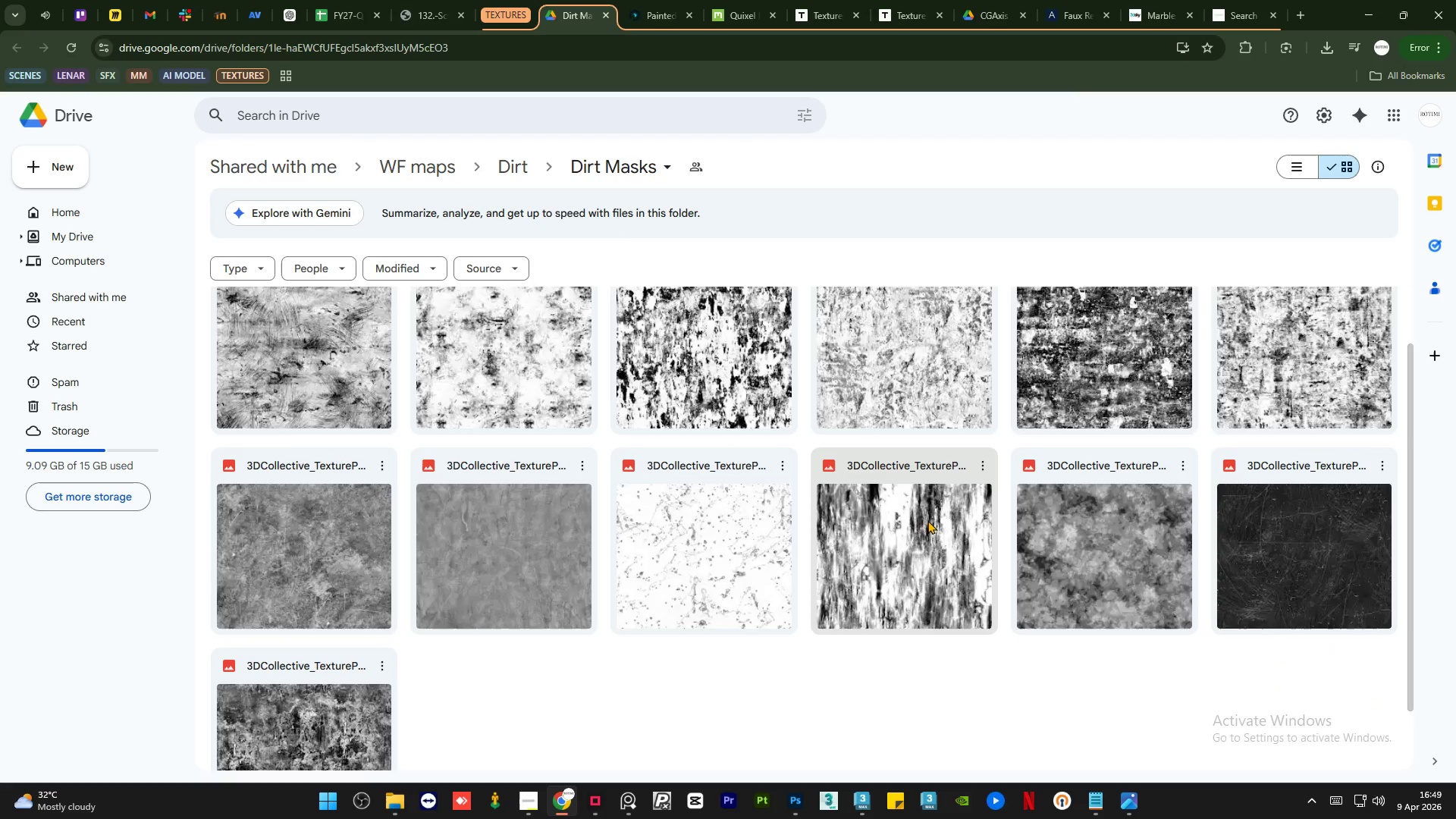 
left_click([973, 469])
 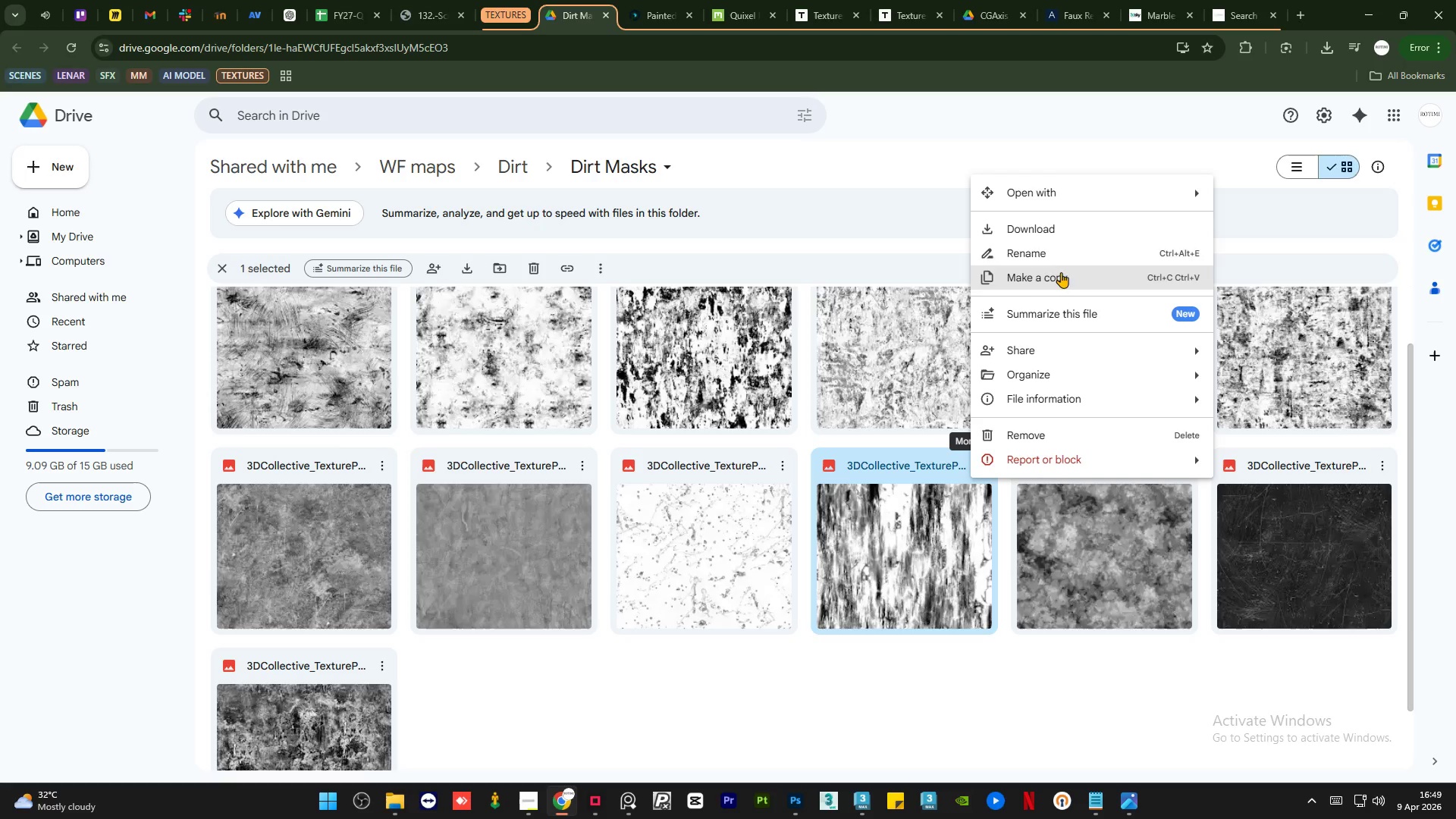 
left_click([1064, 237])
 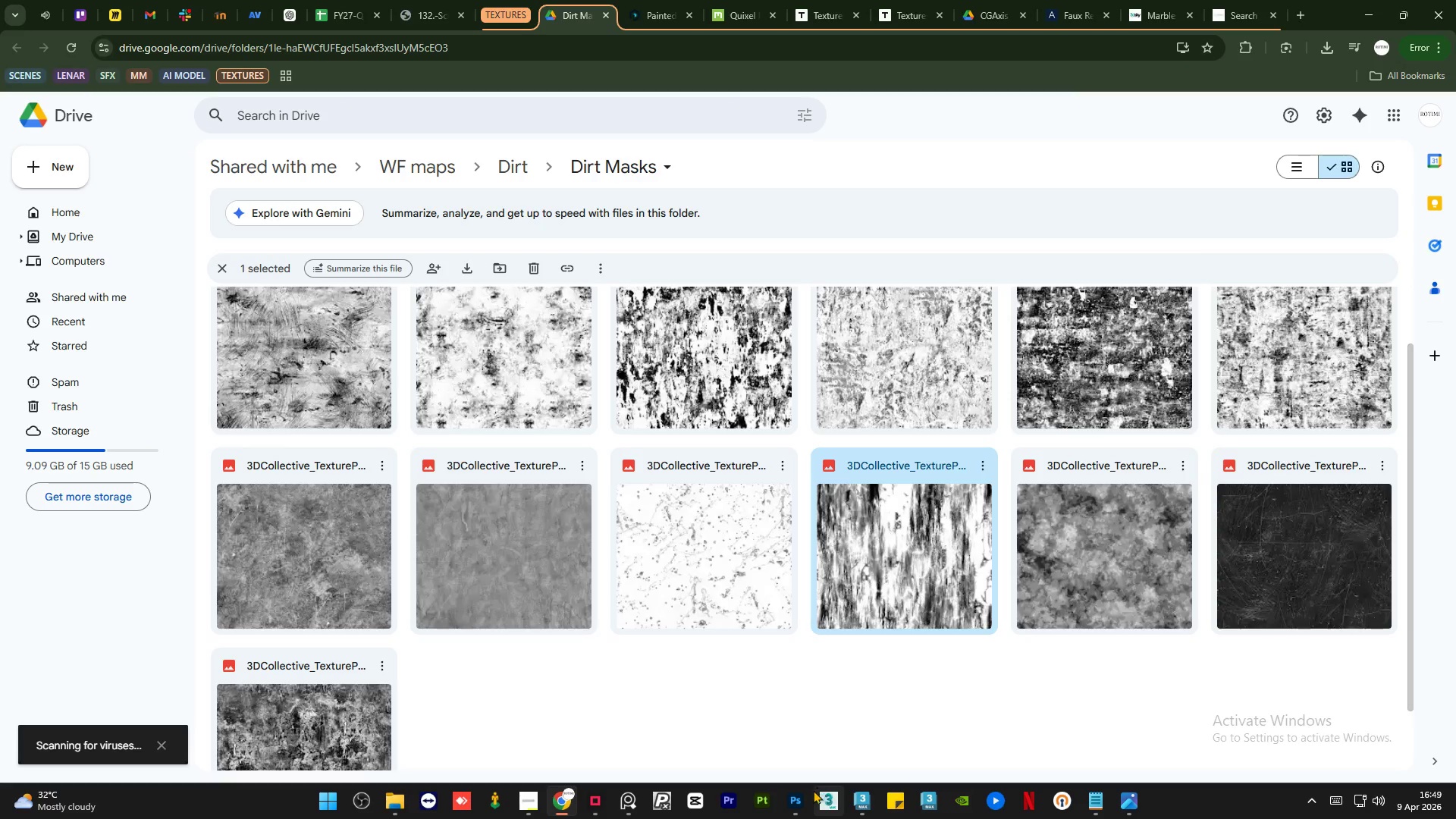 
left_click([794, 810])
 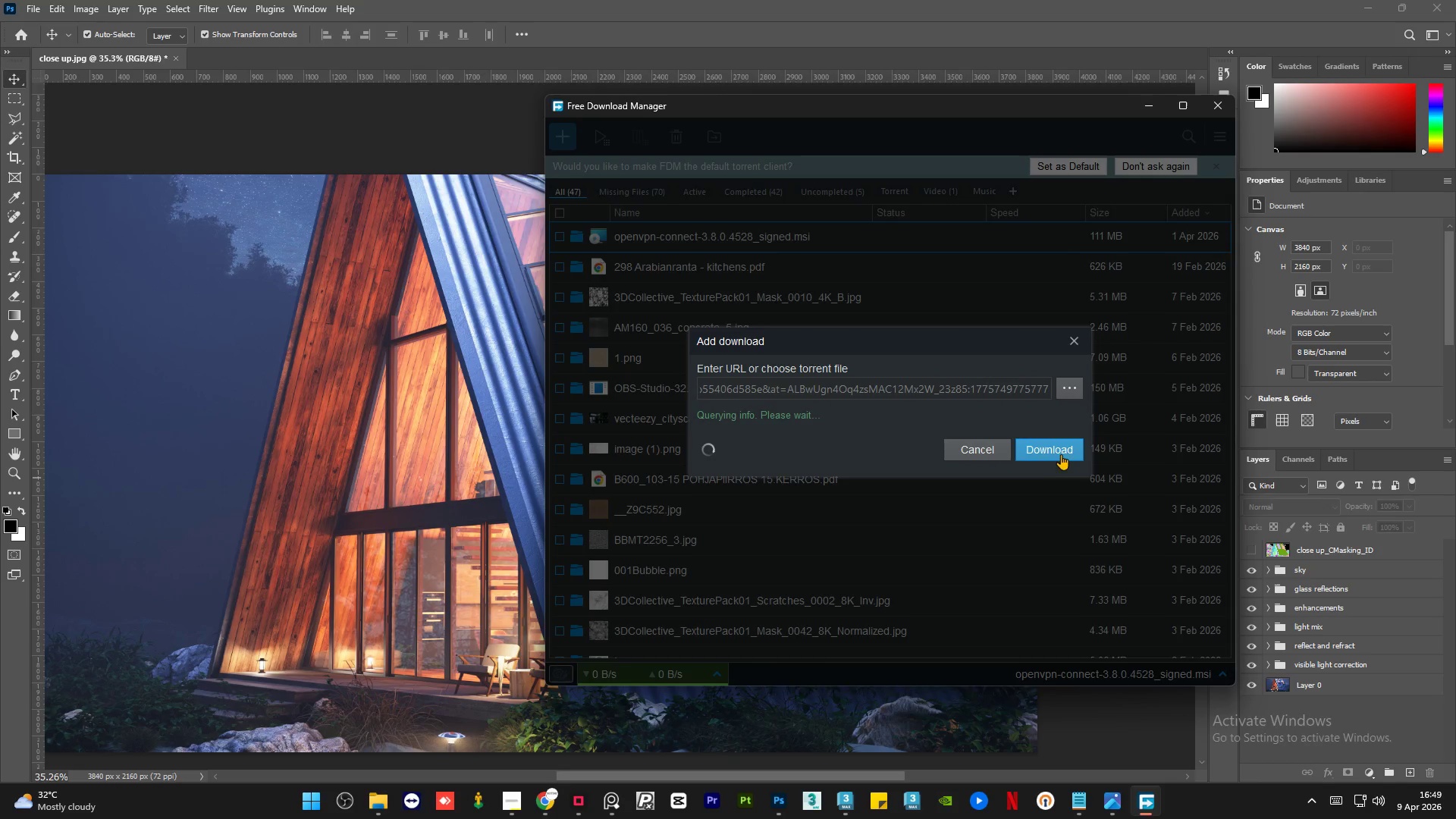 
left_click([1154, 99])
 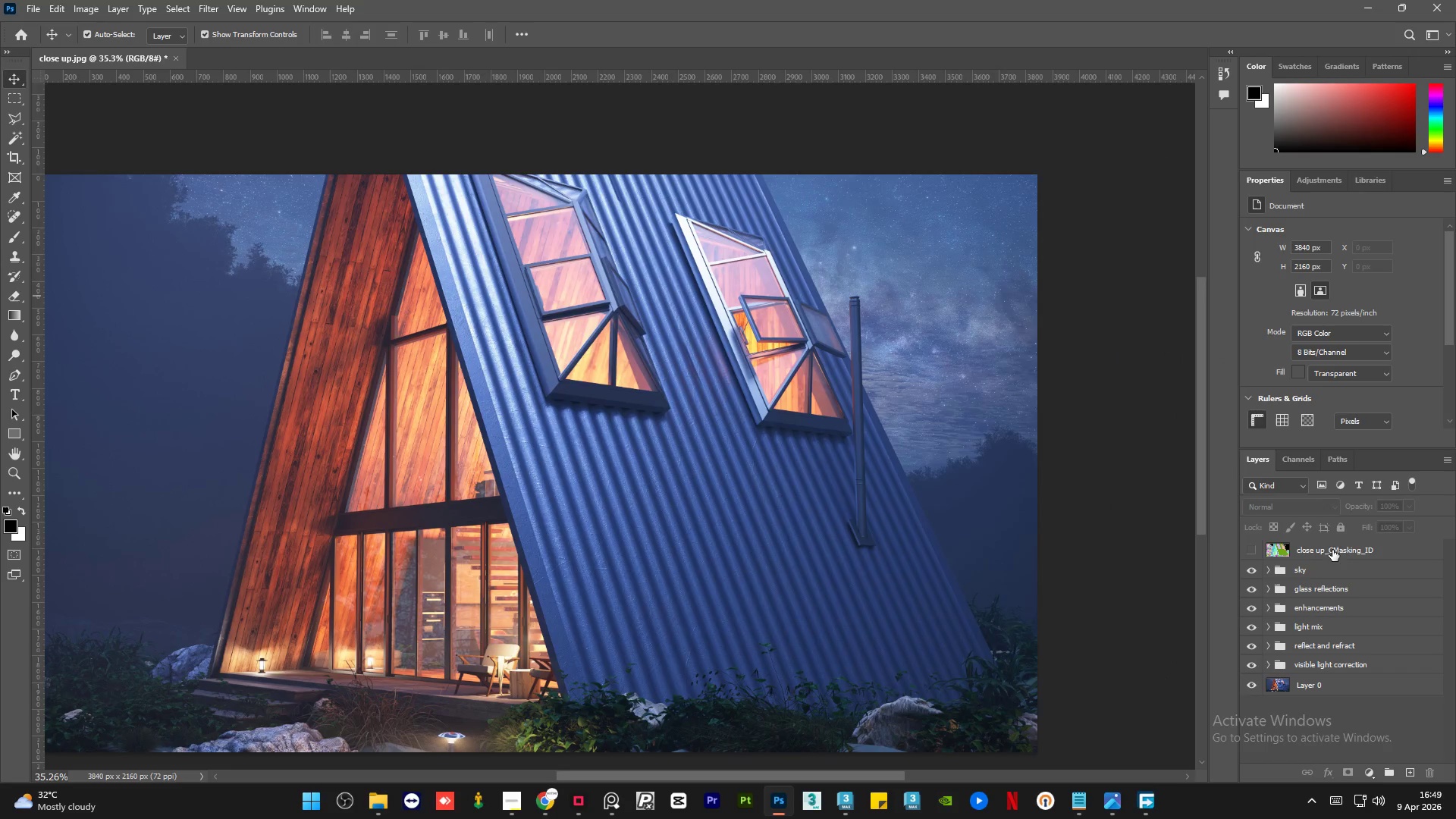 
mouse_move([1361, 579])
 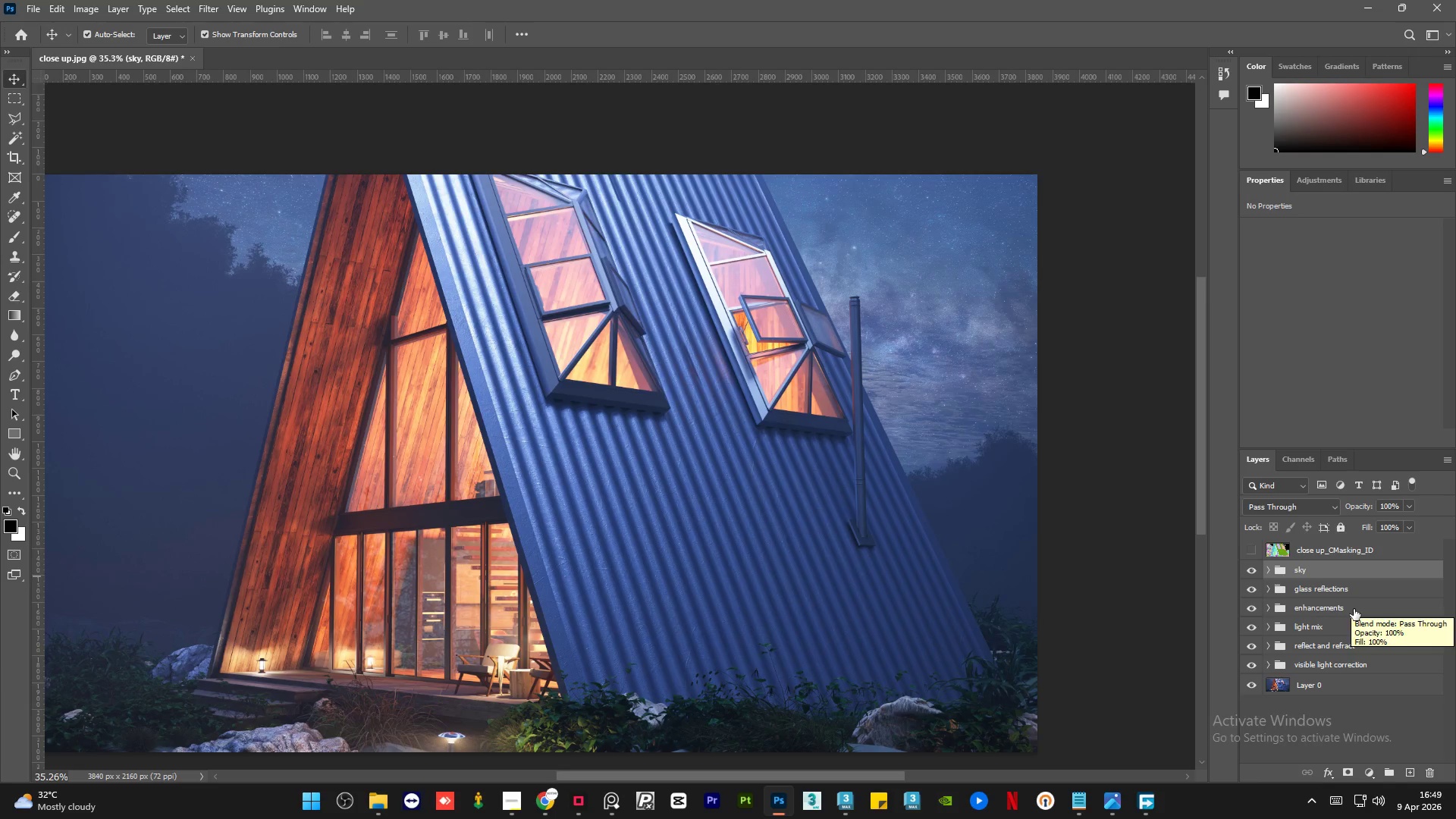 
left_click([1354, 609])
 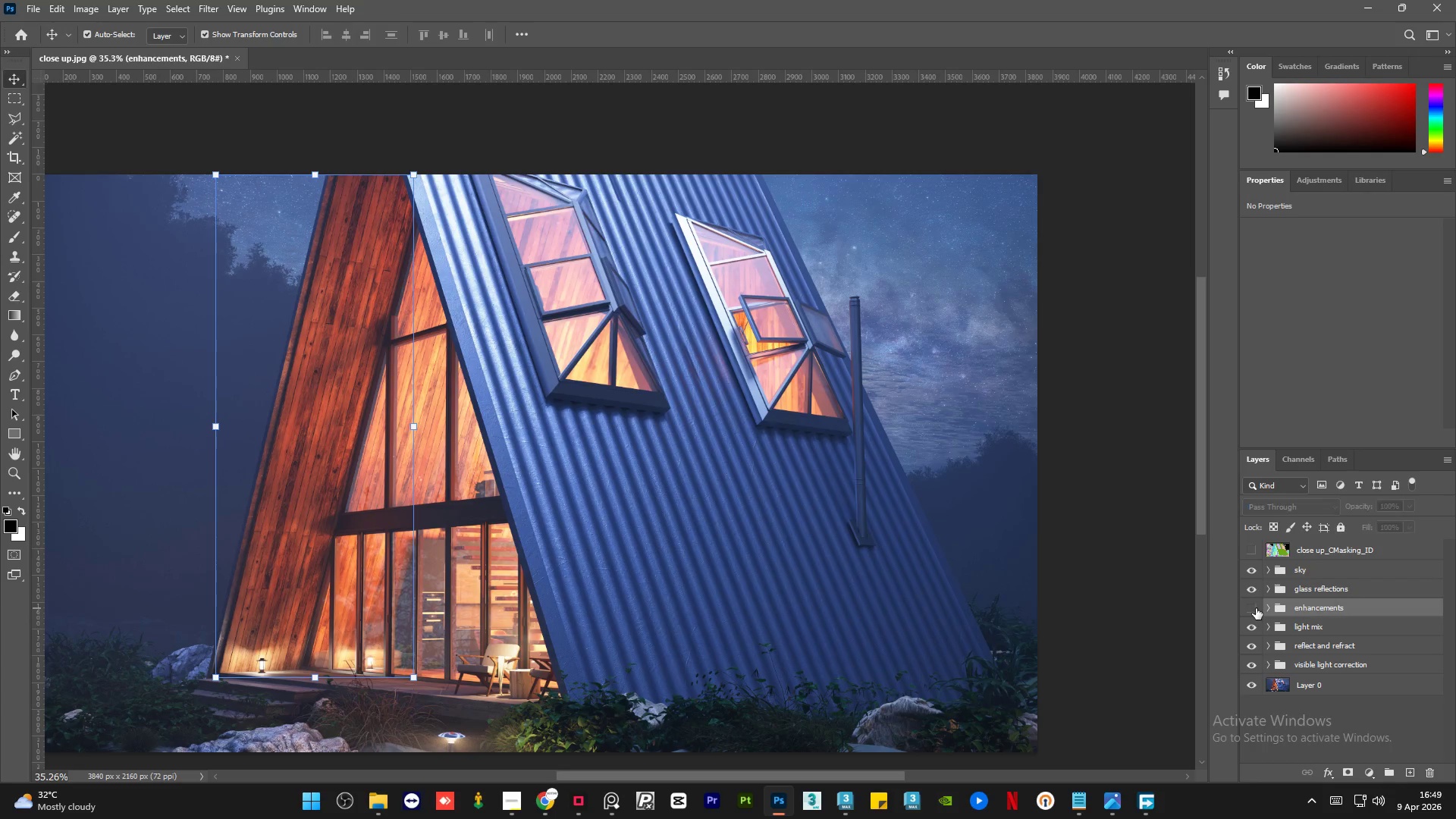 
double_click([1256, 608])
 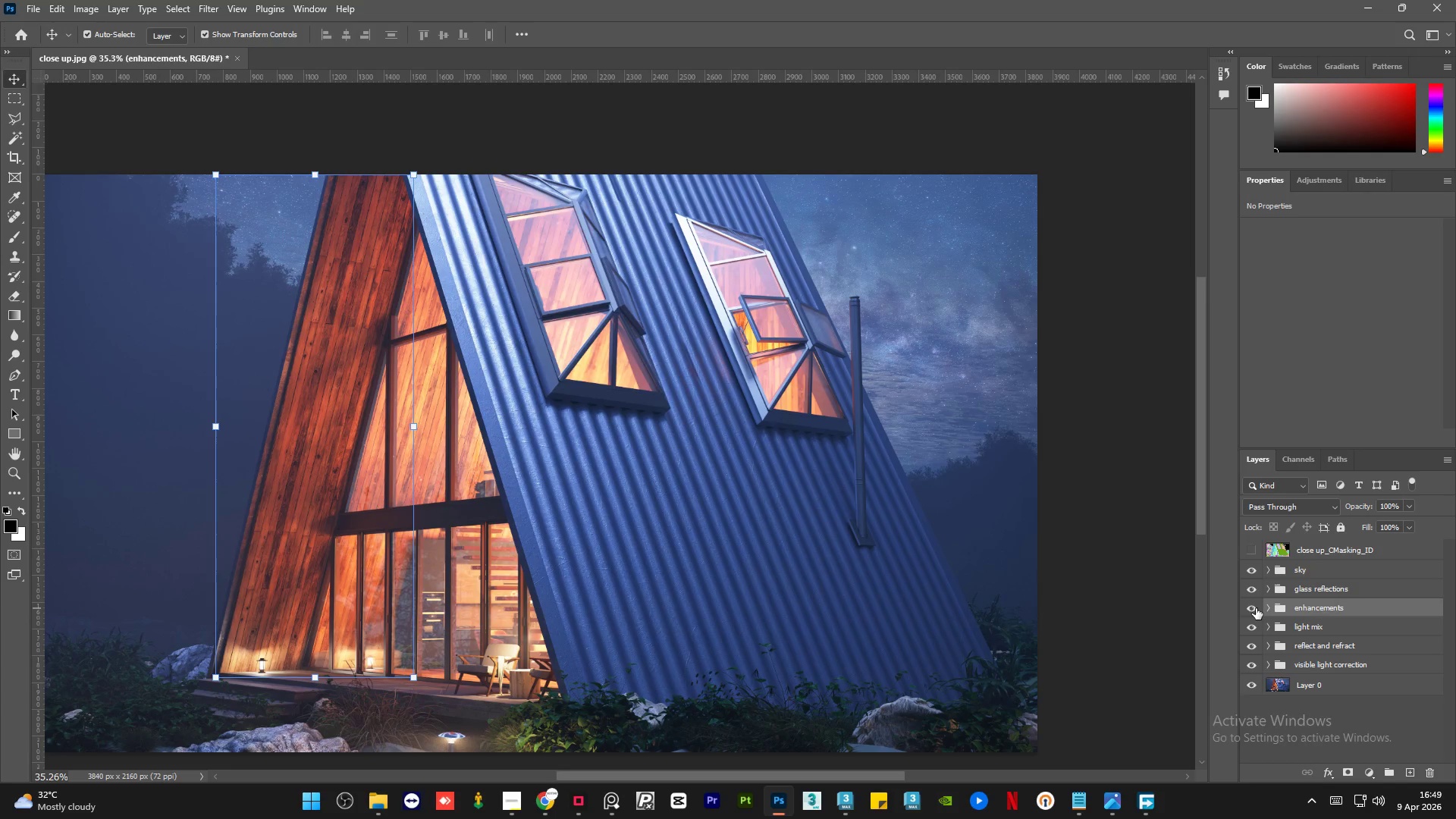 
triple_click([1256, 608])
 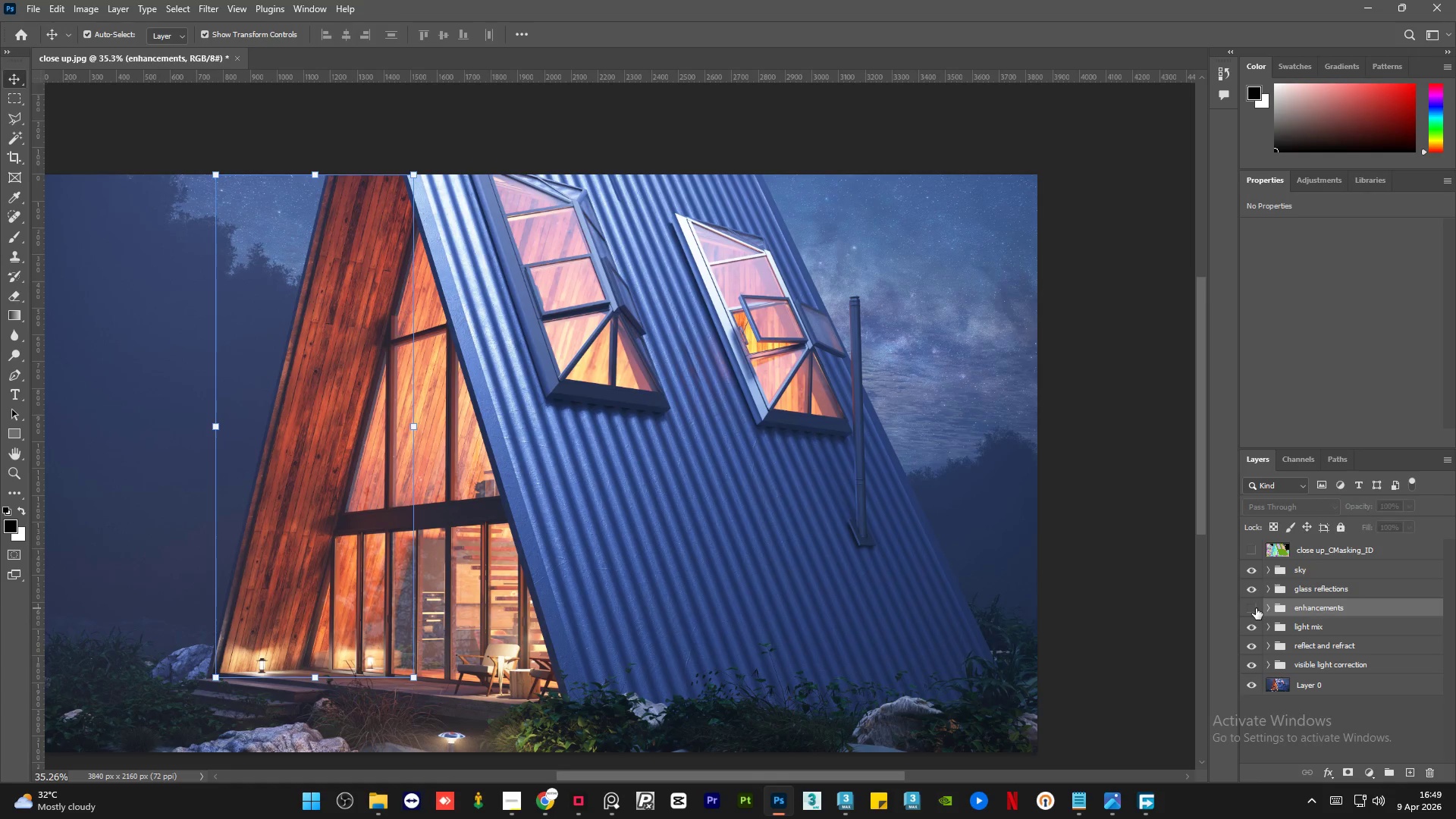 
triple_click([1256, 608])
 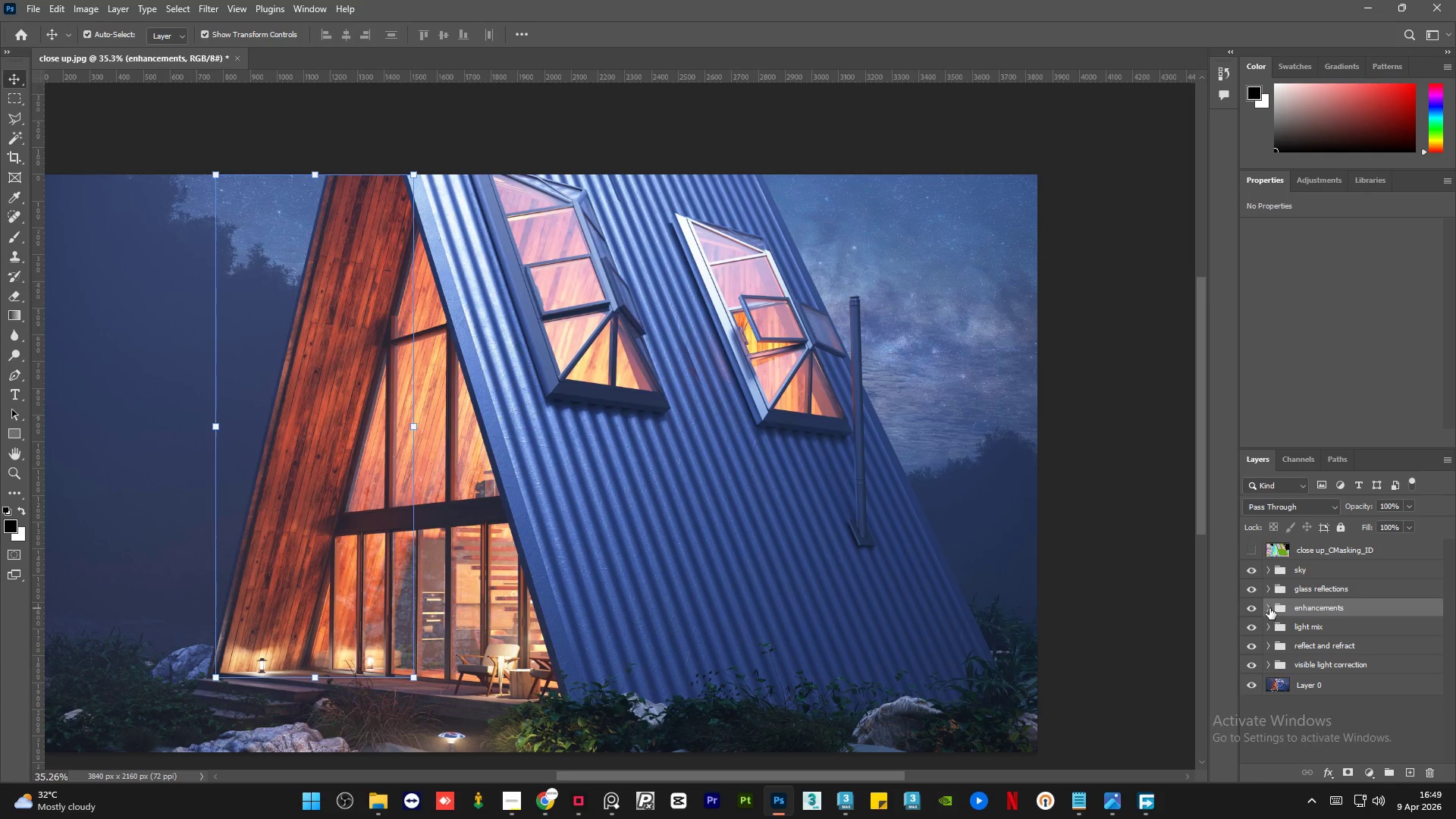 
left_click([1269, 608])
 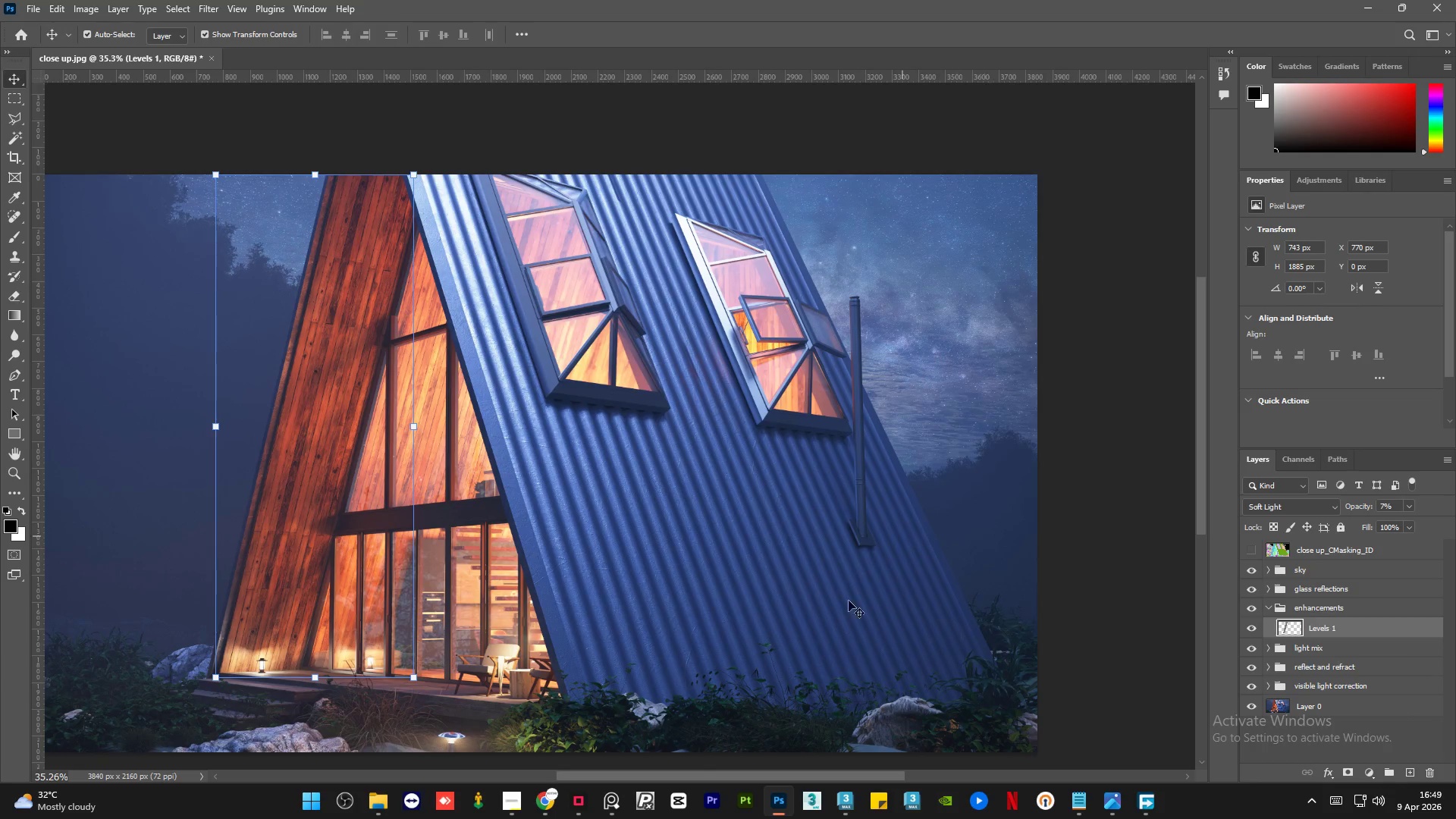 
left_click_drag(start_coordinate=[792, 774], to_coordinate=[770, 769])
 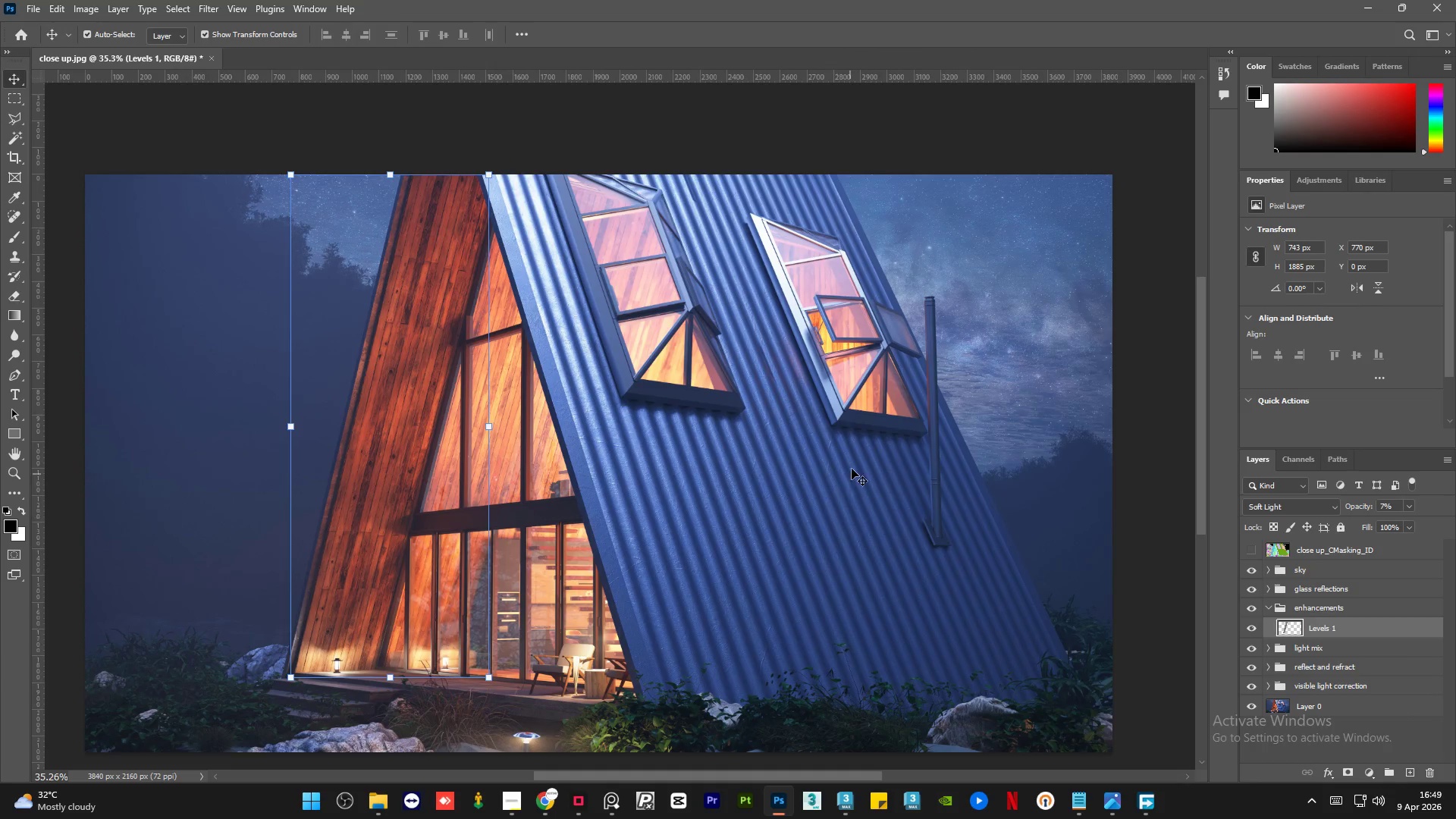 
scroll: coordinate [852, 469], scroll_direction: down, amount: 4.0
 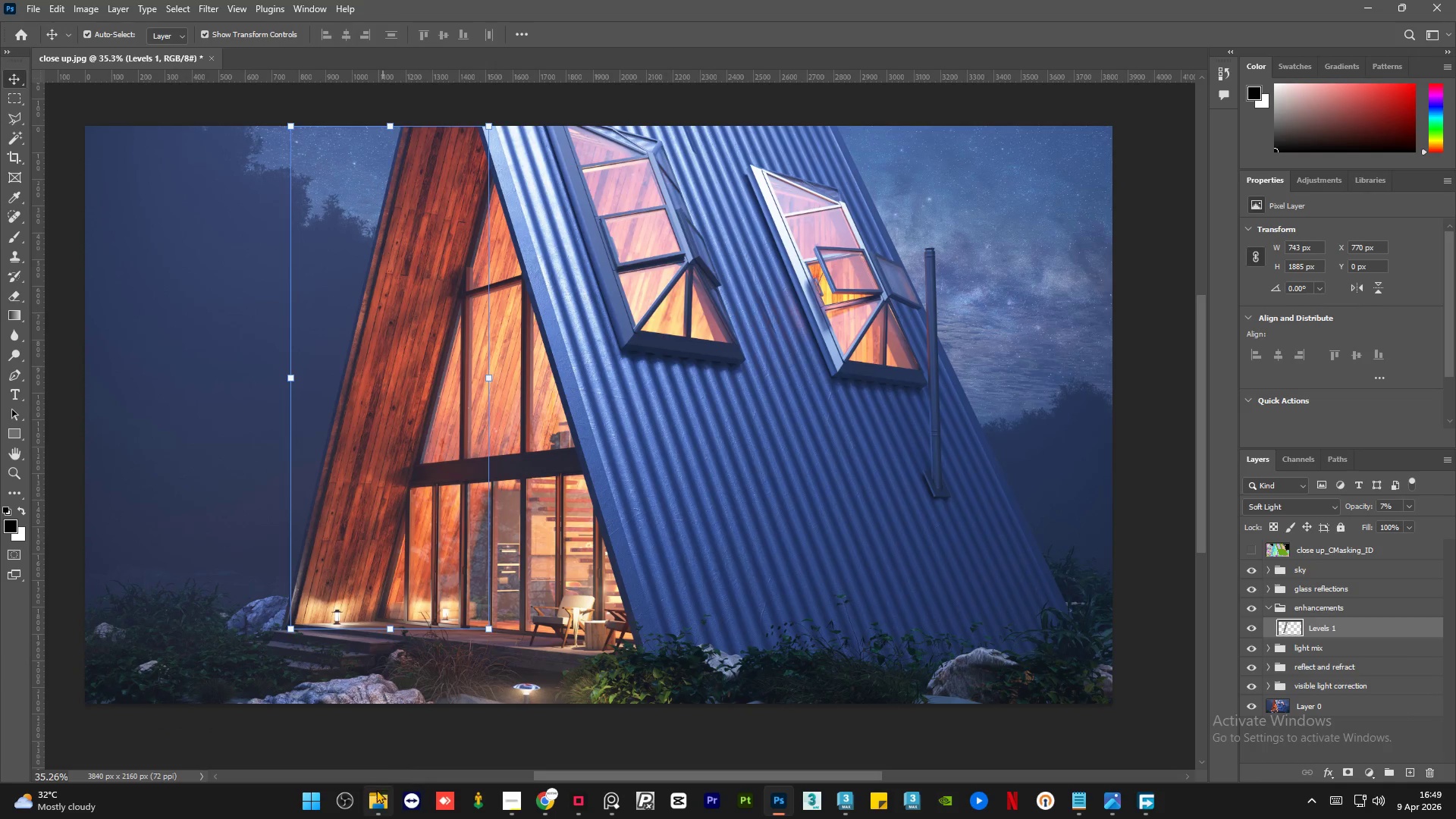 
left_click([375, 802])
 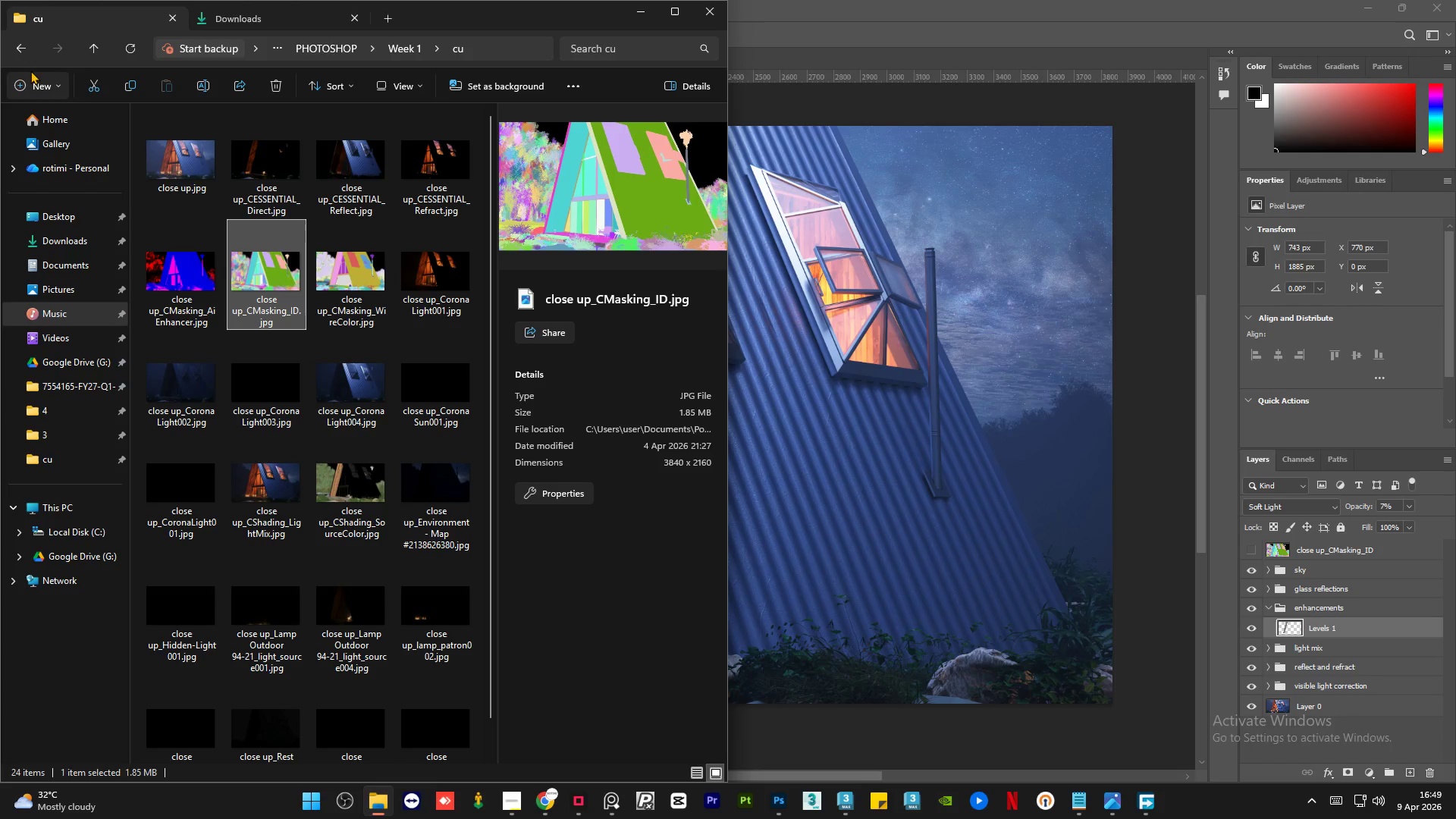 
left_click([26, 51])
 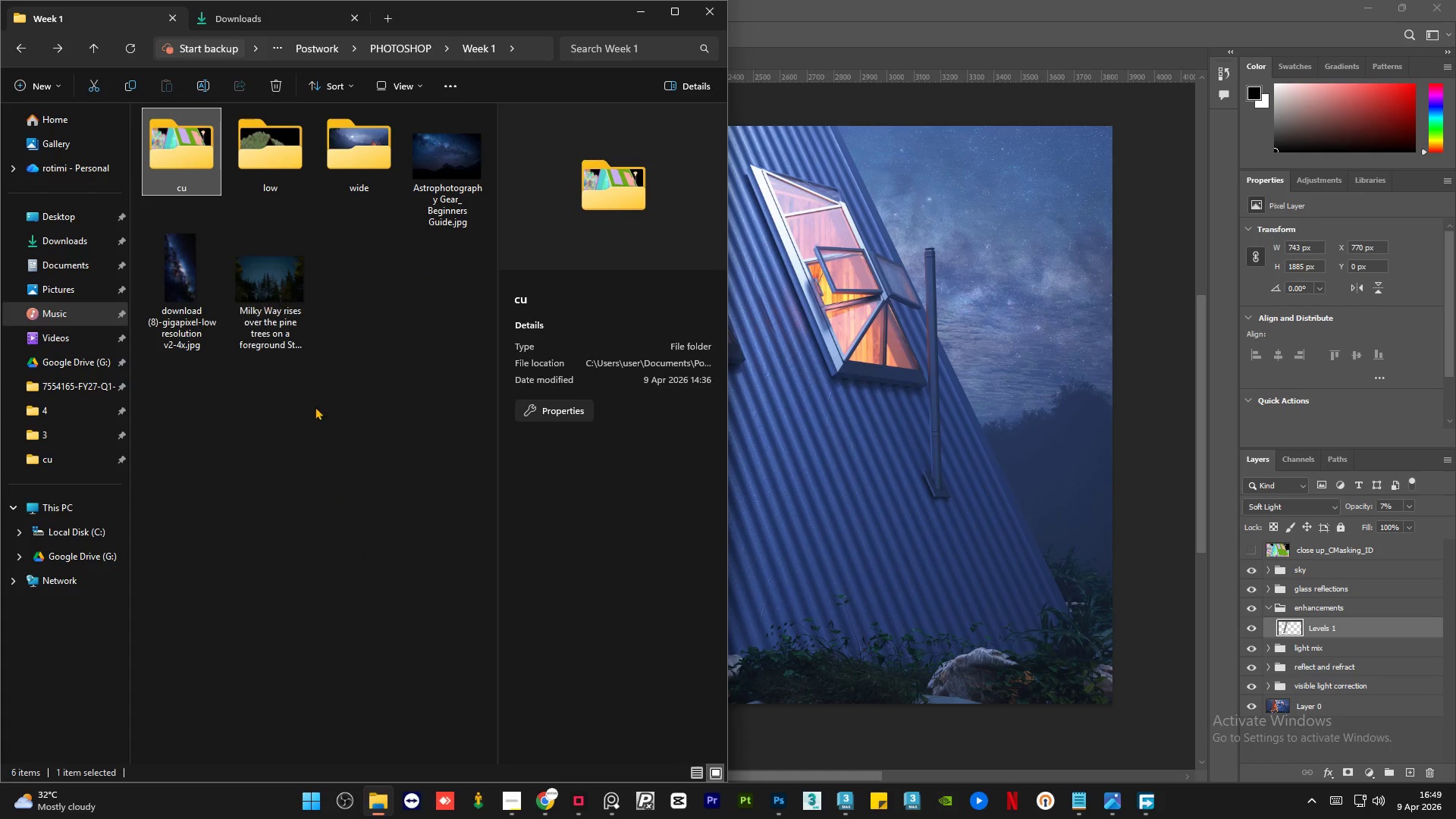 
left_click([335, 485])
 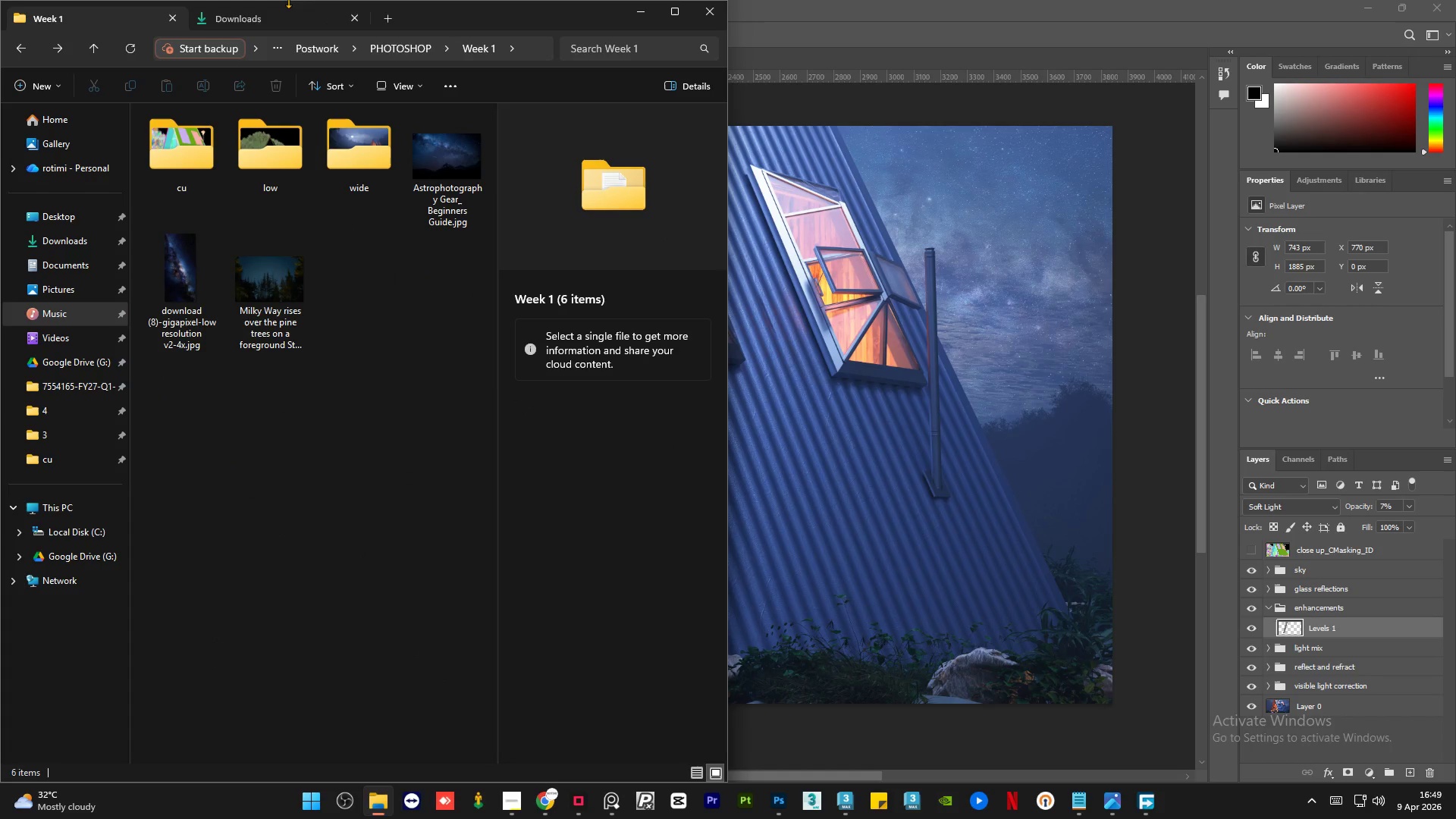 
left_click([241, 12])
 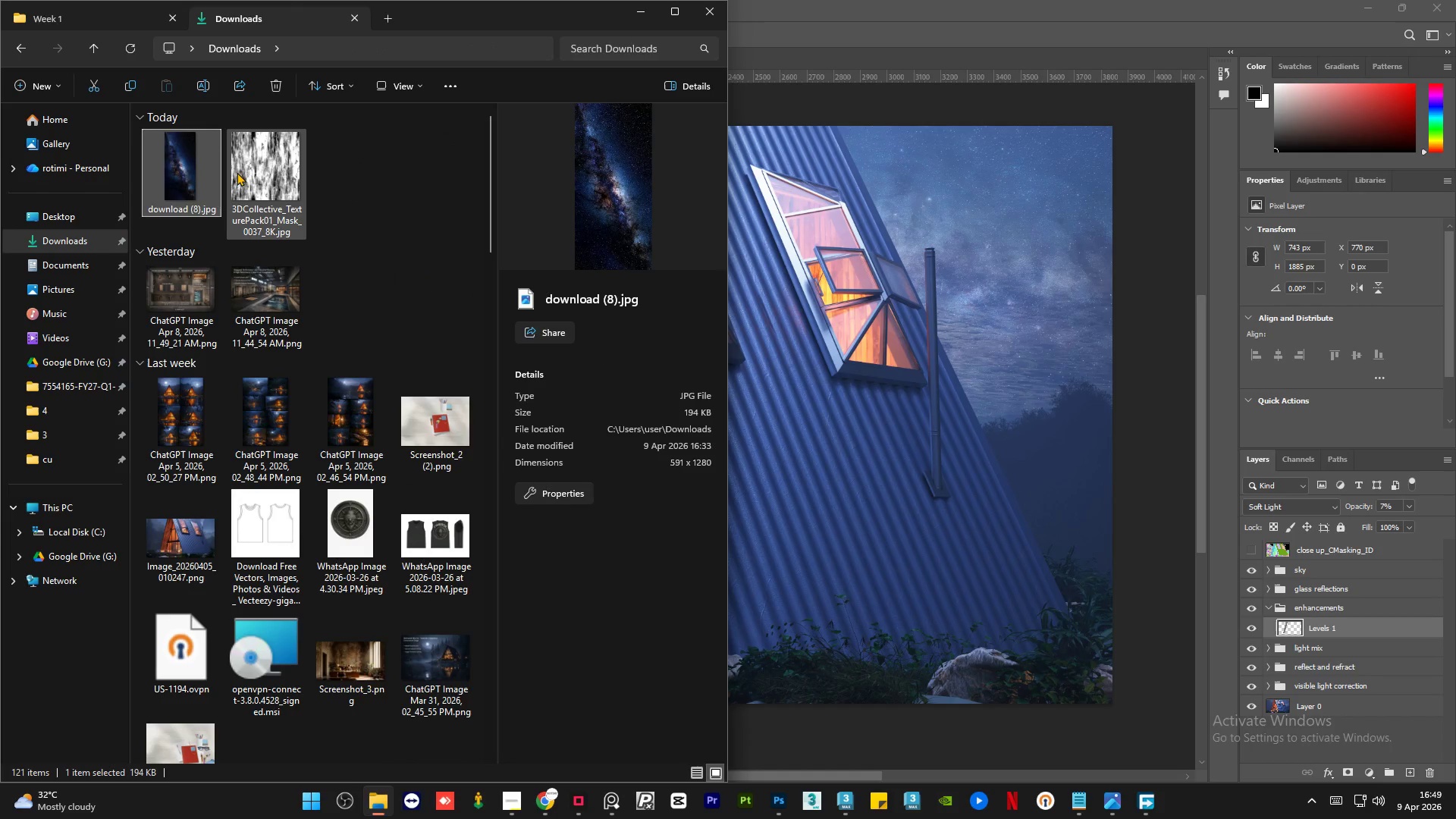 
left_click([237, 173])
 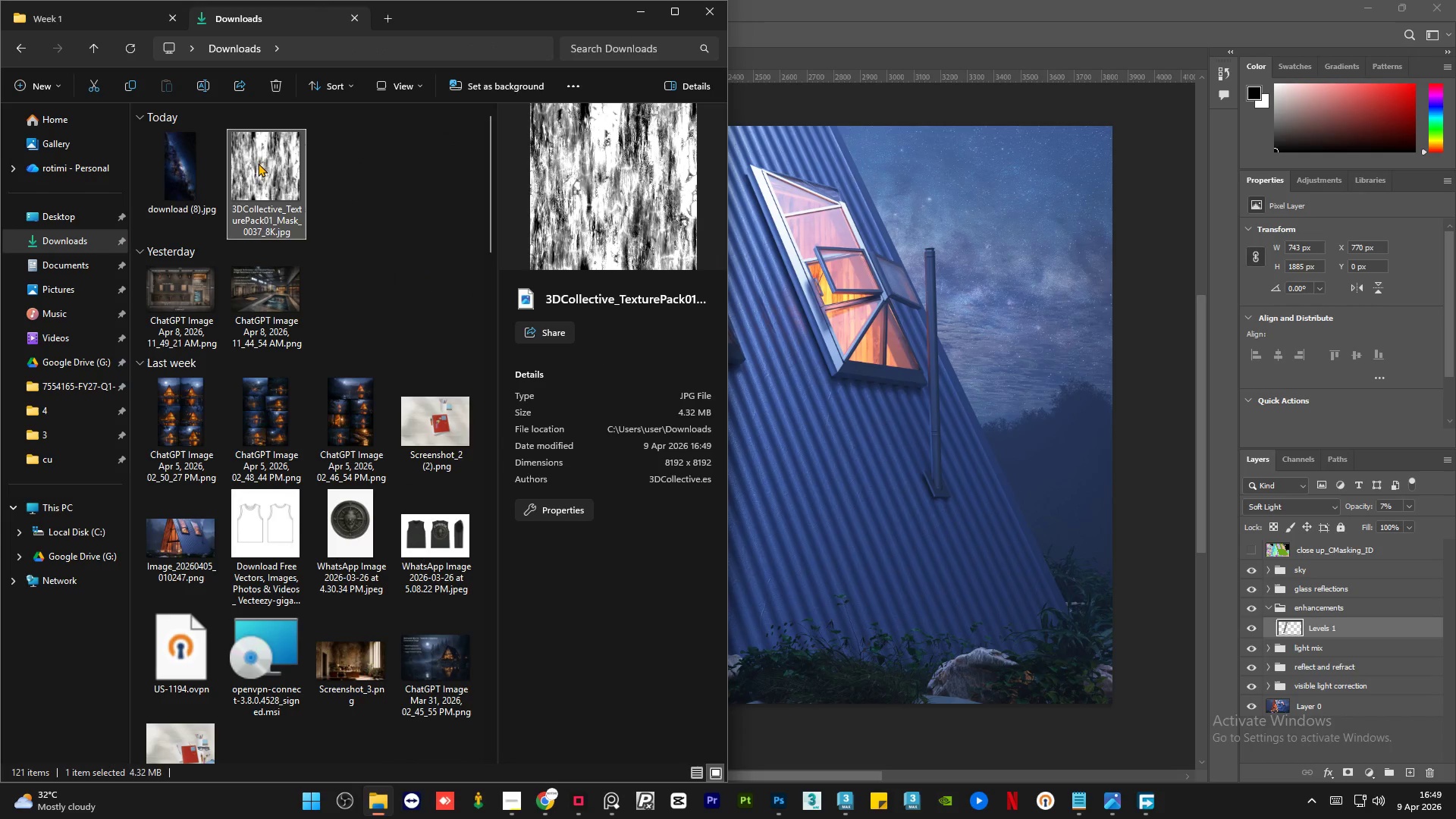 
left_click_drag(start_coordinate=[258, 162], to_coordinate=[377, 372])
 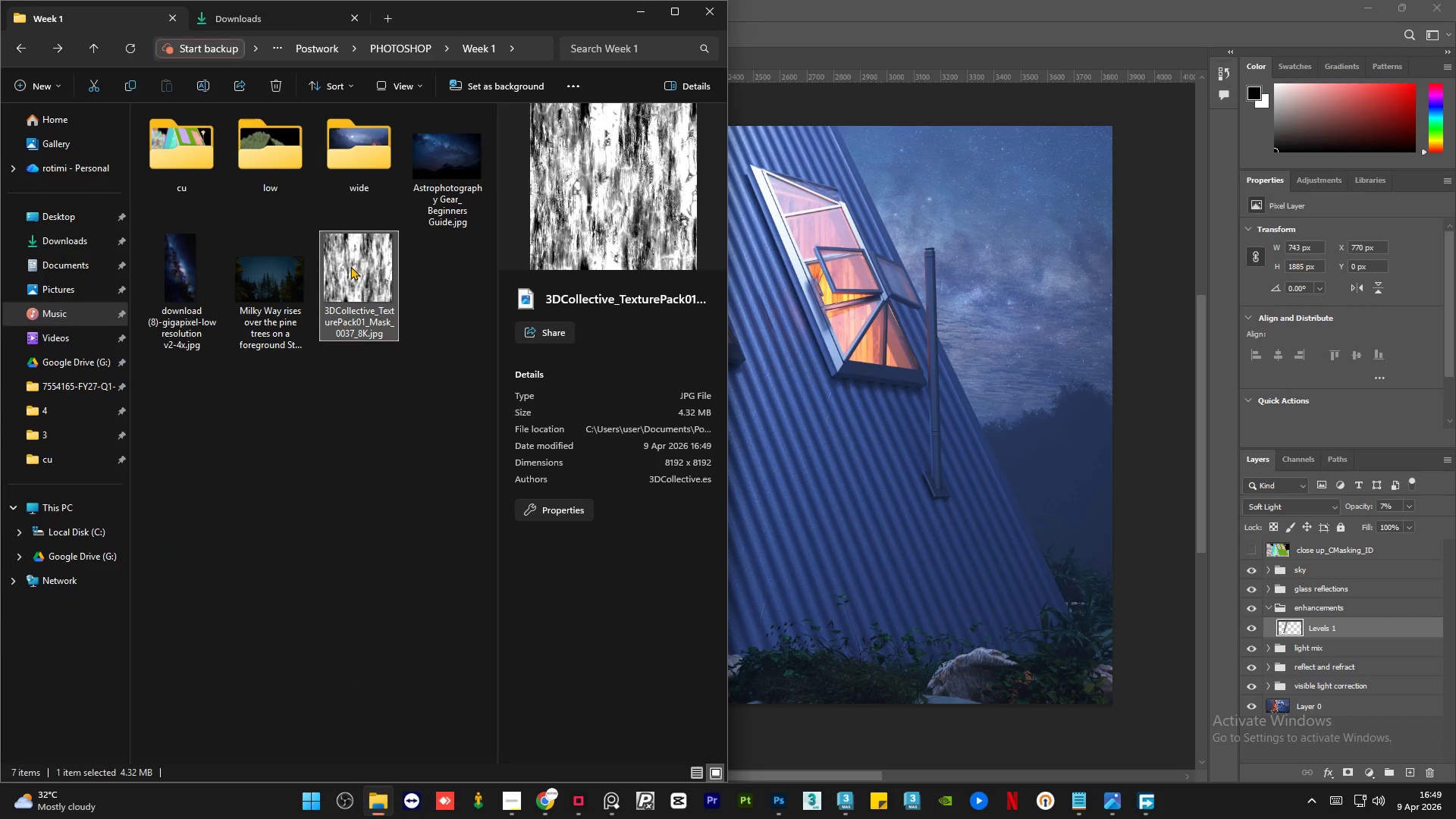 
left_click_drag(start_coordinate=[350, 266], to_coordinate=[847, 445])
 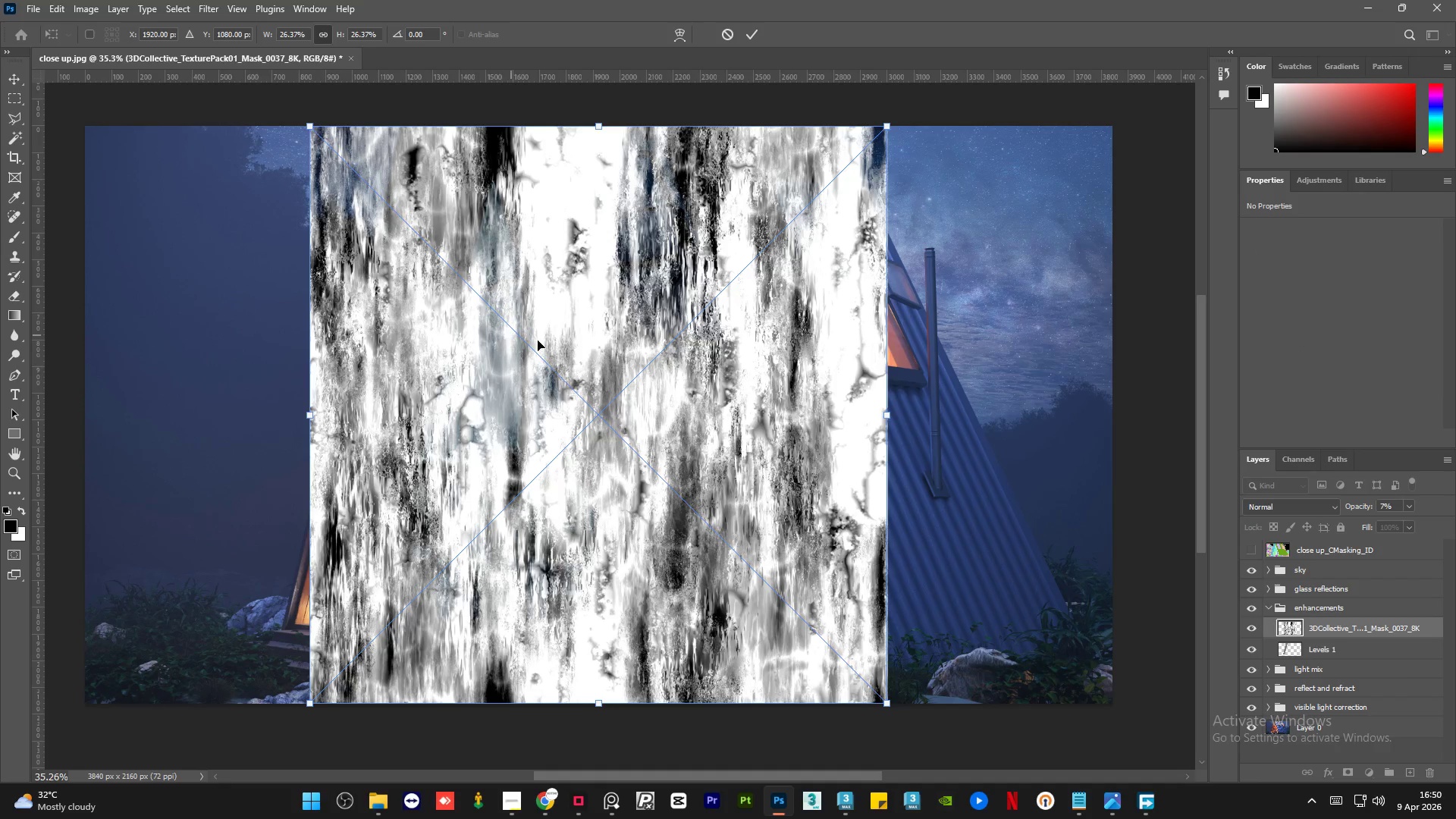 
left_click_drag(start_coordinate=[588, 340], to_coordinate=[765, 340])
 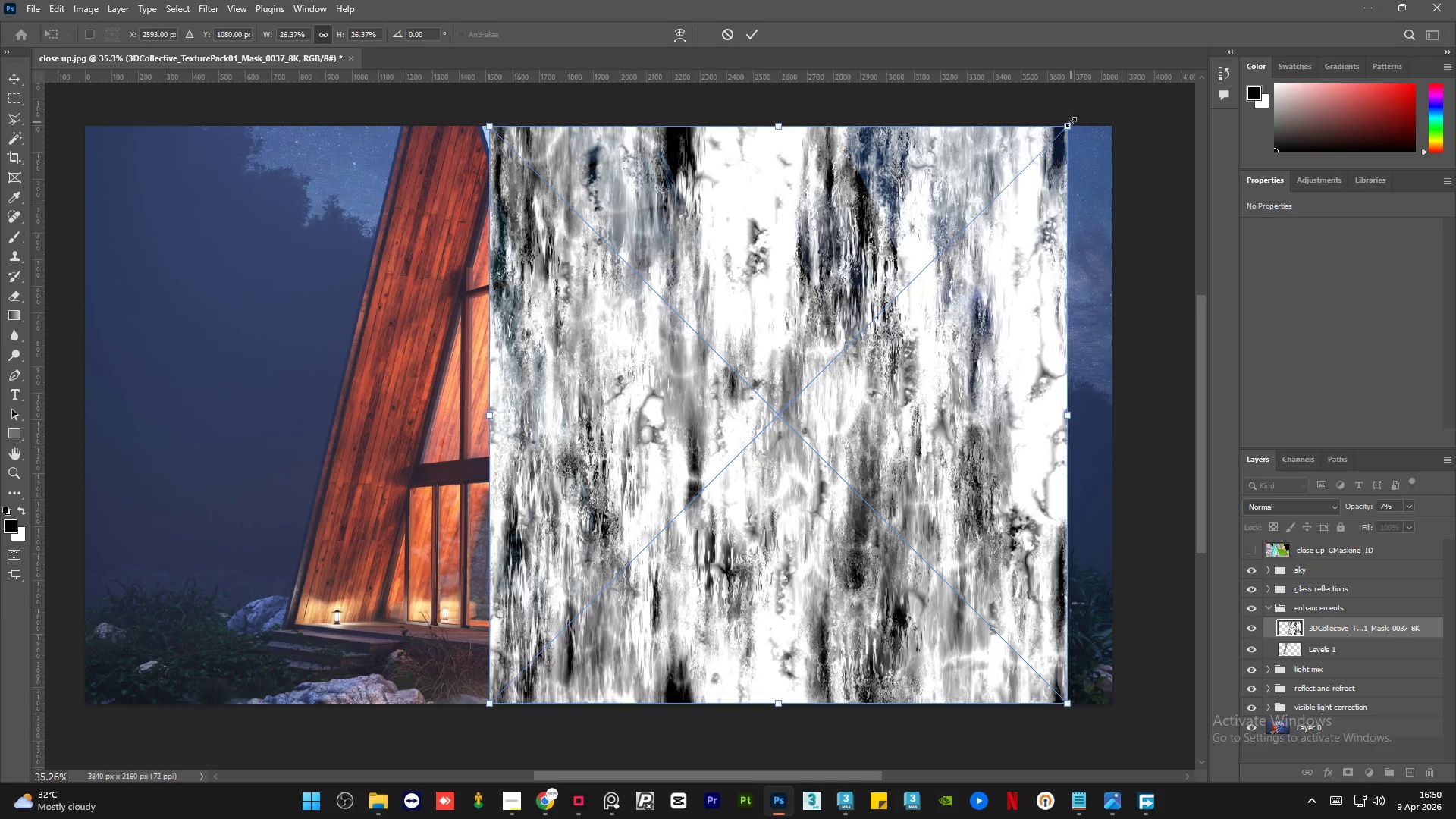 
left_click([1069, 125])
 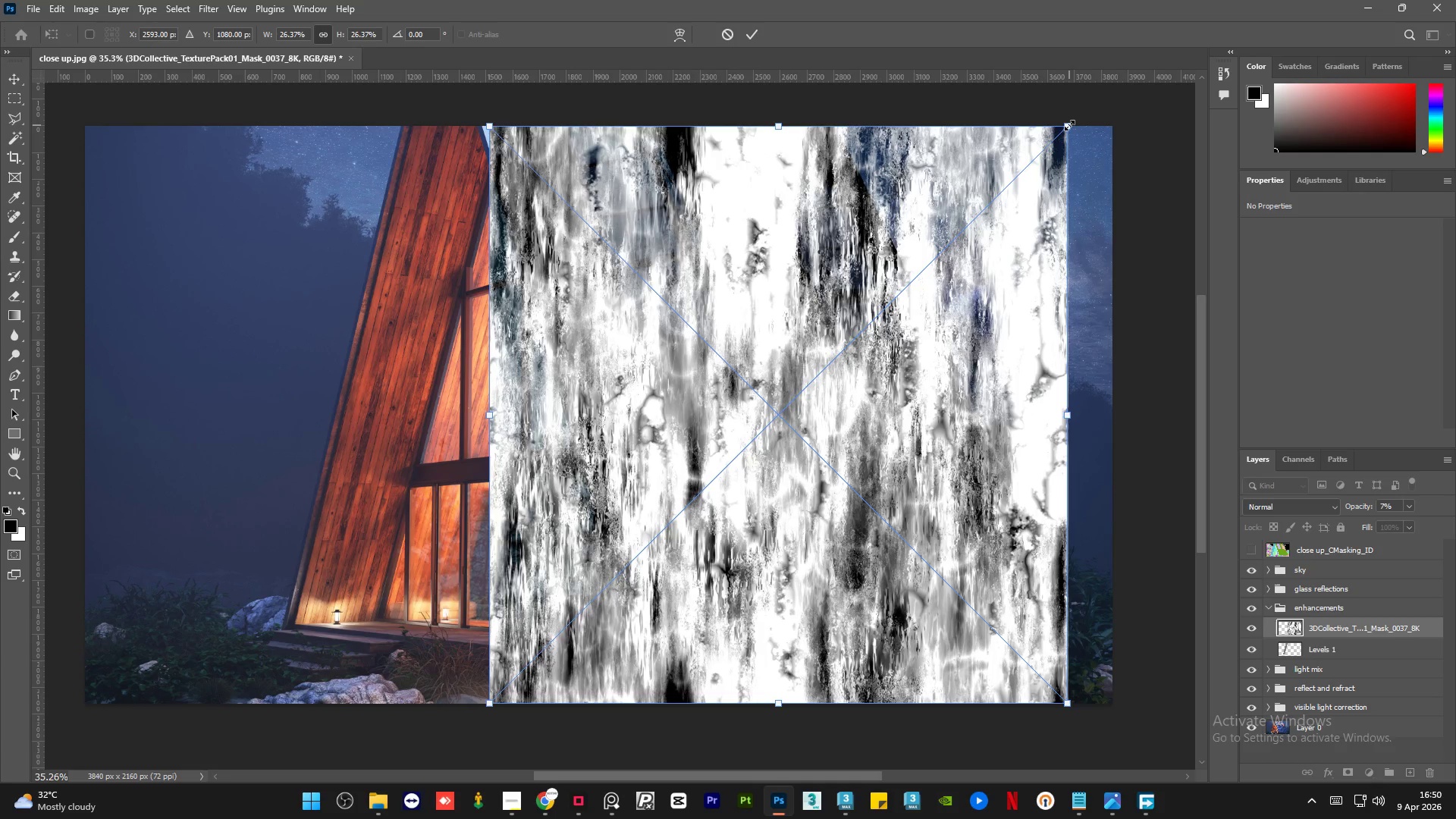 
right_click([1069, 125])
 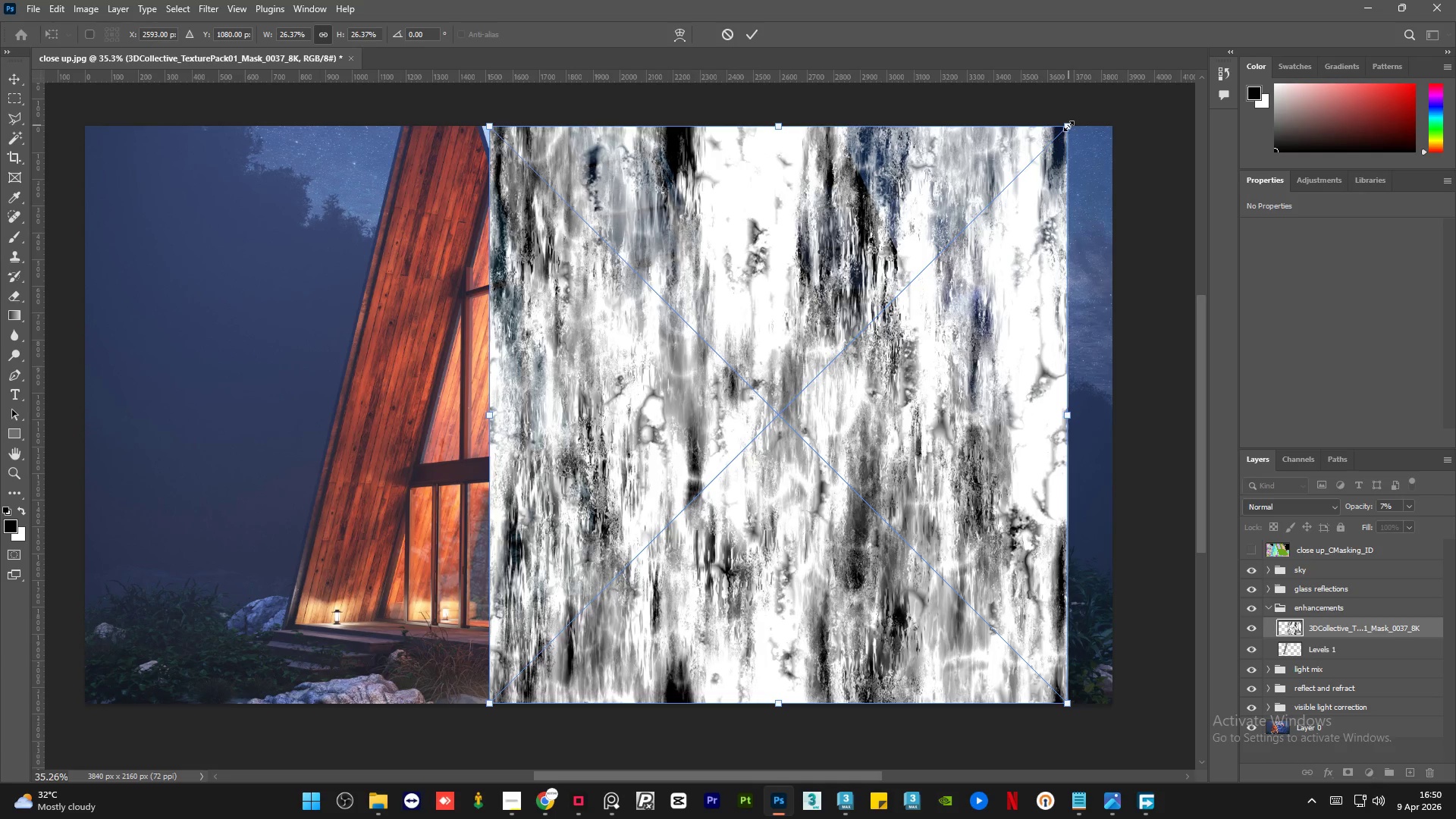 
right_click([1068, 126])
 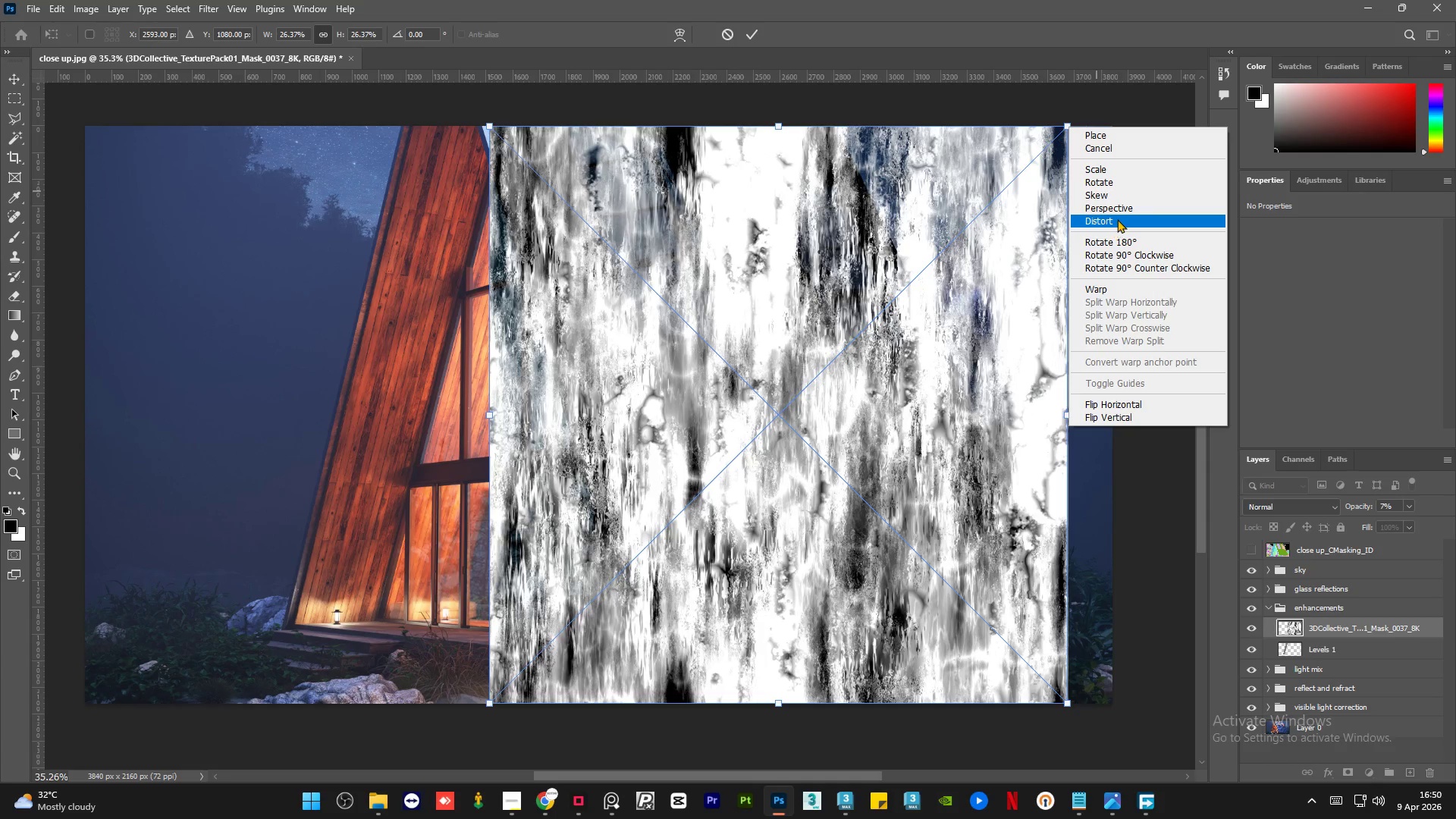 
left_click([1122, 207])
 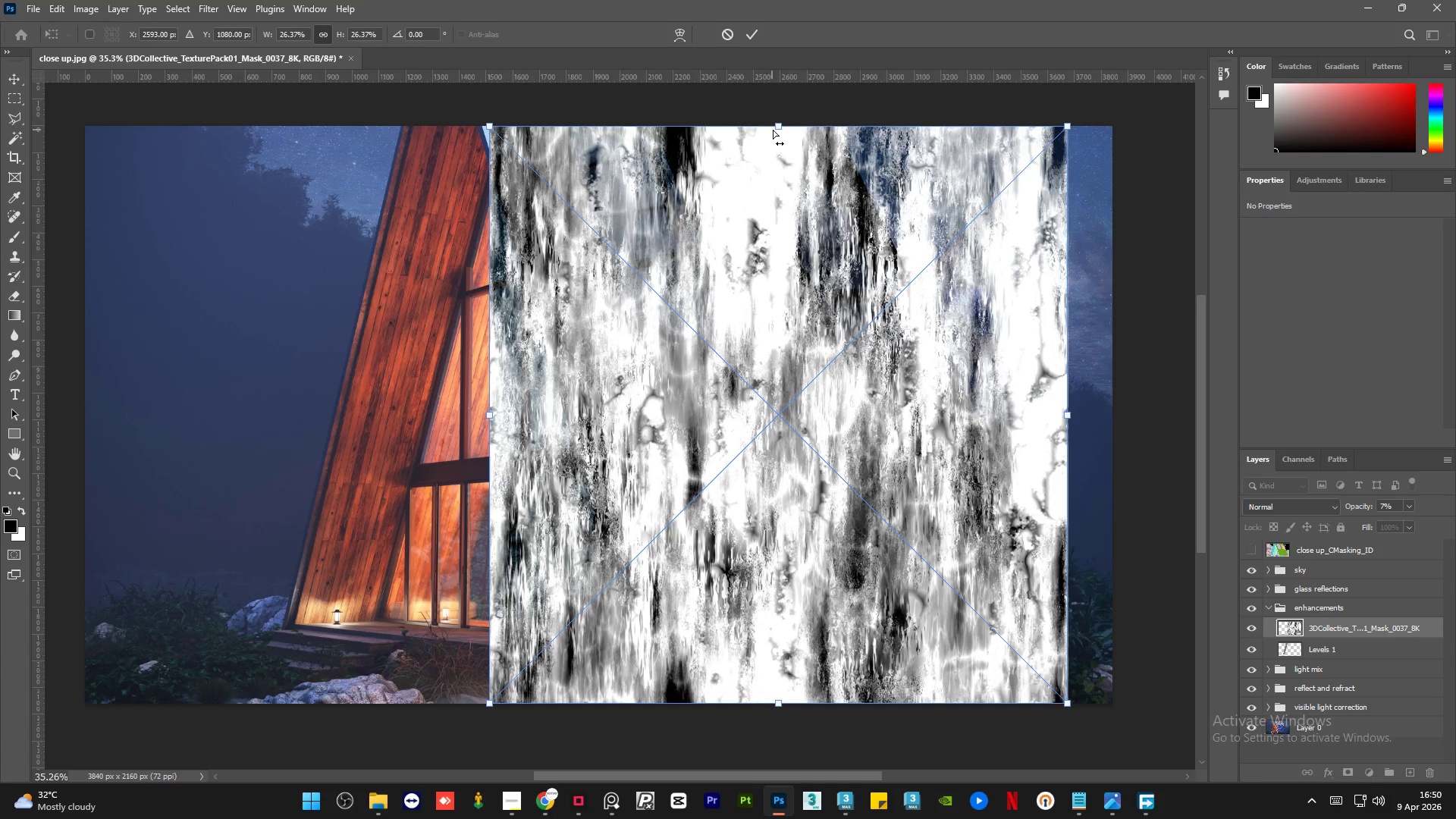 
left_click_drag(start_coordinate=[780, 127], to_coordinate=[606, 134])
 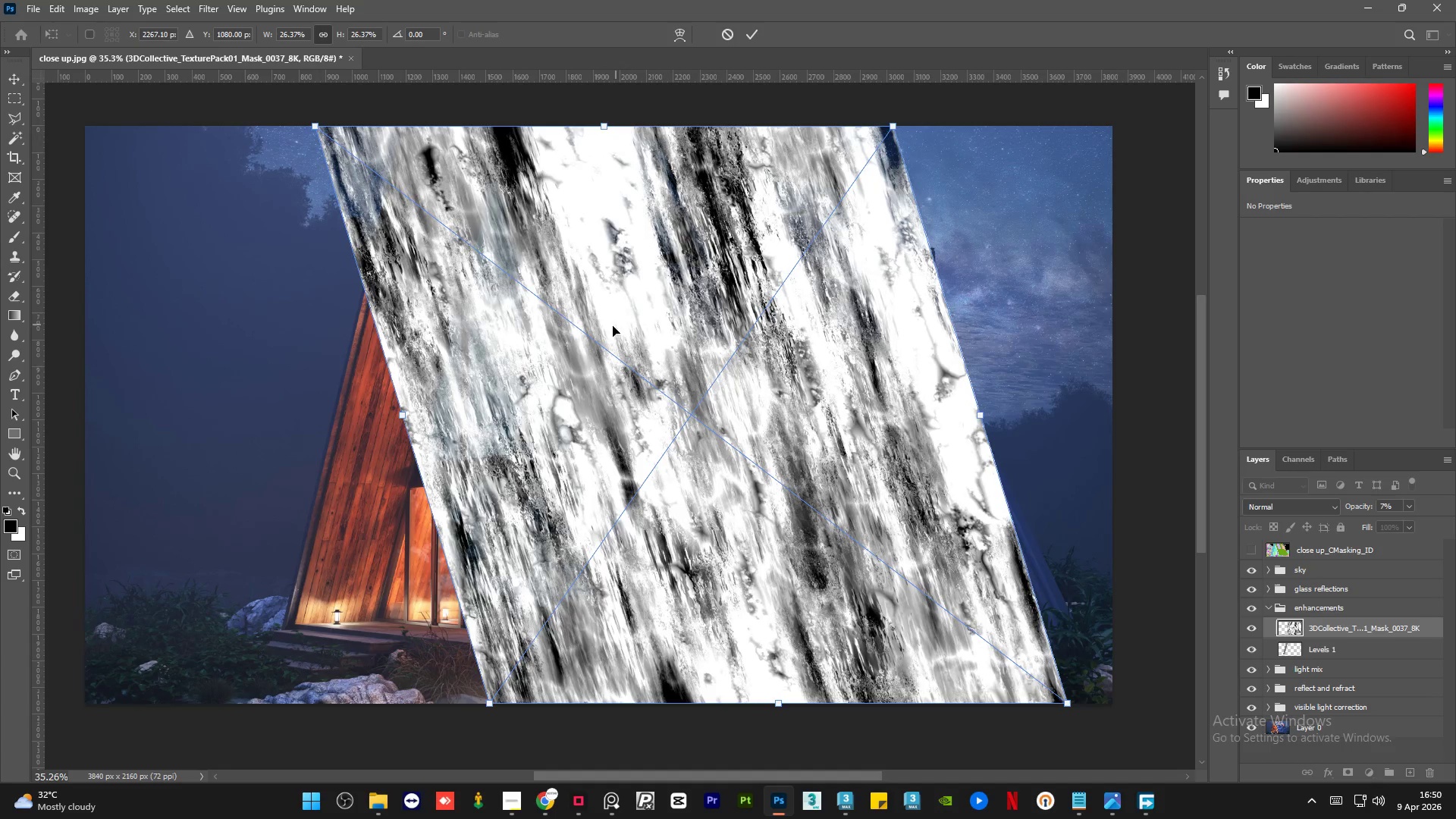 
hold_key(key=AltLeft, duration=0.61)
scroll: coordinate [606, 335], scroll_direction: down, amount: 2.0
 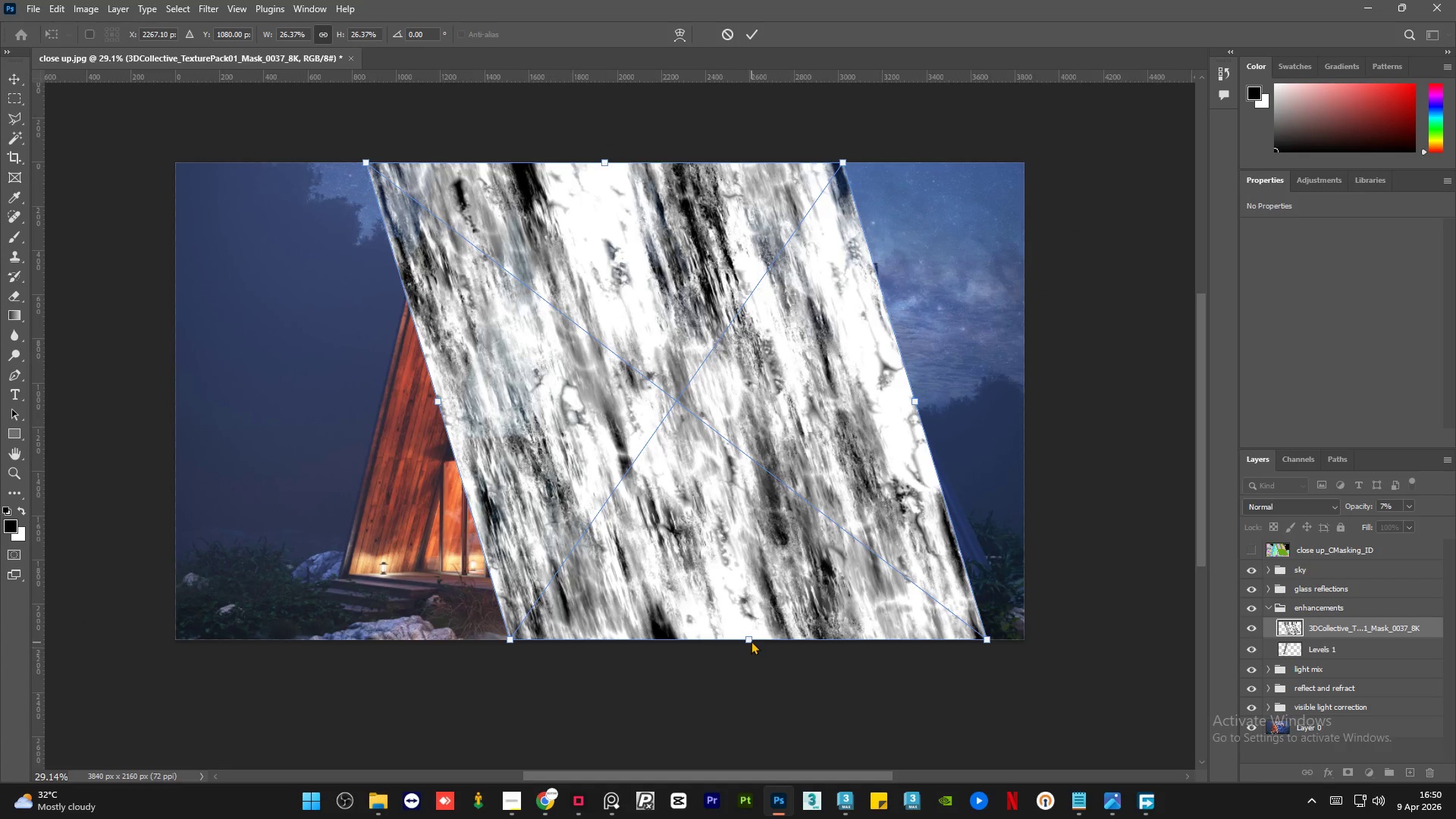 
left_click([749, 638])
 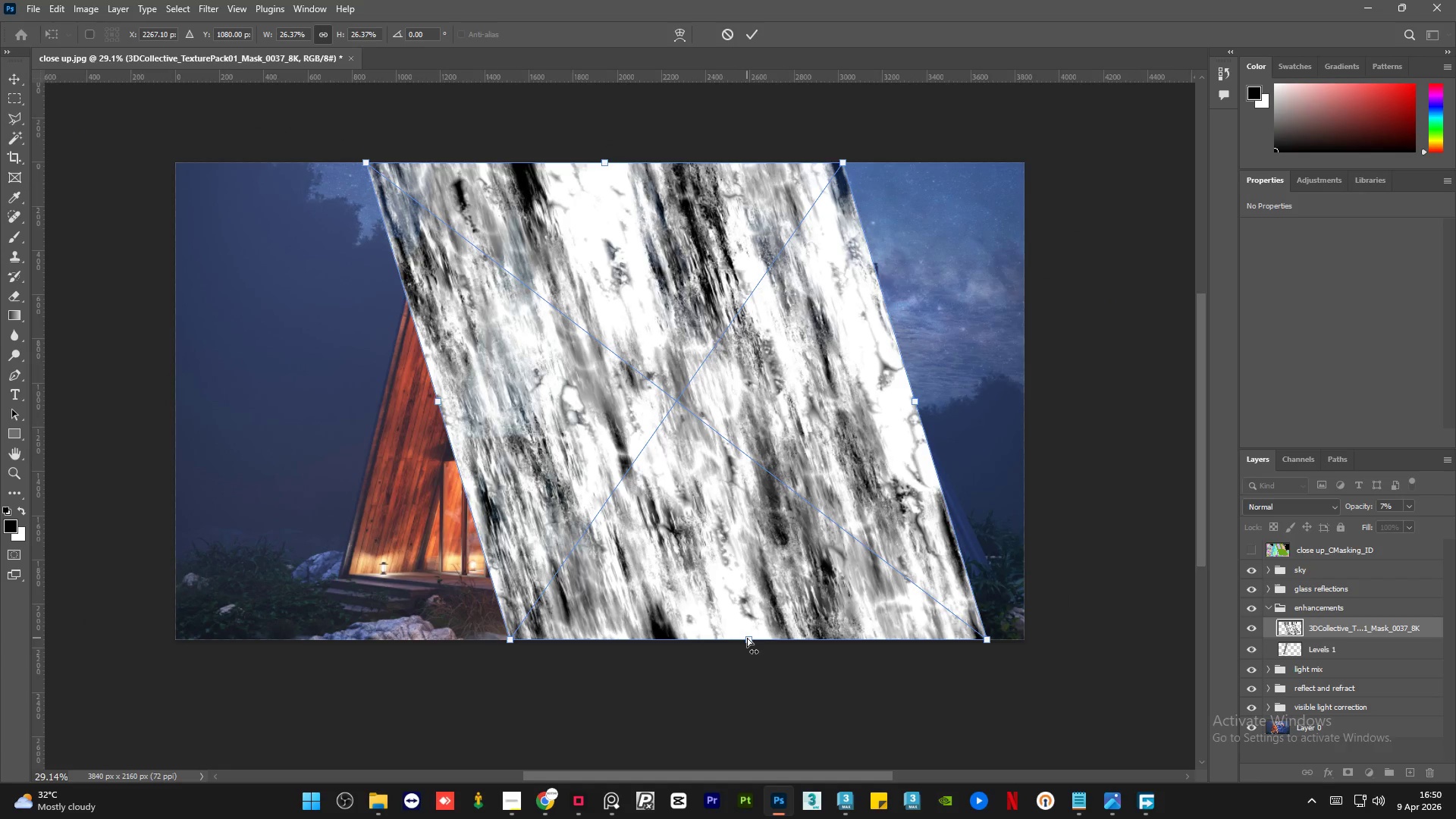 
left_click_drag(start_coordinate=[747, 638], to_coordinate=[873, 629])
 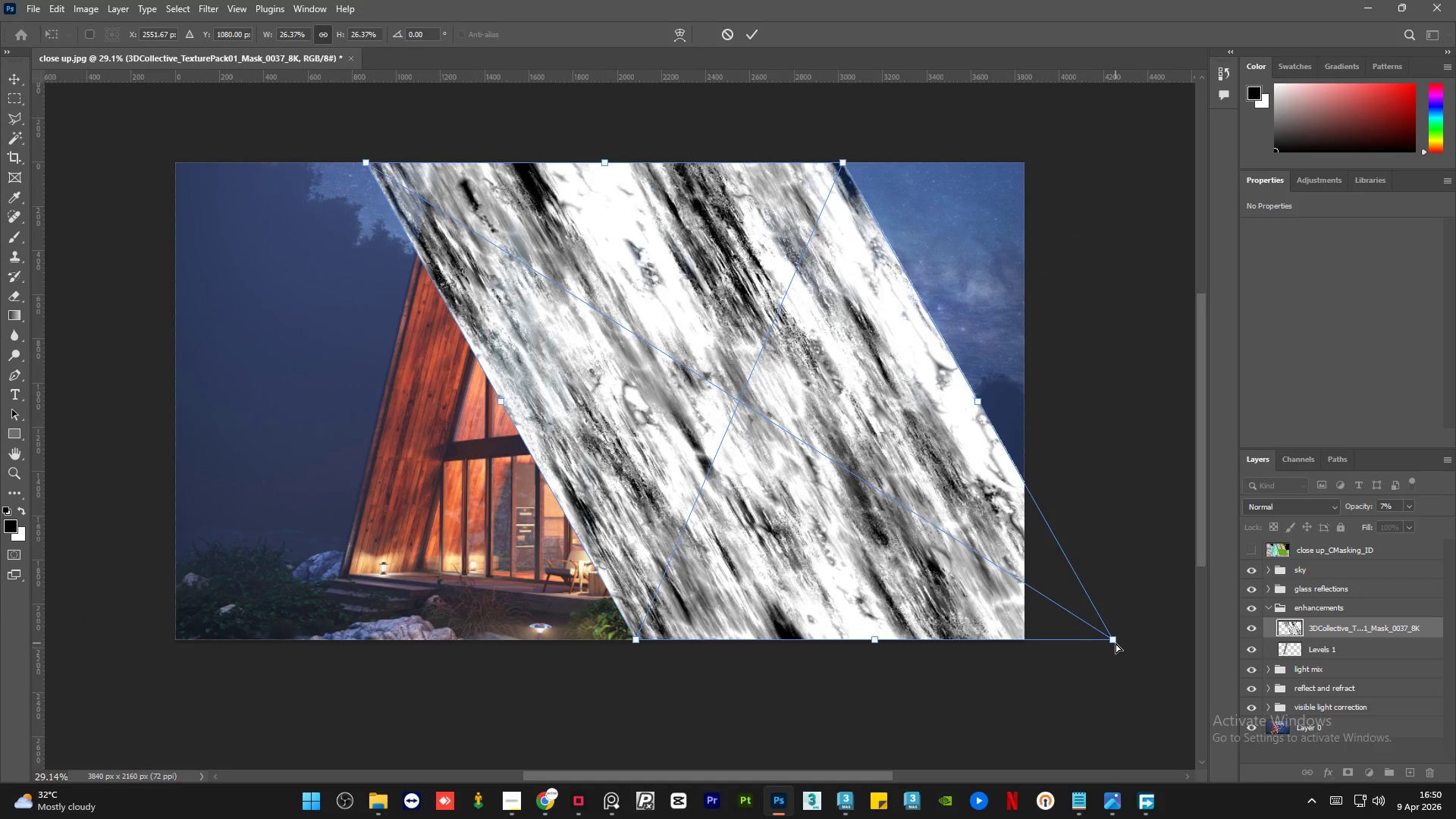 
left_click_drag(start_coordinate=[1116, 643], to_coordinate=[1101, 617])
 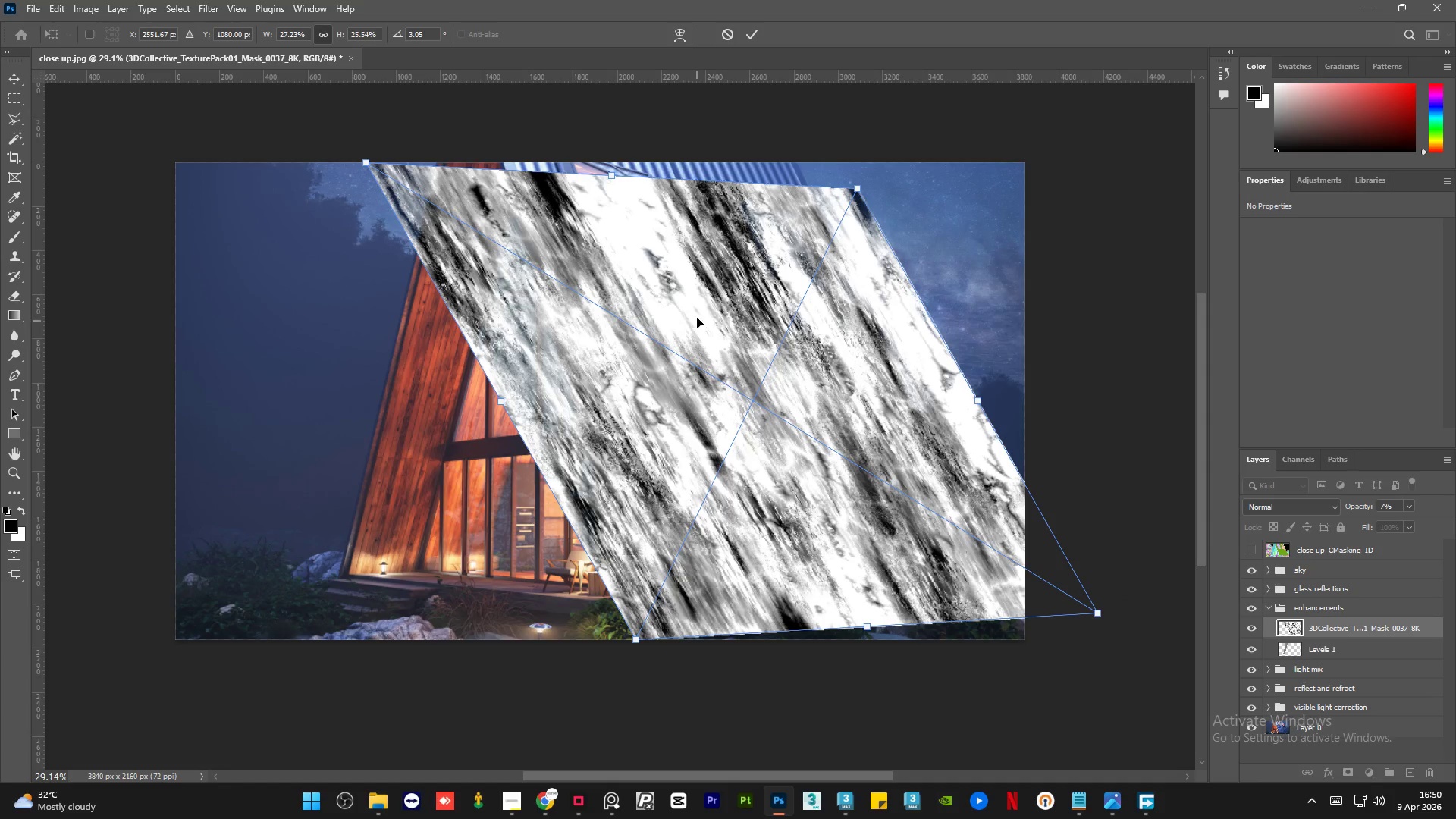 
left_click_drag(start_coordinate=[682, 294], to_coordinate=[685, 261])
 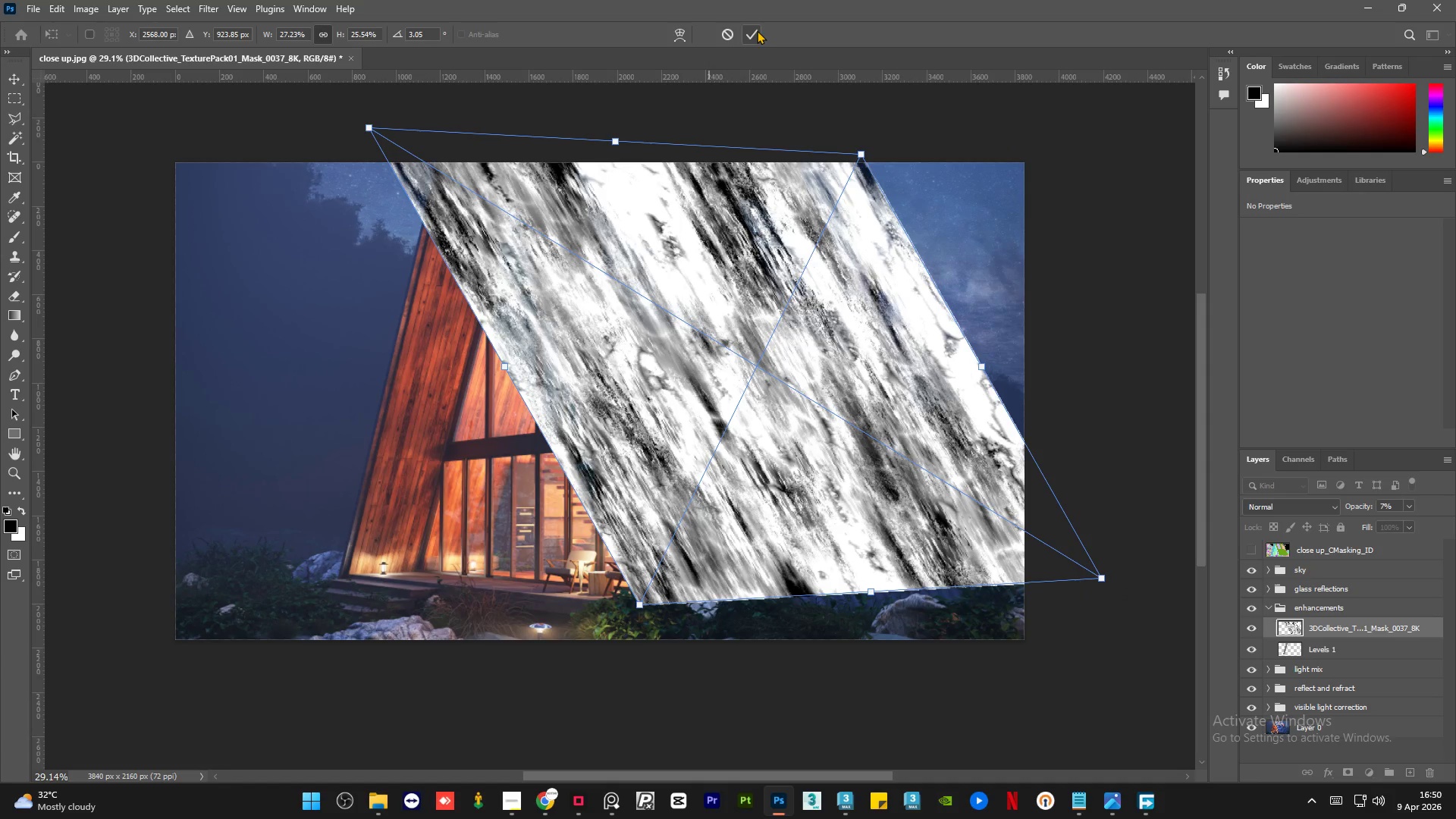 
left_click([756, 33])
 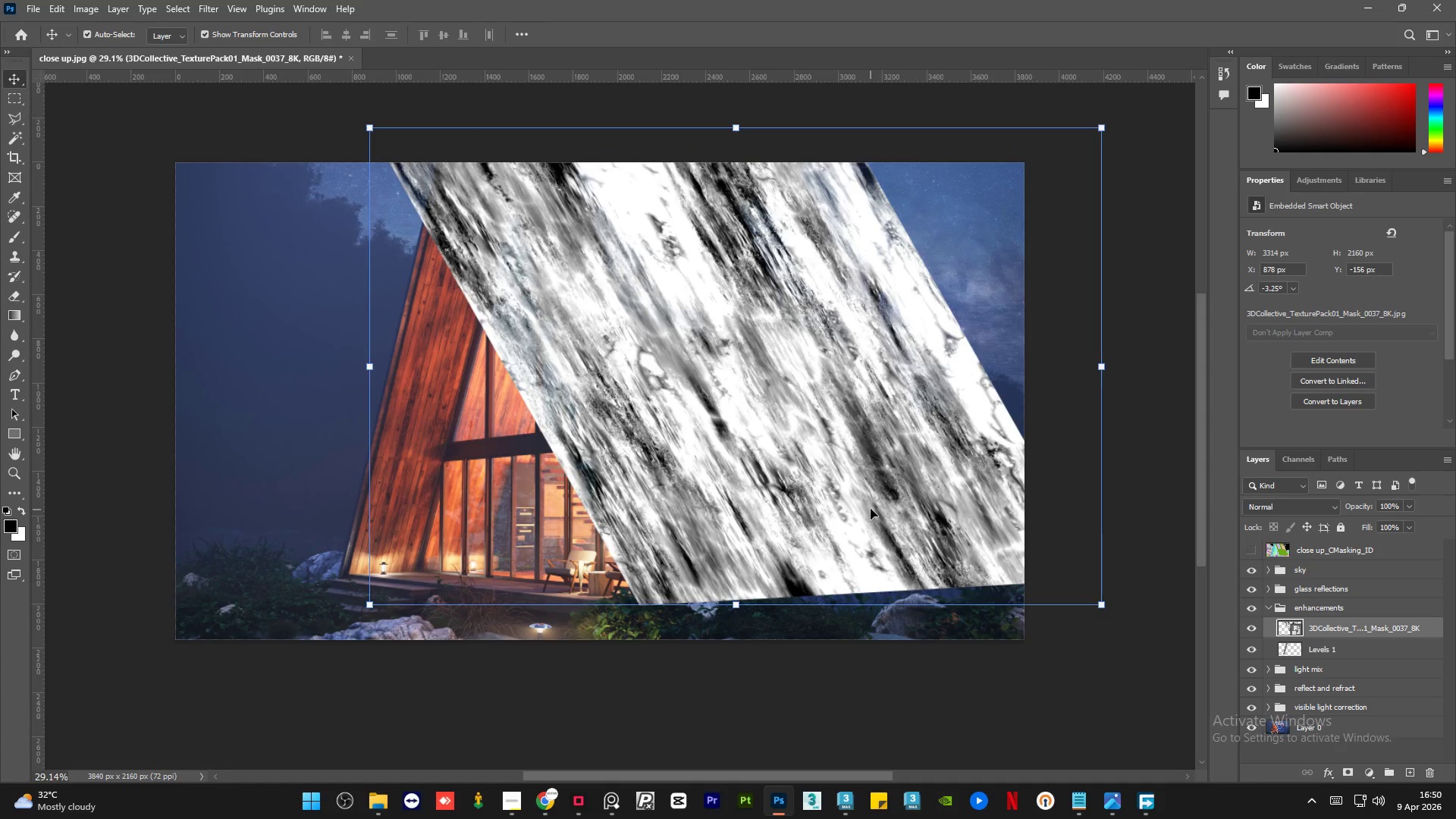 
hold_key(key=AltLeft, duration=1.5)
hold_key(key=AltLeft, duration=0.97)
scroll: coordinate [913, 617], scroll_direction: none, amount: 0.0
 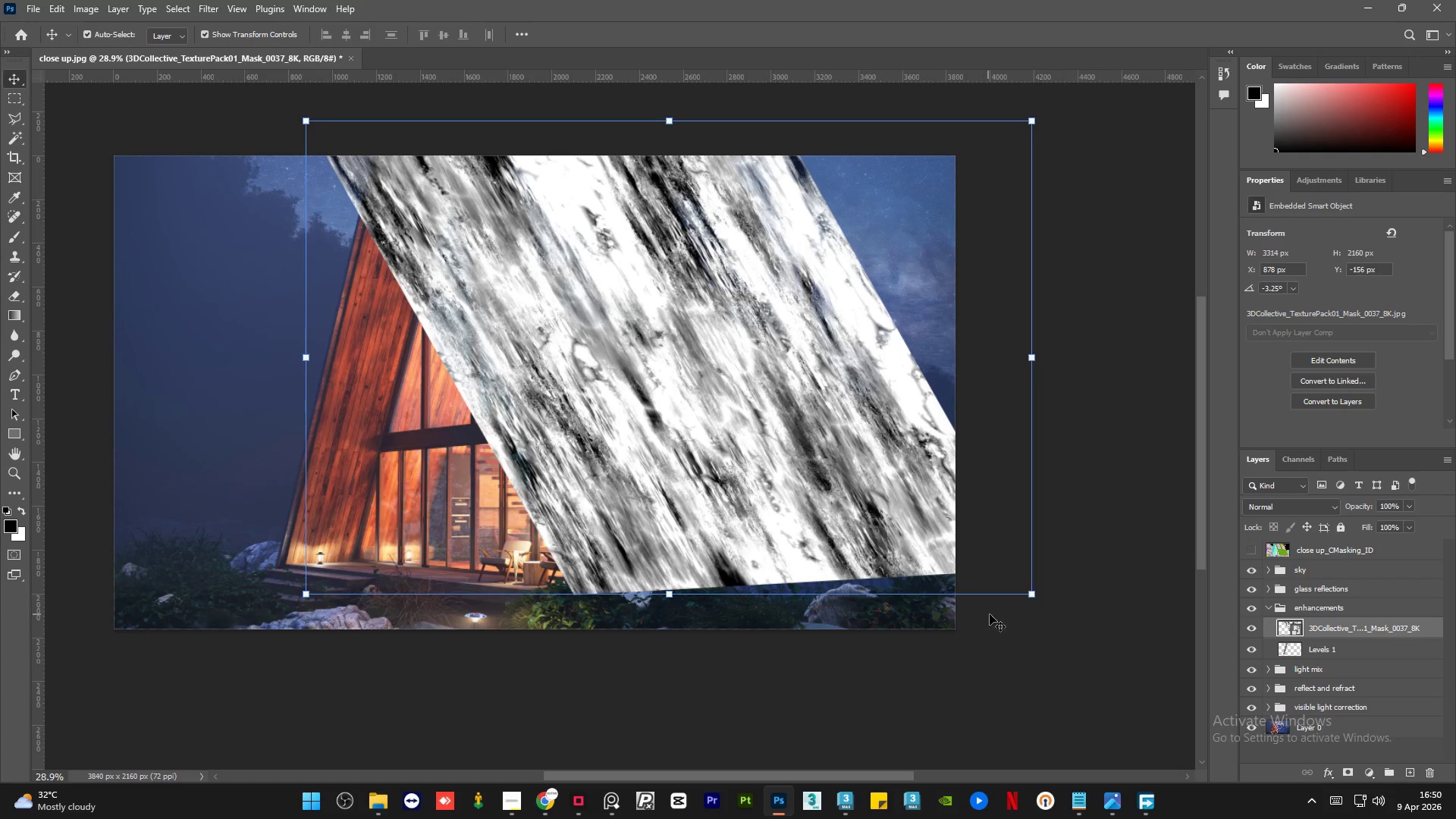 
left_click_drag(start_coordinate=[1032, 595], to_coordinate=[1036, 613])
 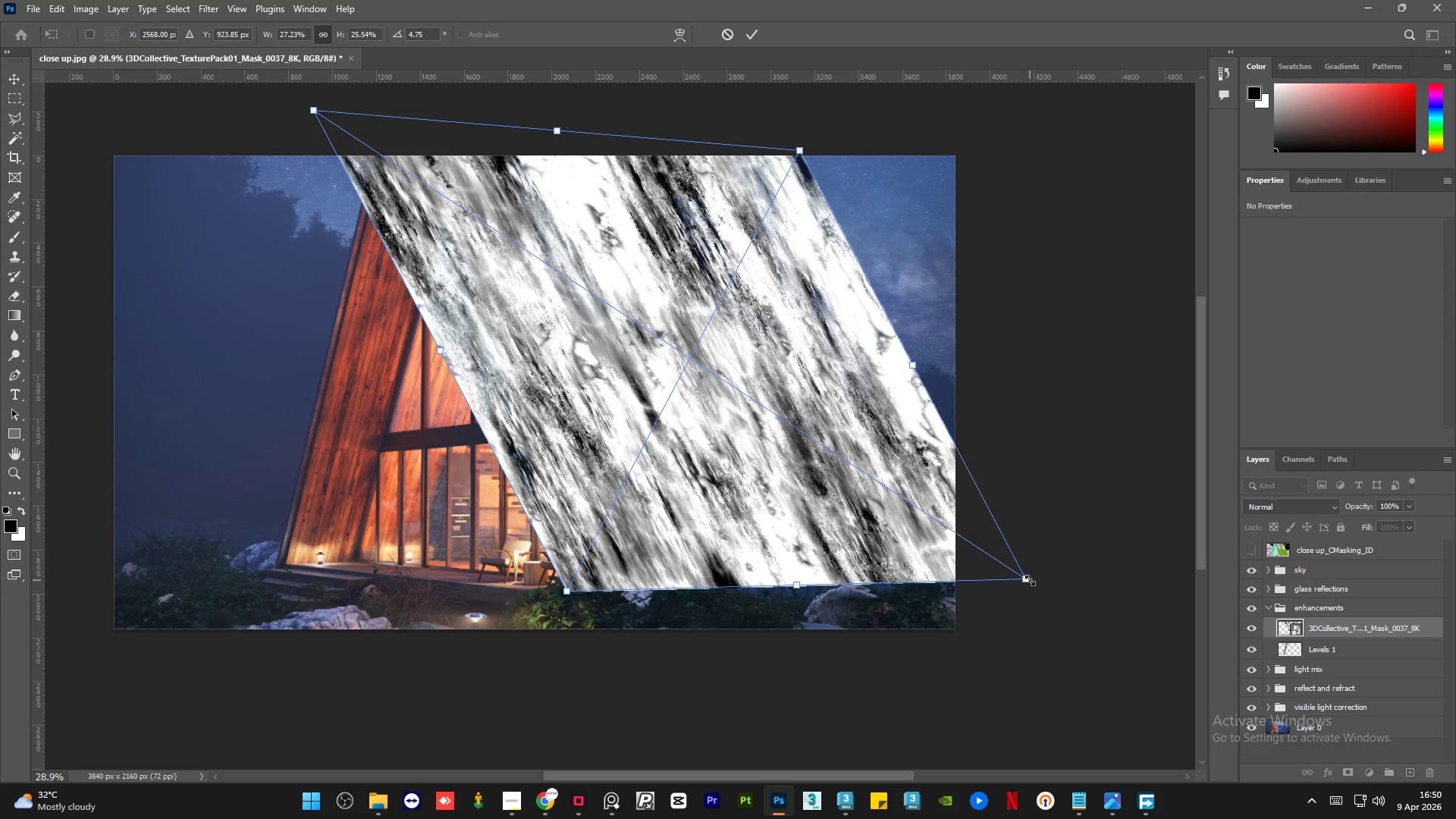 
left_click_drag(start_coordinate=[1030, 580], to_coordinate=[1068, 619])
 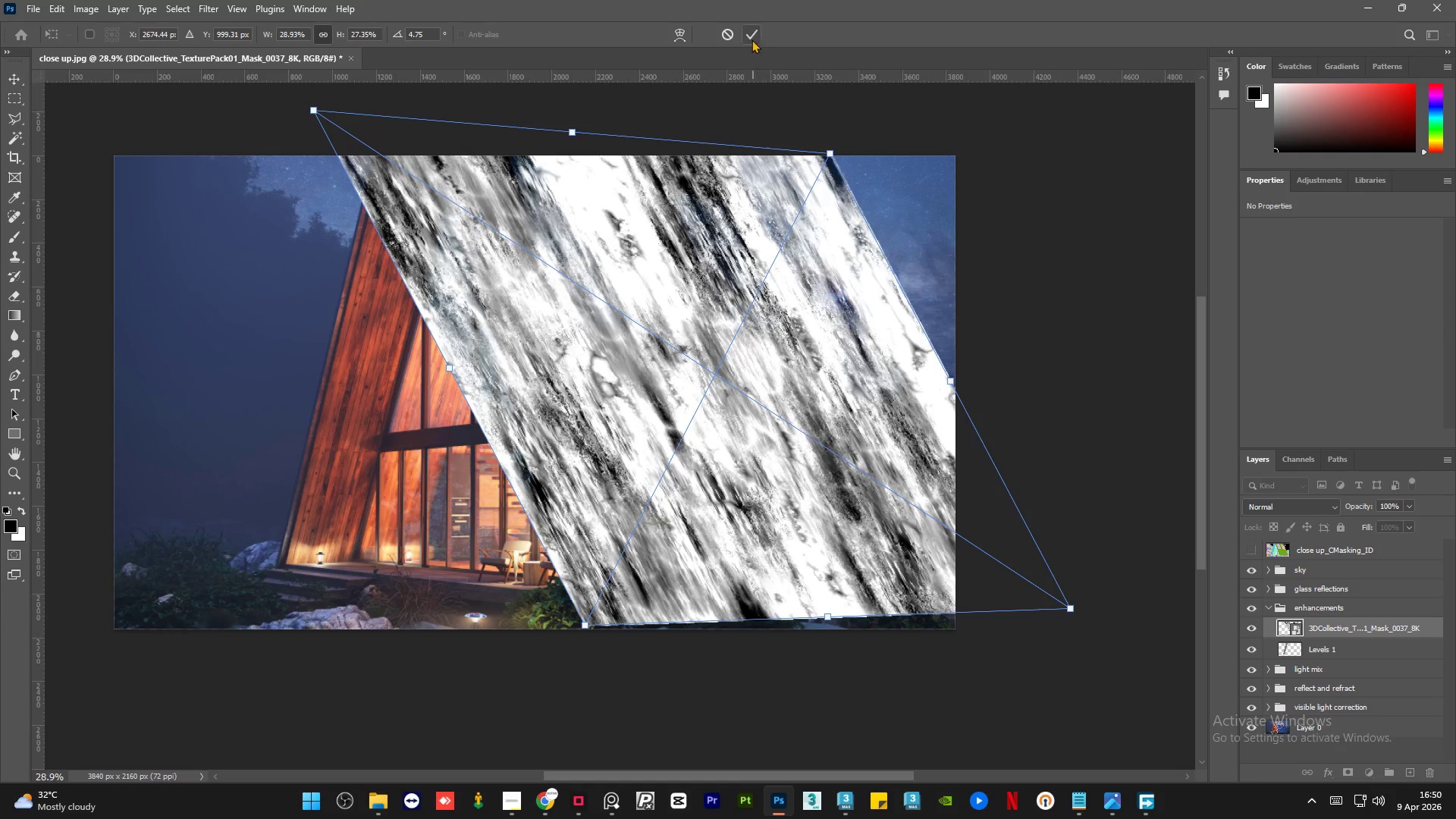 
left_click([752, 27])
 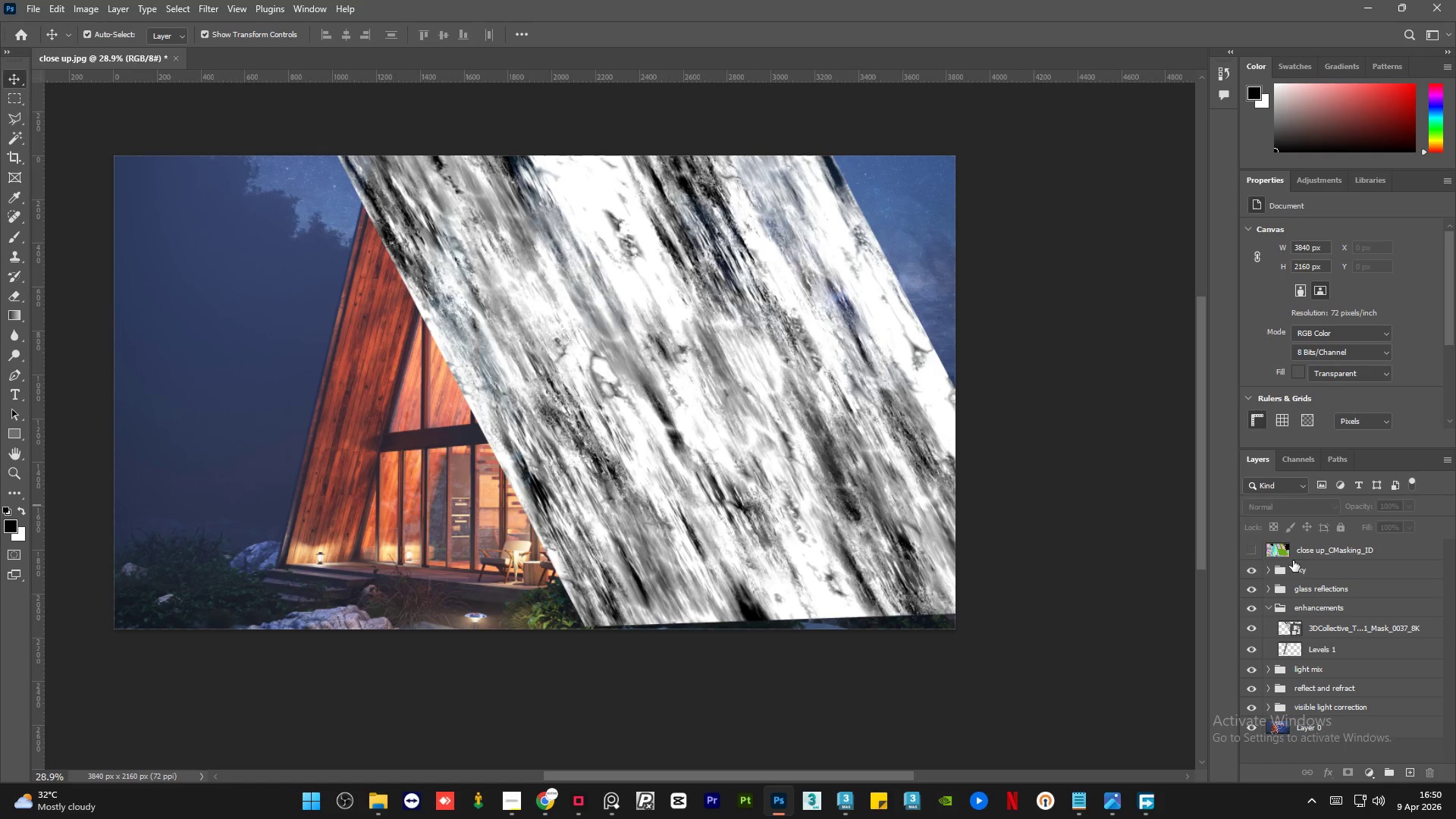 
wait(5.86)
 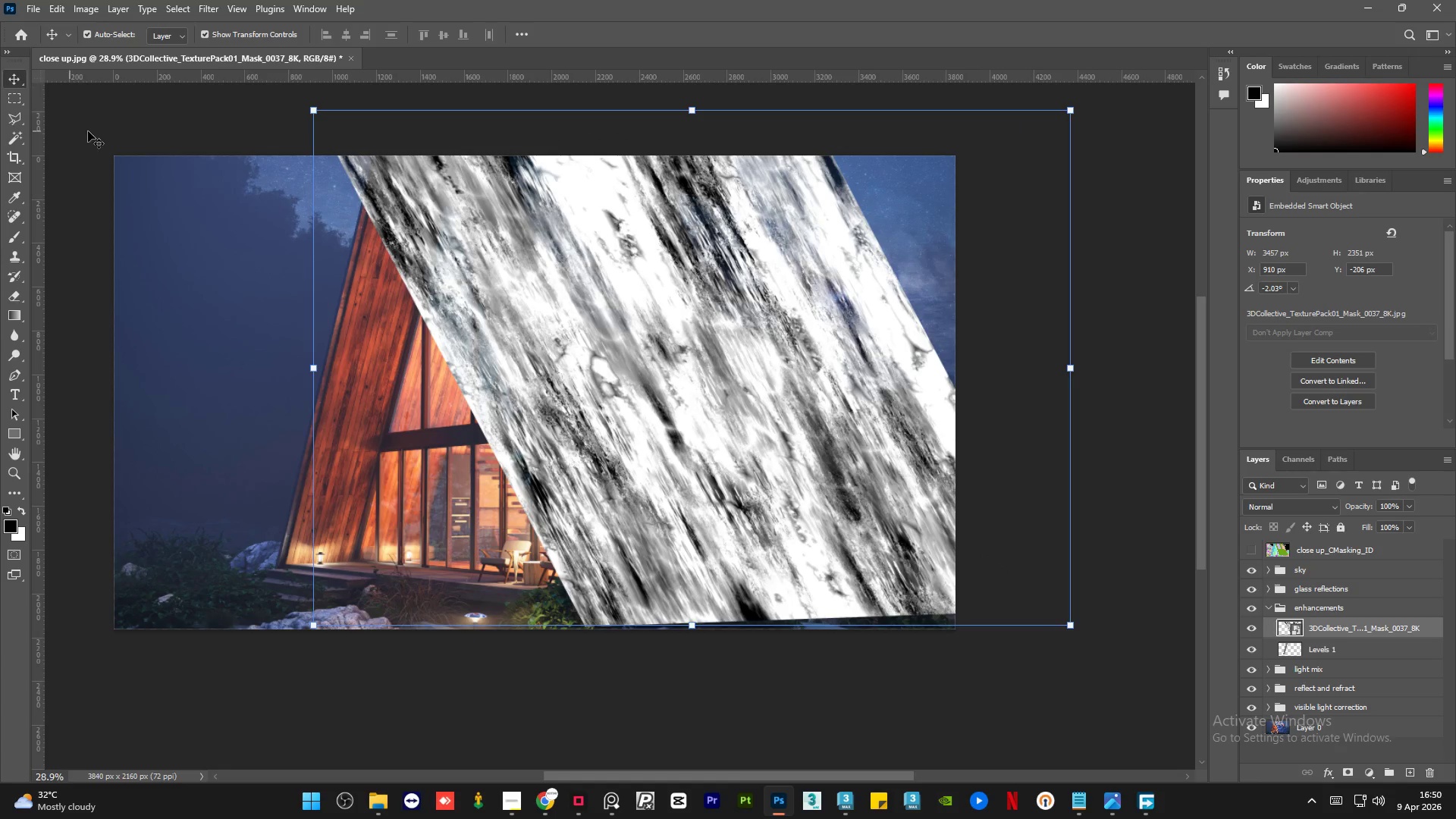 
double_click([1363, 547])
 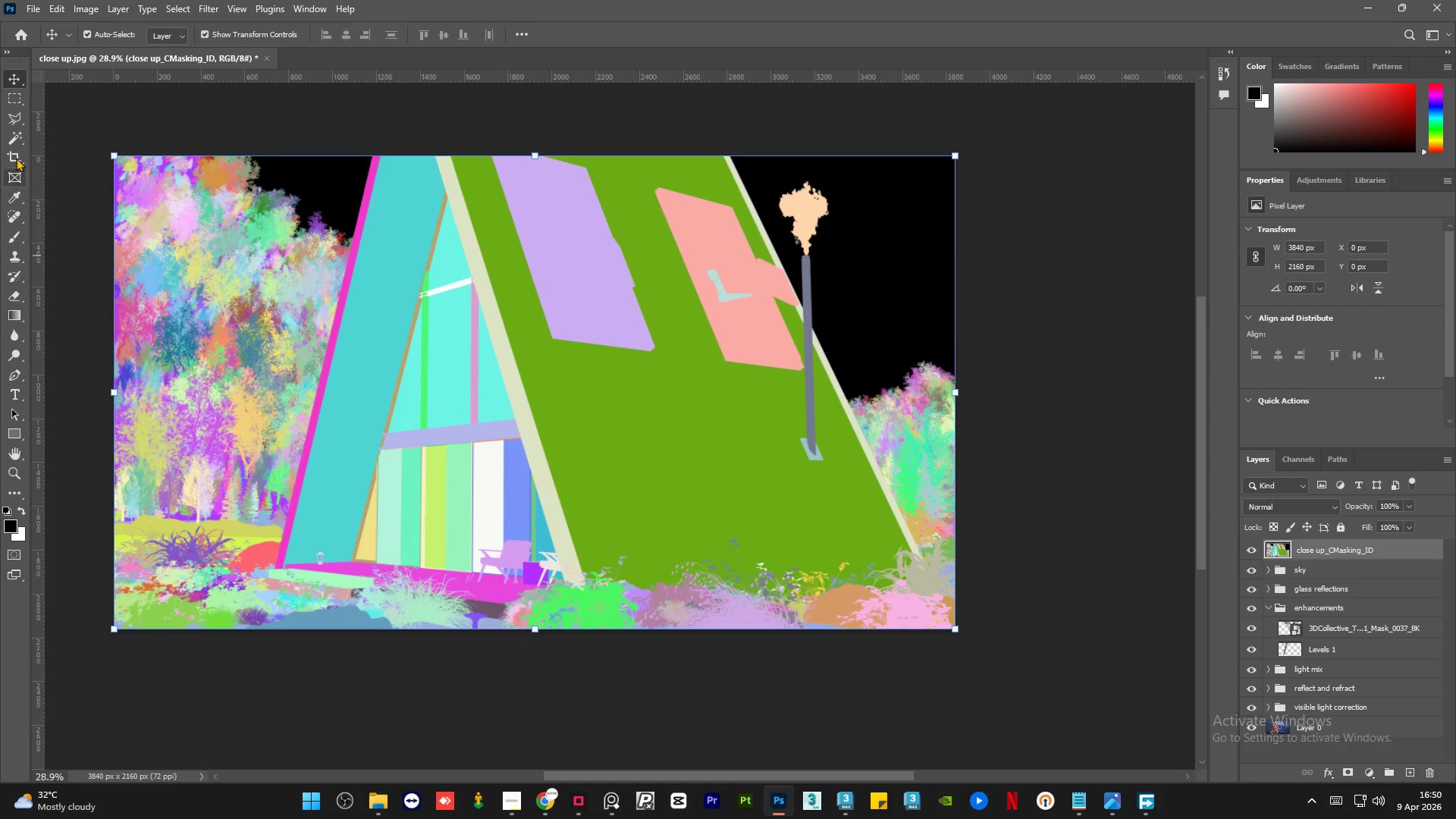 
left_click([17, 134])
 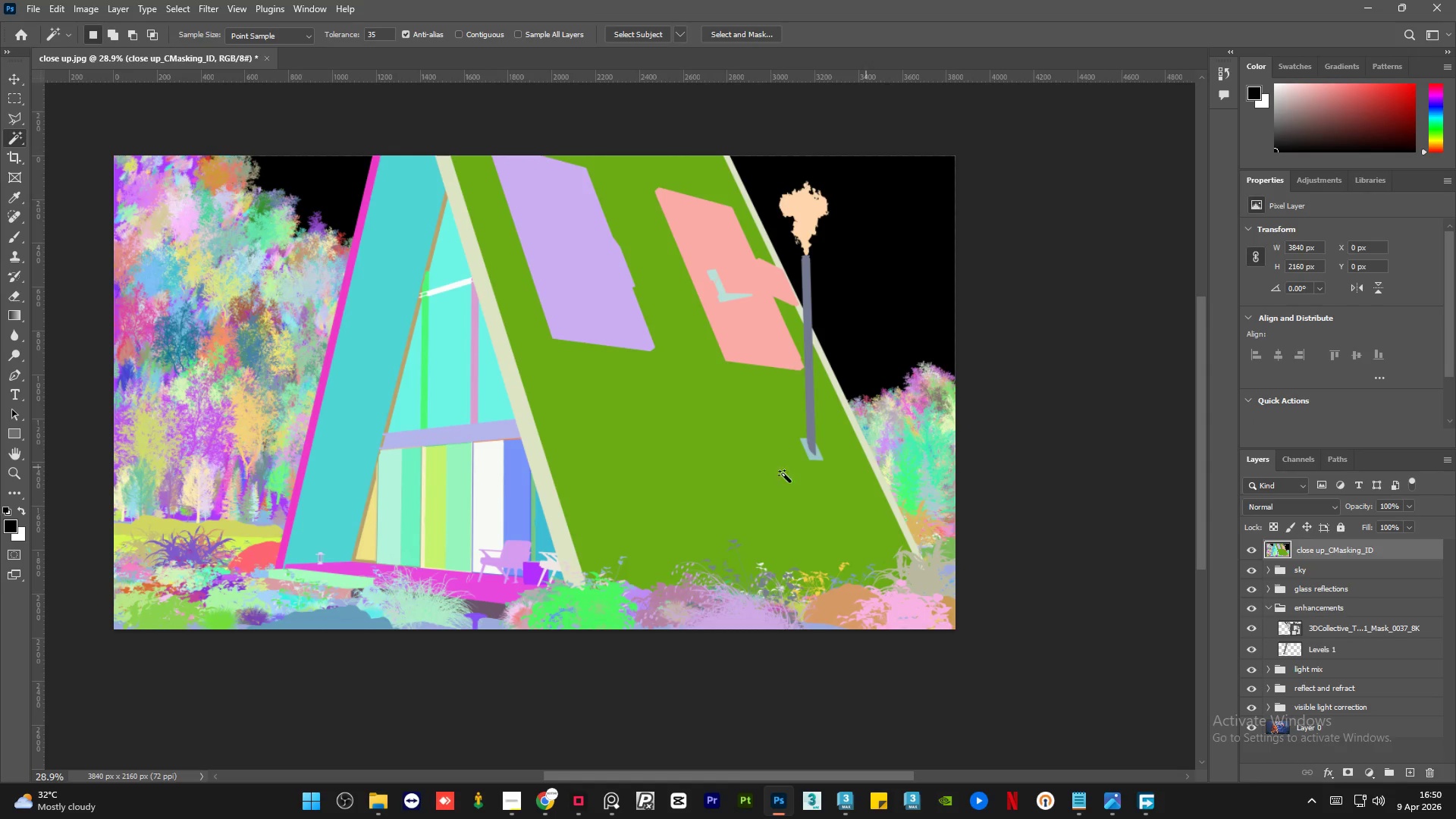 
left_click([703, 441])
 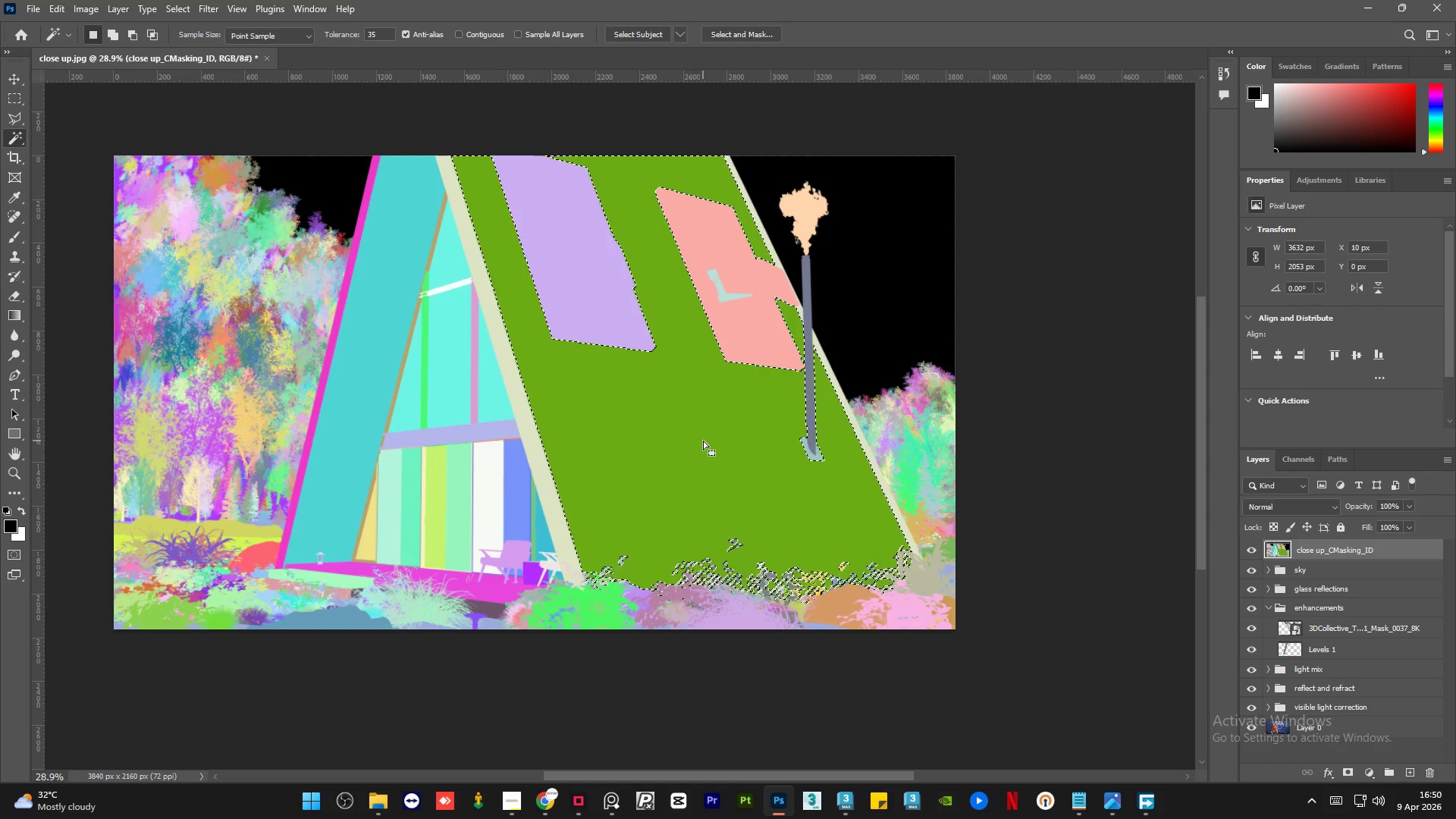 
hold_key(key=AltLeft, duration=1.5)
scroll: coordinate [780, 588], scroll_direction: up, amount: 14.0
 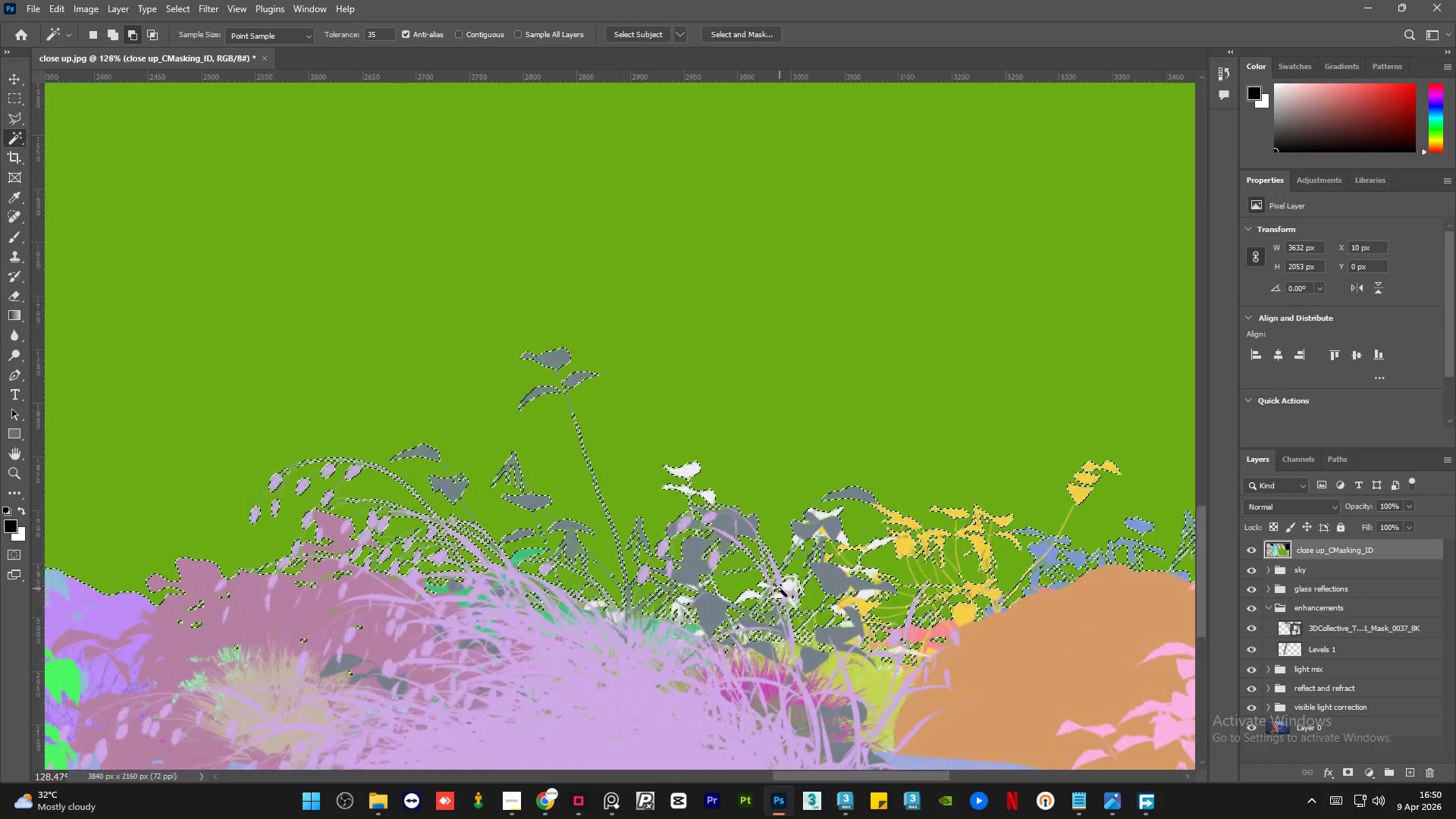 
hold_key(key=AltLeft, duration=1.53)
 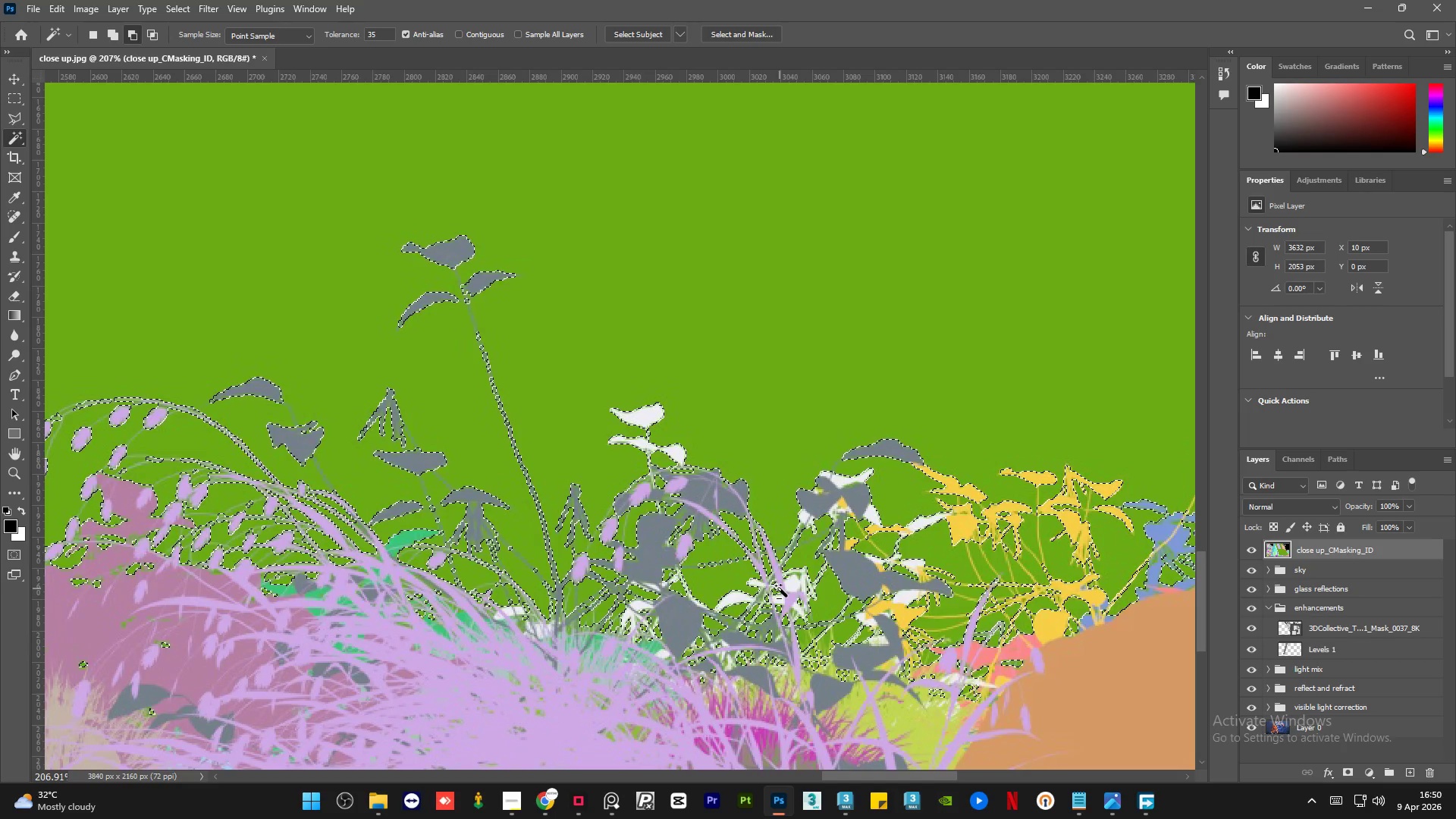 
hold_key(key=AltLeft, duration=1.5)
hold_key(key=AltLeft, duration=1.16)
scroll: coordinate [743, 572], scroll_direction: down, amount: 20.0
 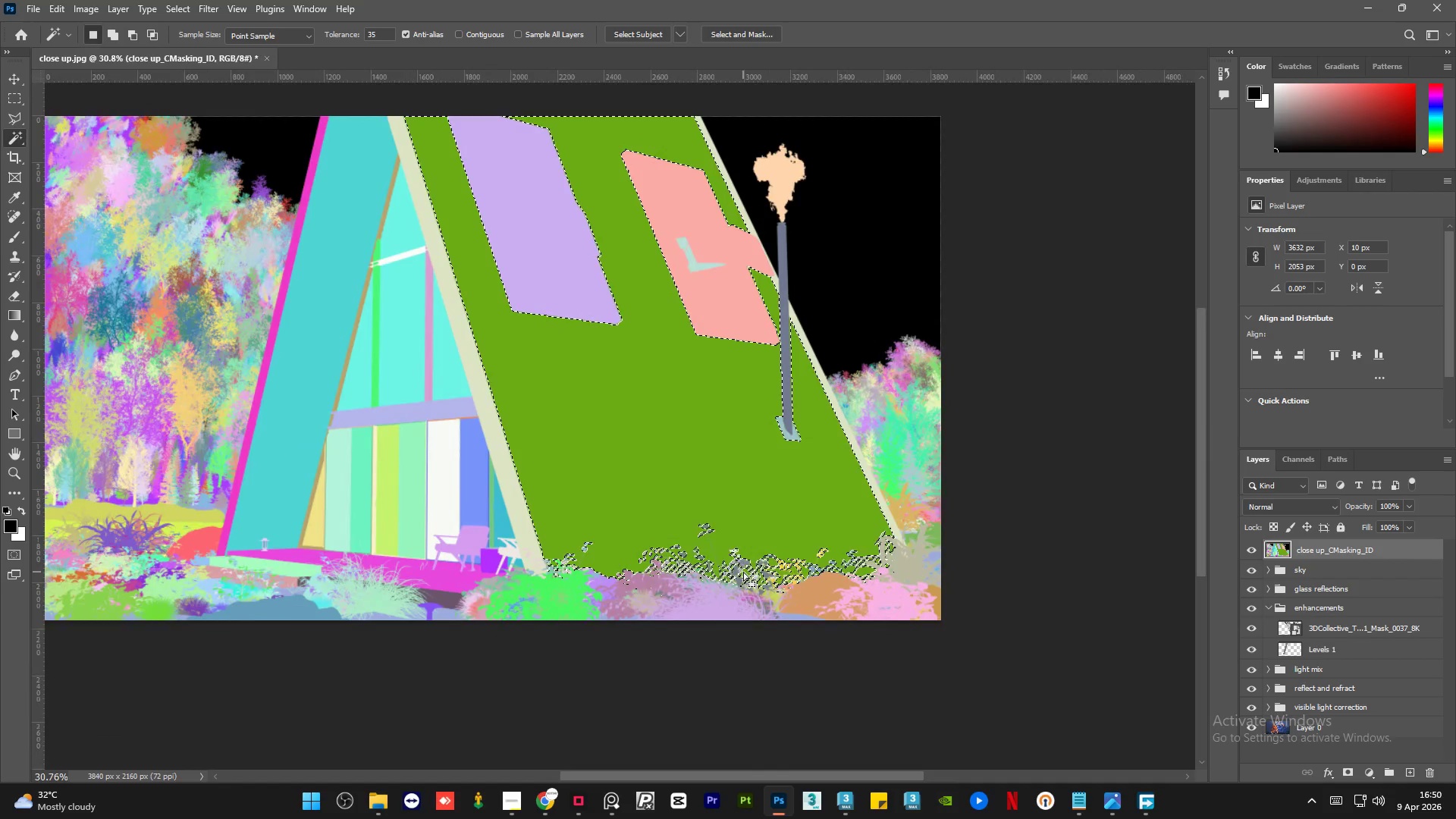 
hold_key(key=AltLeft, duration=0.7)
scroll: coordinate [743, 572], scroll_direction: down, amount: 1.0
 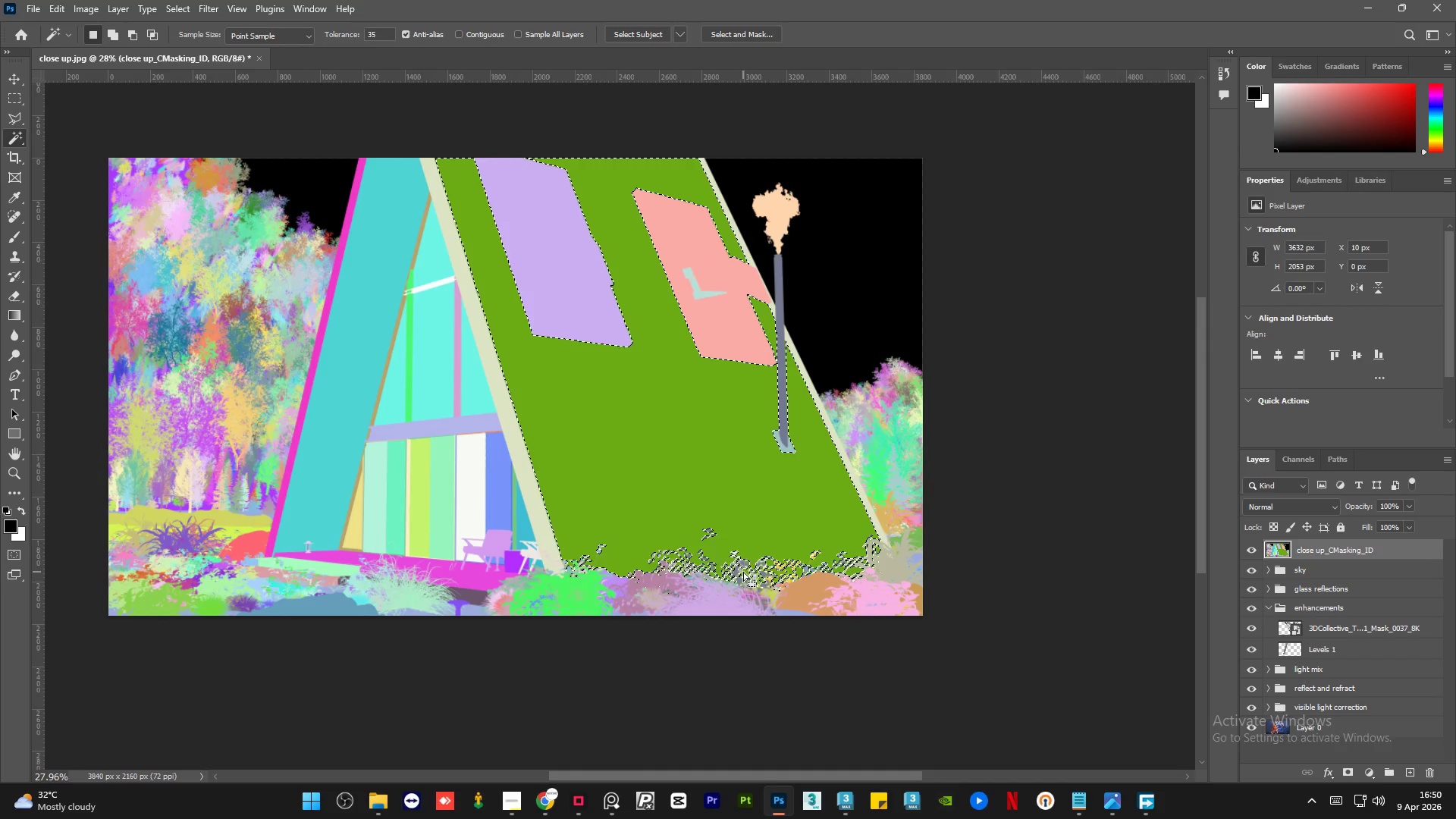 
key(Control+D)
 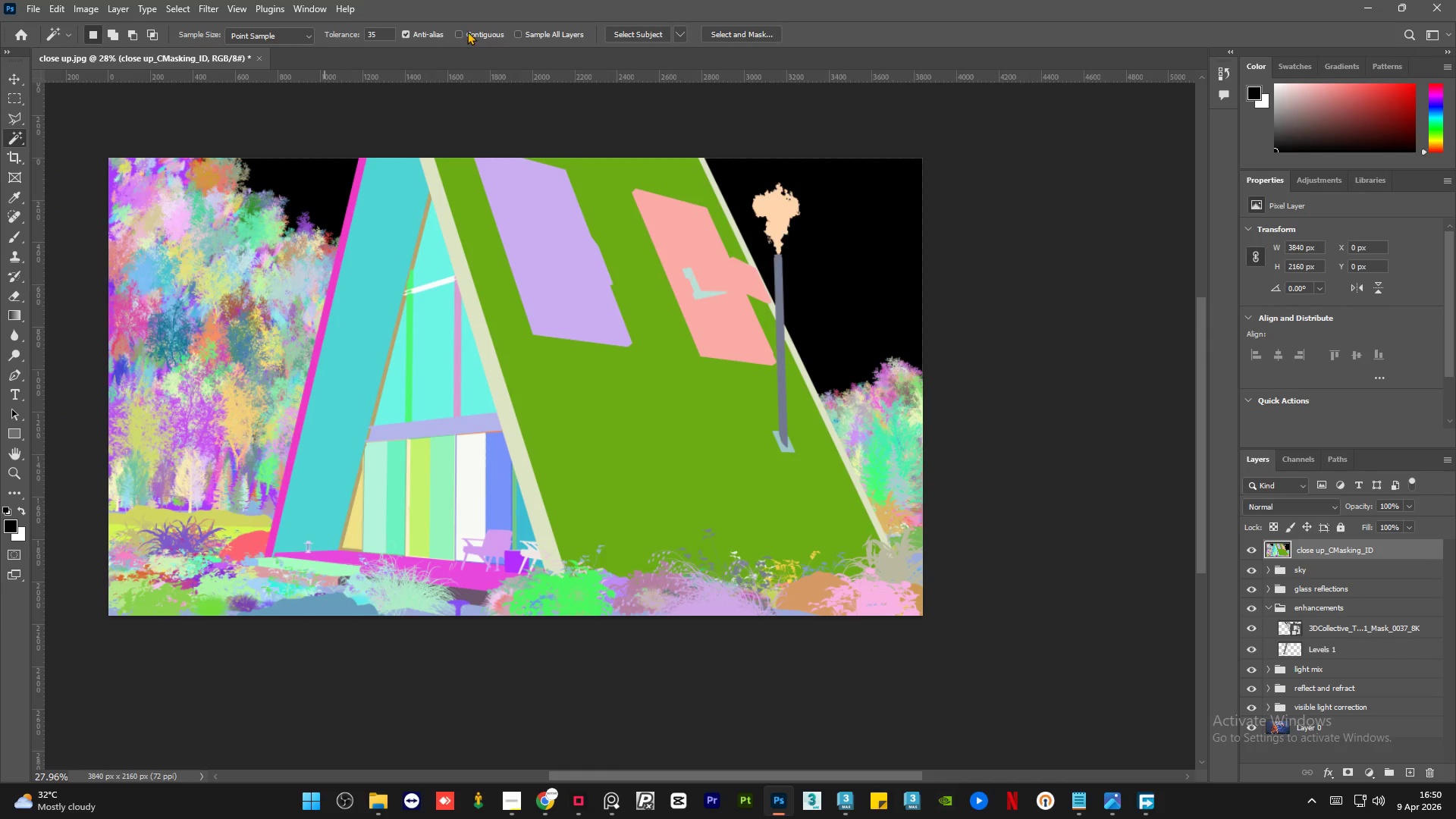 
left_click([465, 35])
 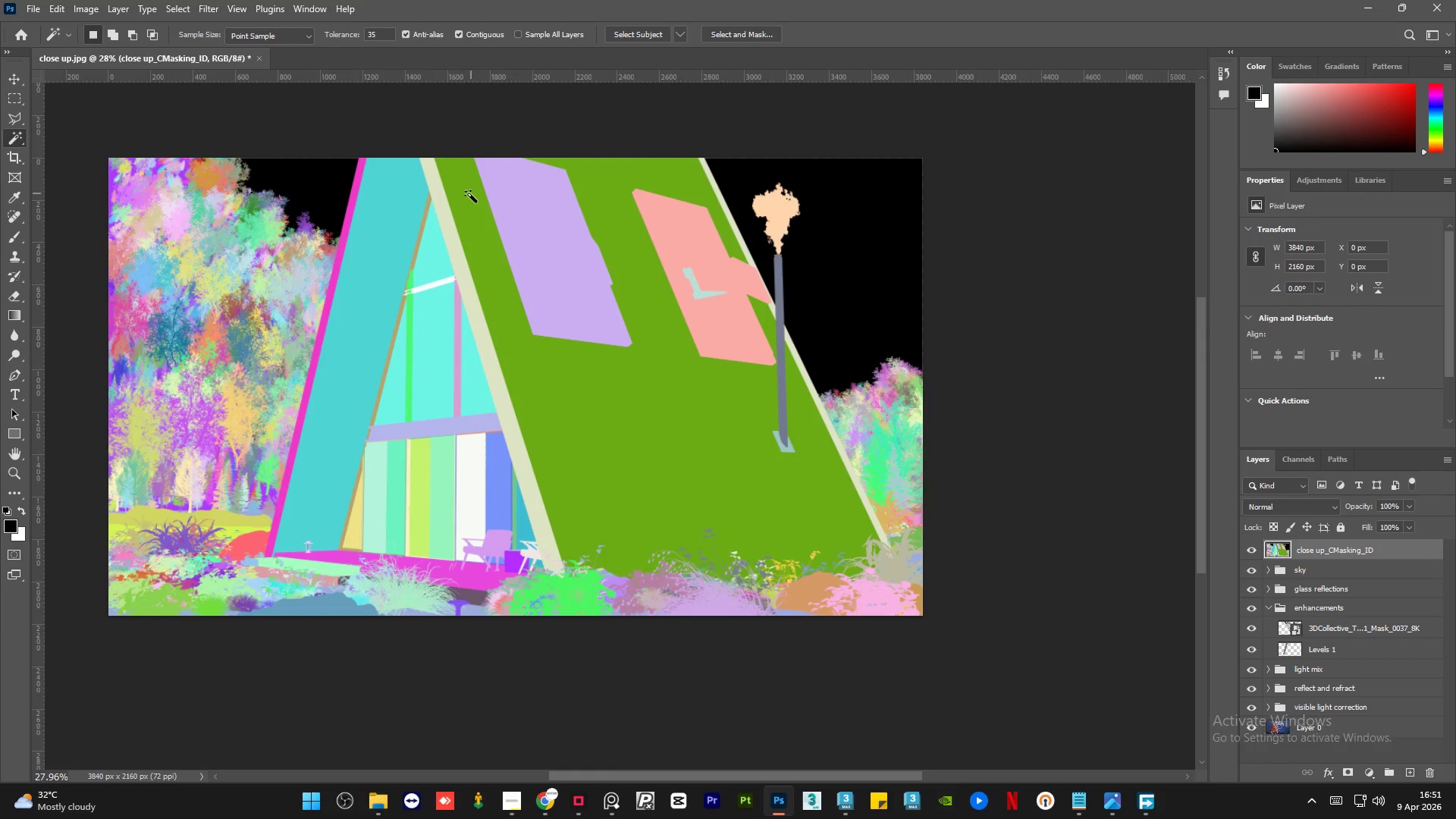 
left_click([469, 196])
 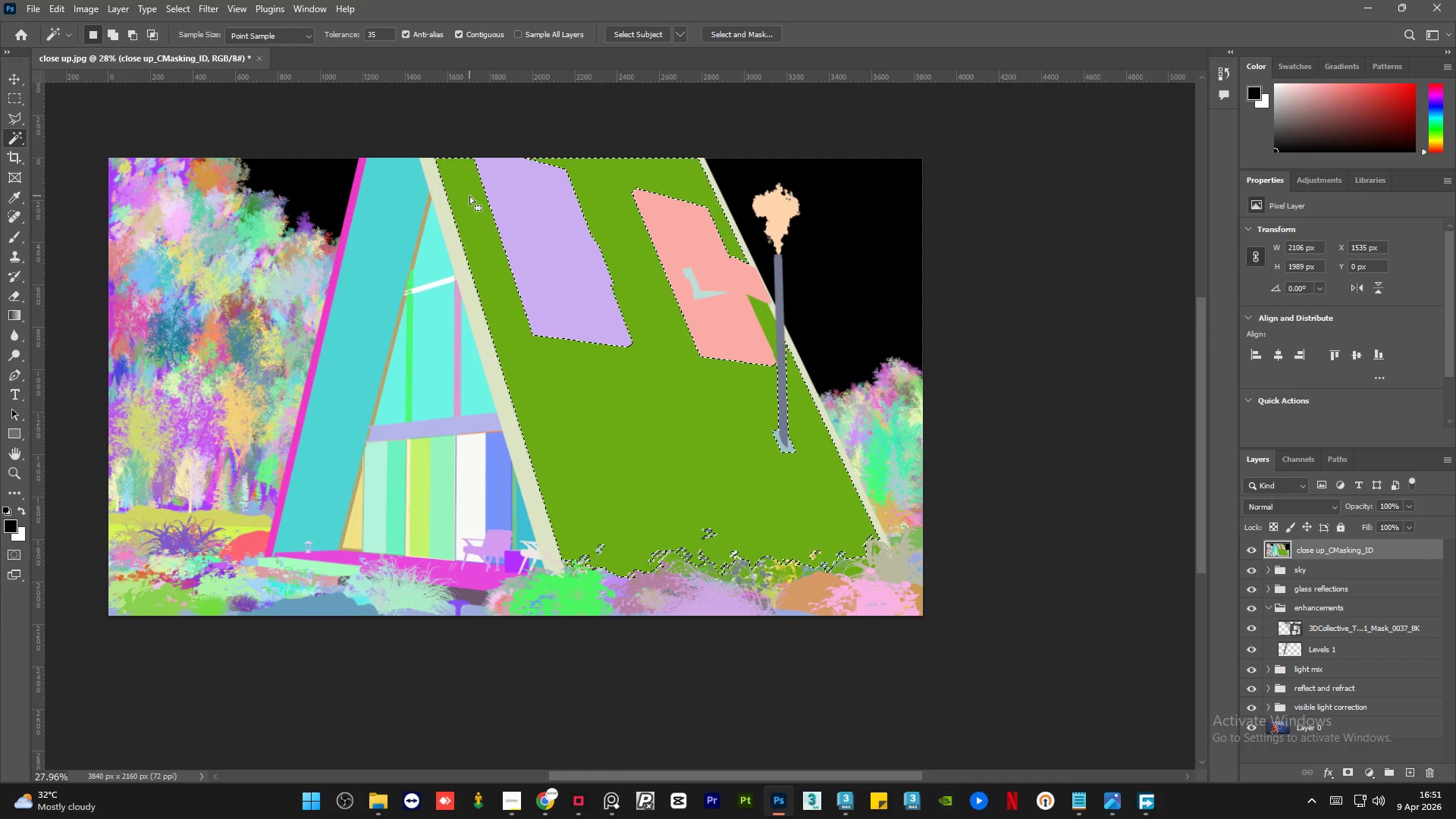 
key(Control+D)
 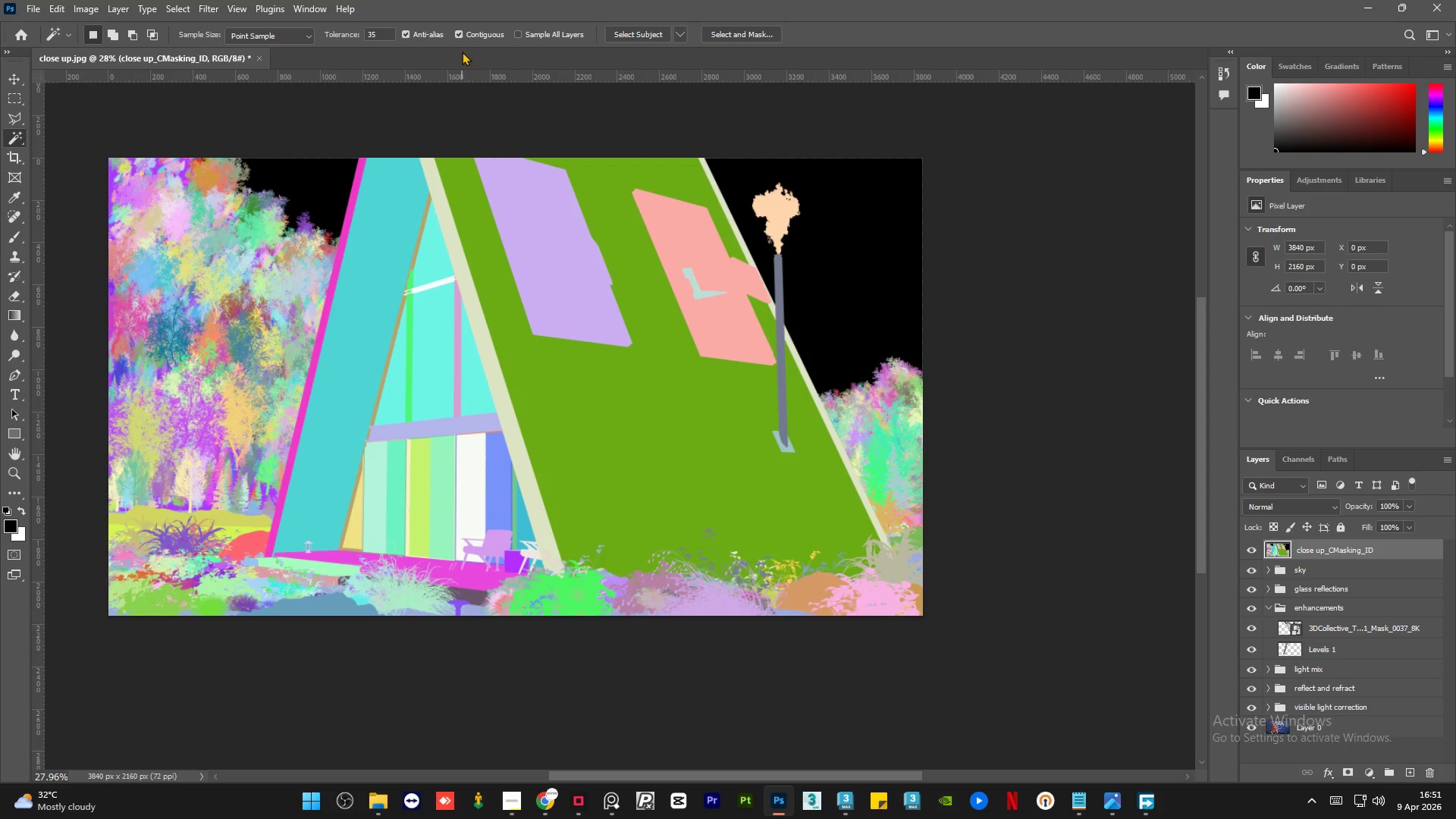 
left_click([463, 33])
 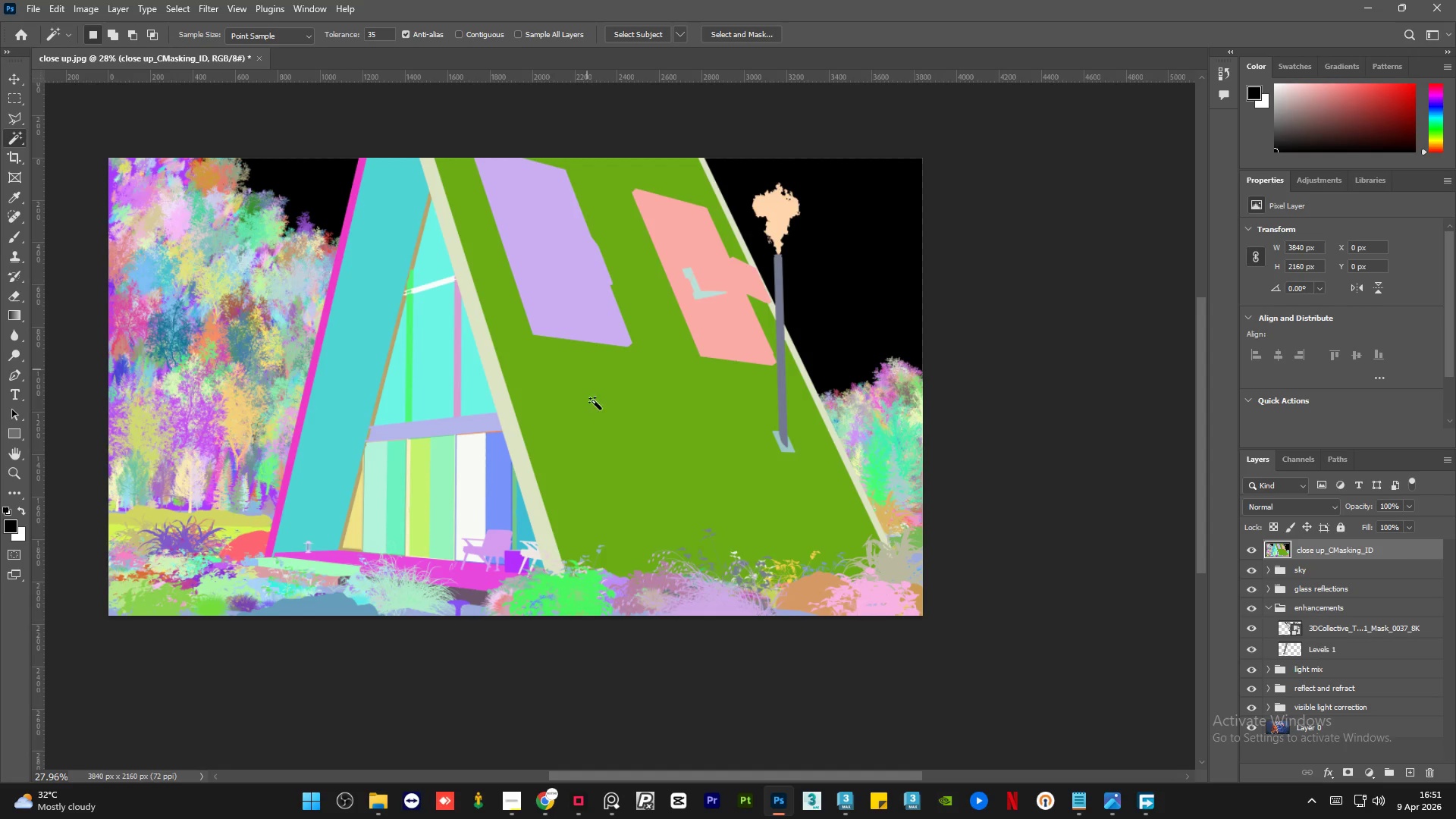 
left_click([600, 430])
 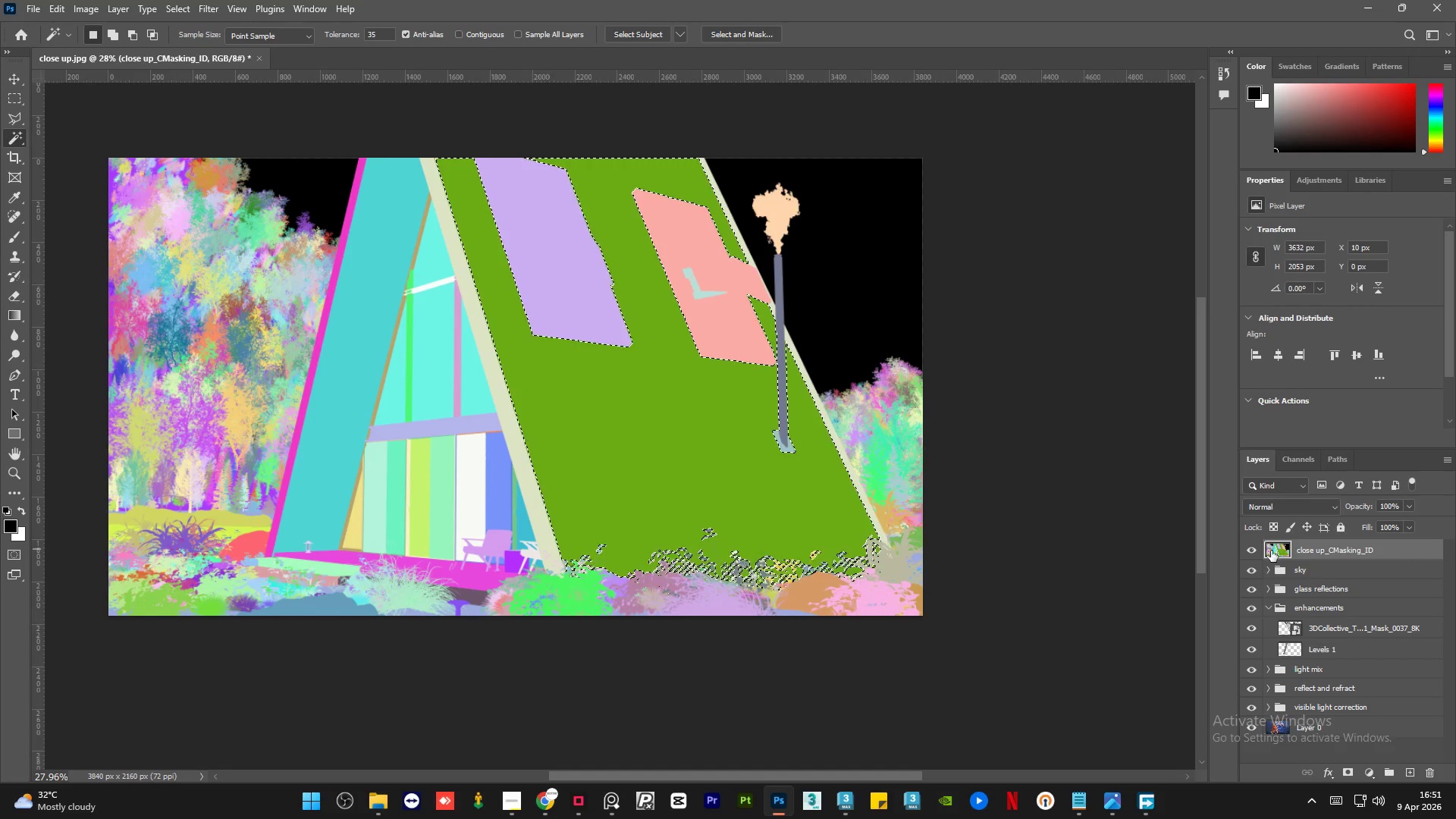 
left_click([1254, 547])
 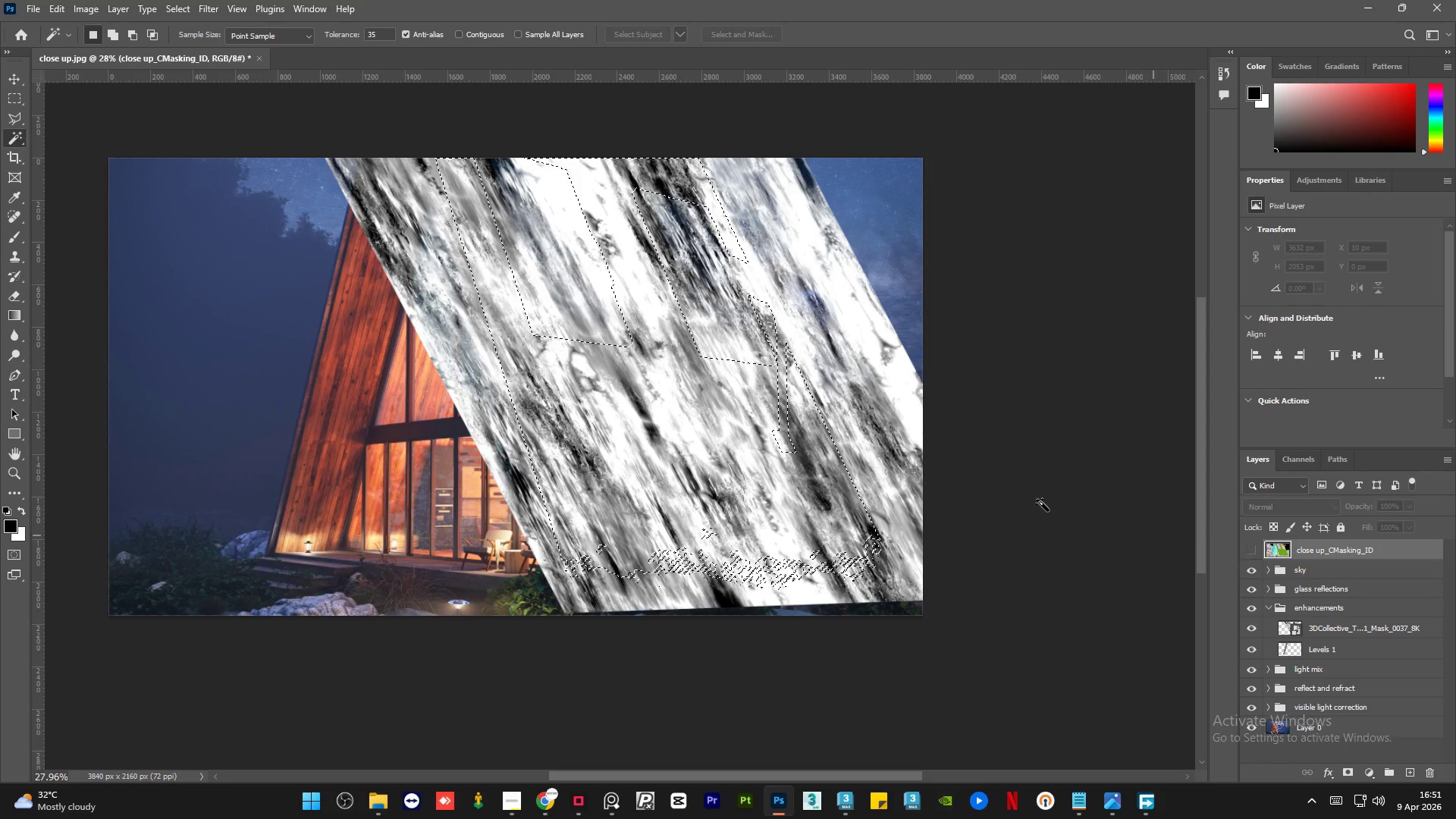 
hold_key(key=AltLeft, duration=1.41)
scroll: coordinate [385, 367], scroll_direction: up, amount: 2.0
 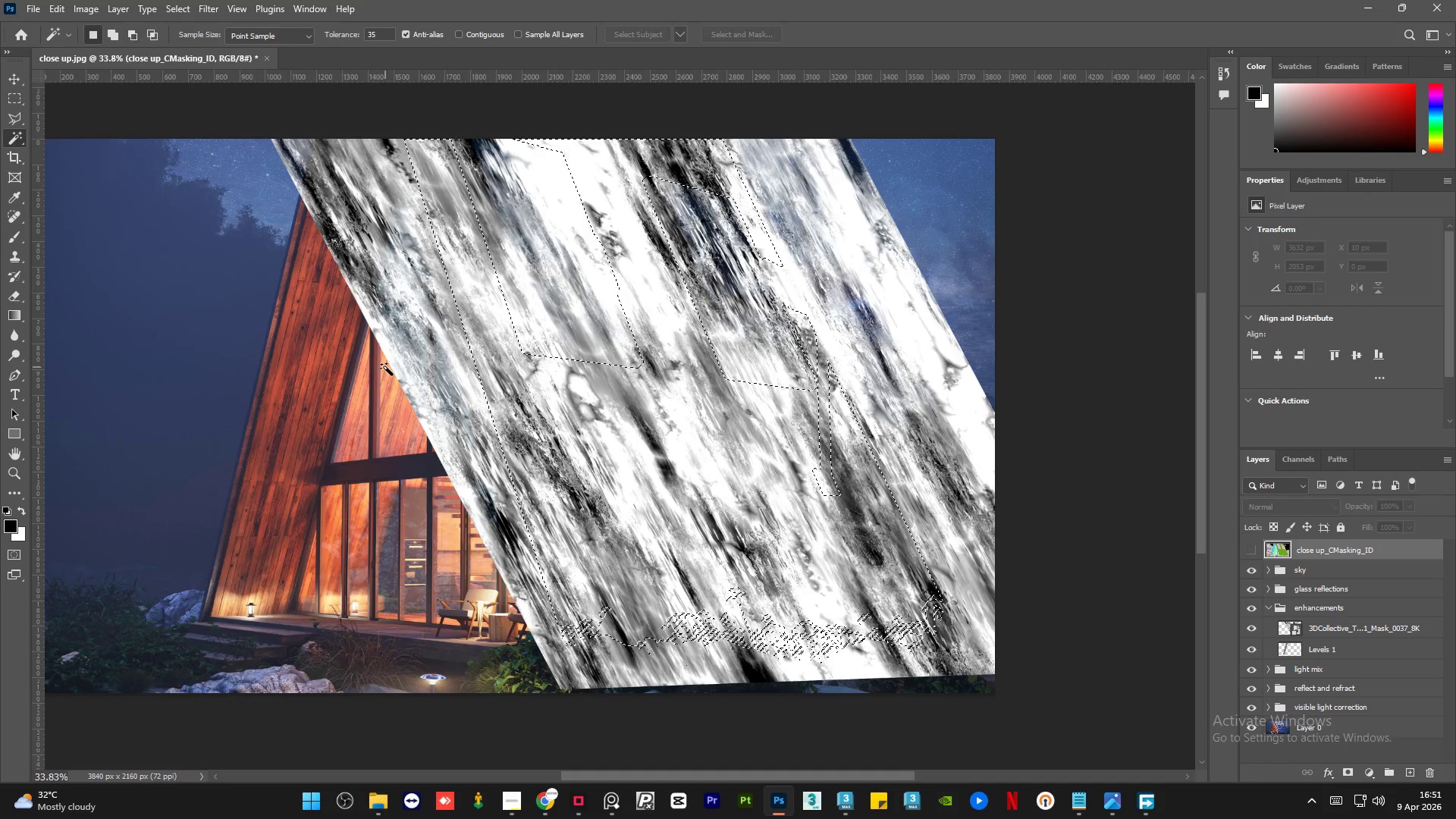 
hold_key(key=AltLeft, duration=1.5)
 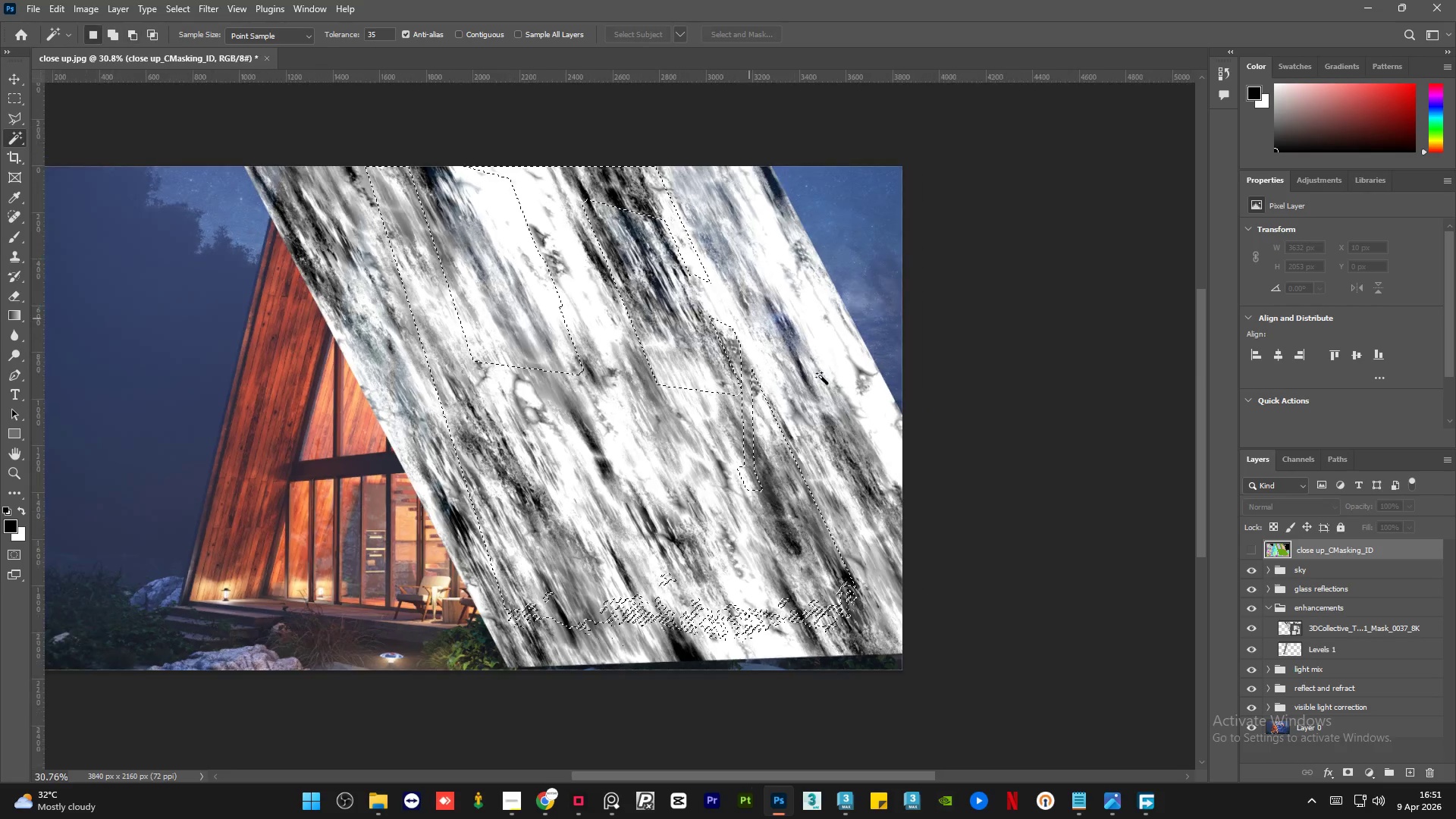 
hold_key(key=AltLeft, duration=0.41)
 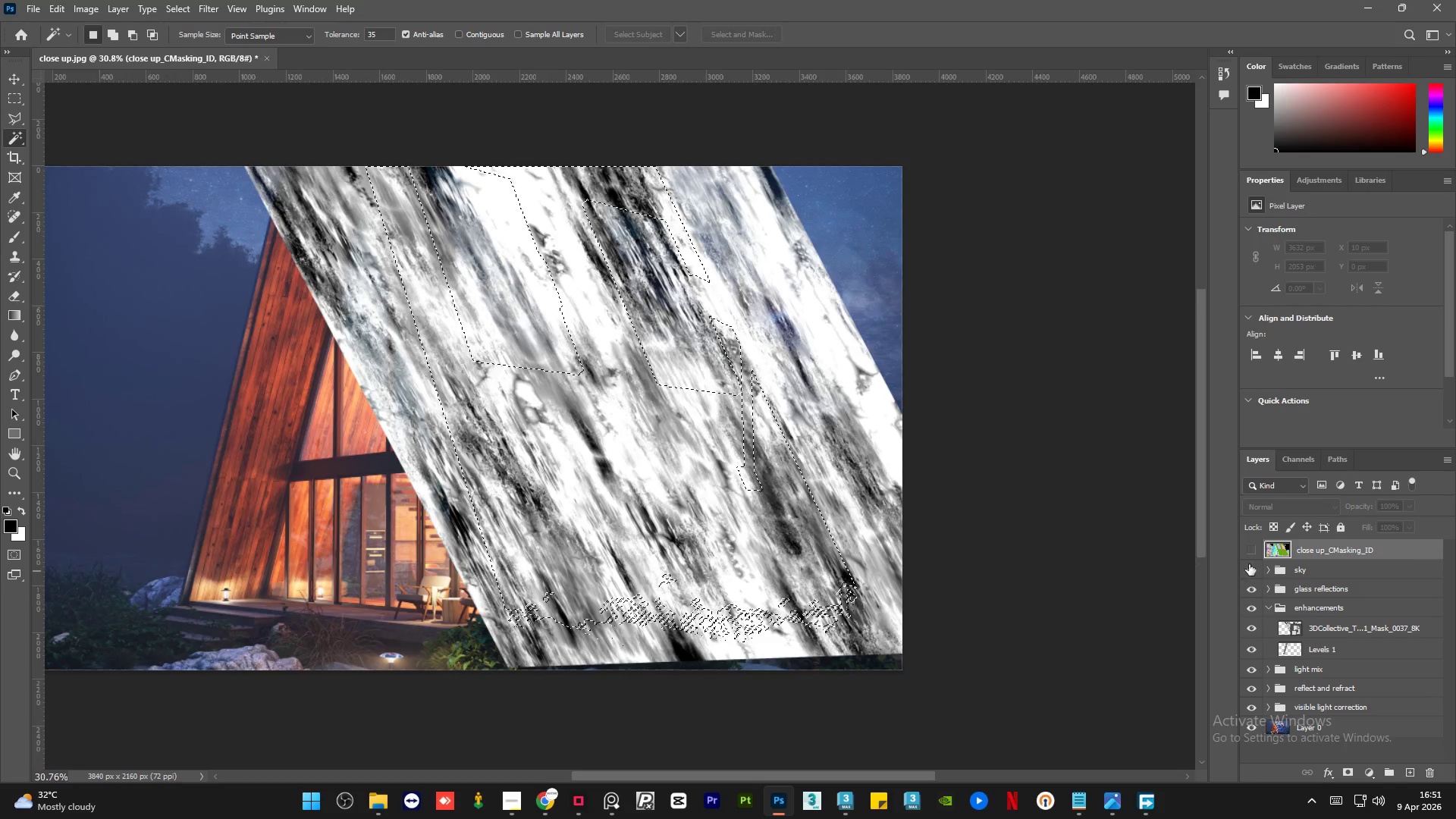 
scroll: coordinate [743, 305], scroll_direction: up, amount: 2.0
 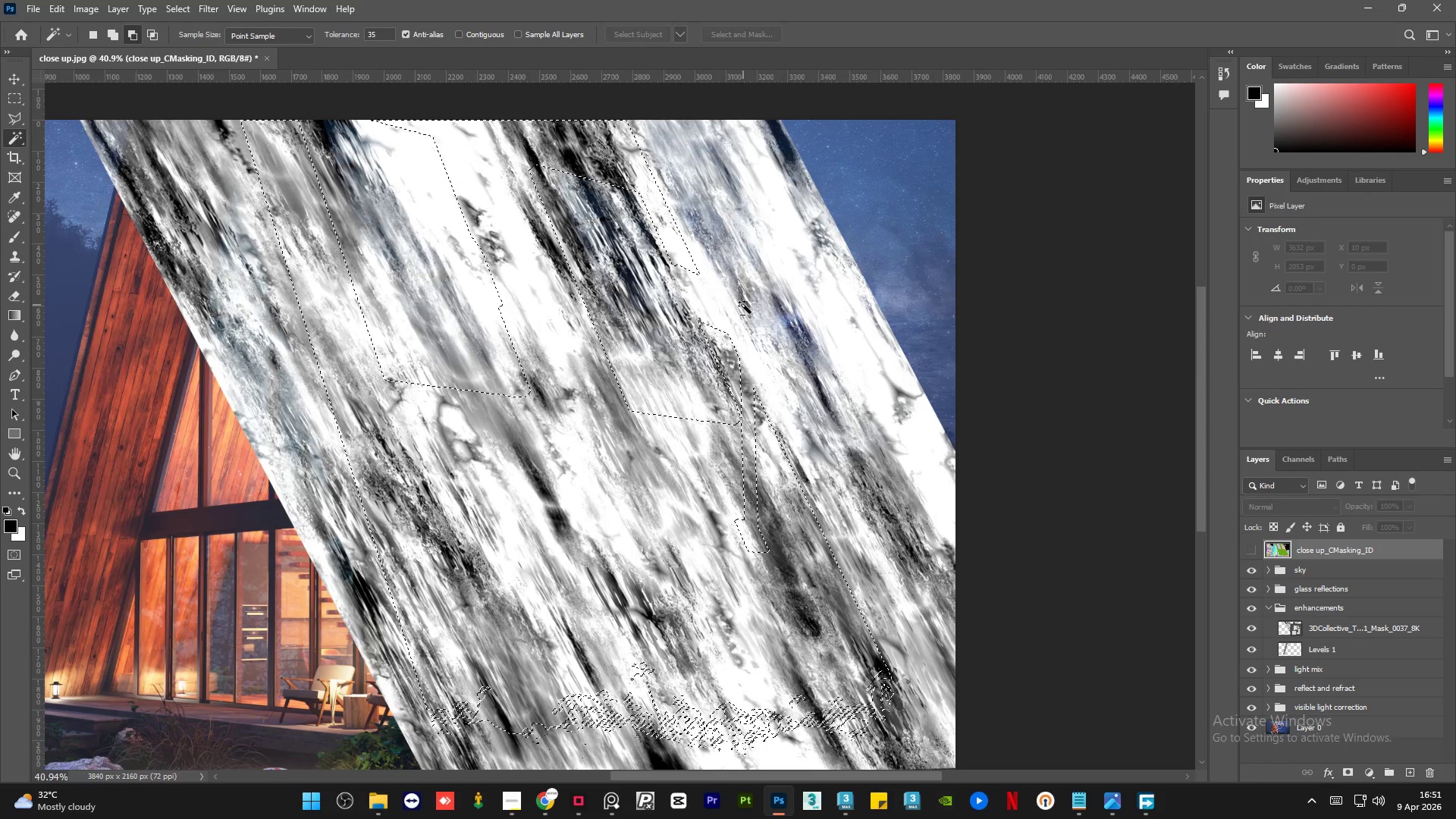 
scroll: coordinate [742, 306], scroll_direction: down, amount: 3.0
 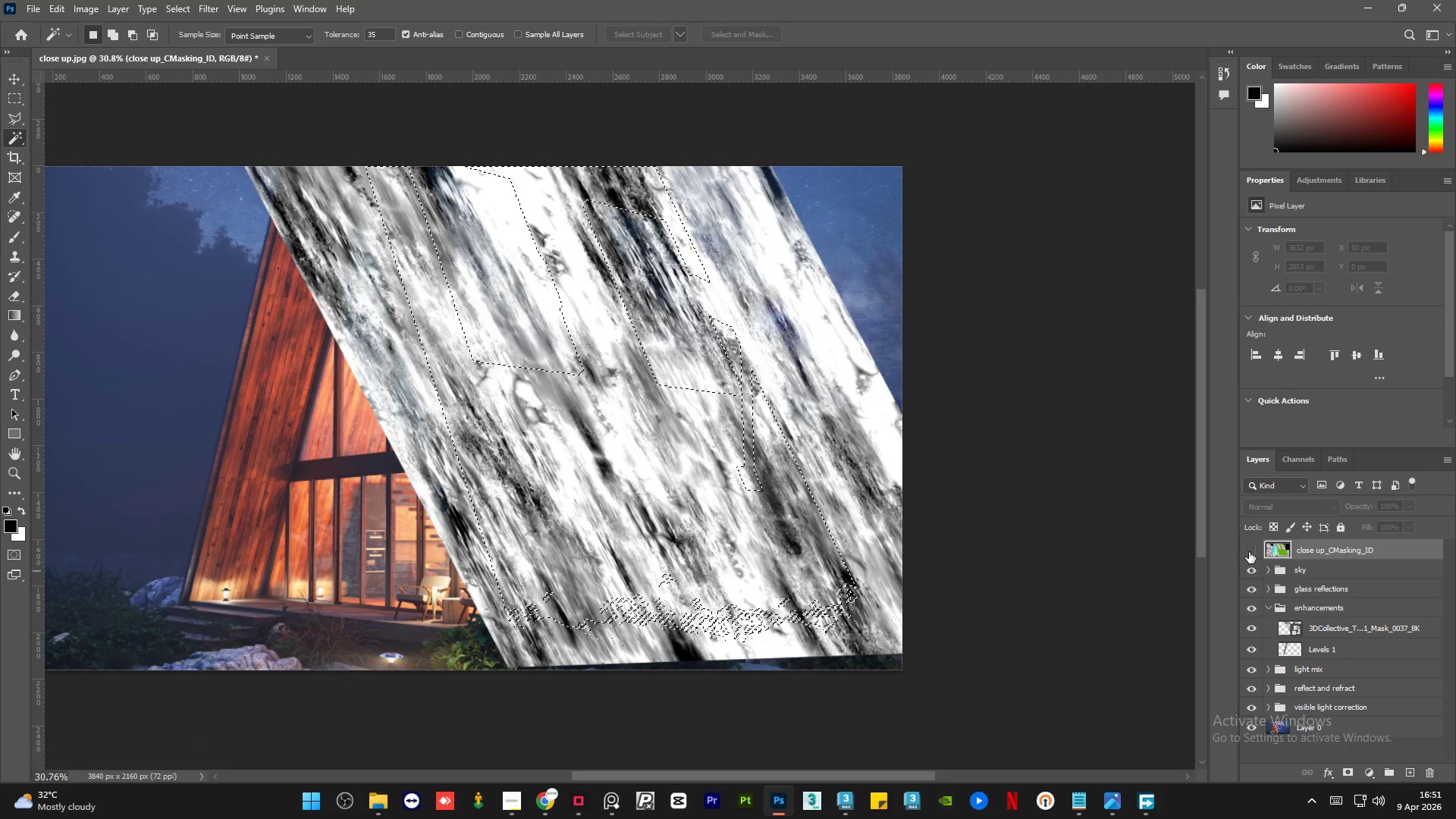 
left_click([1249, 552])
 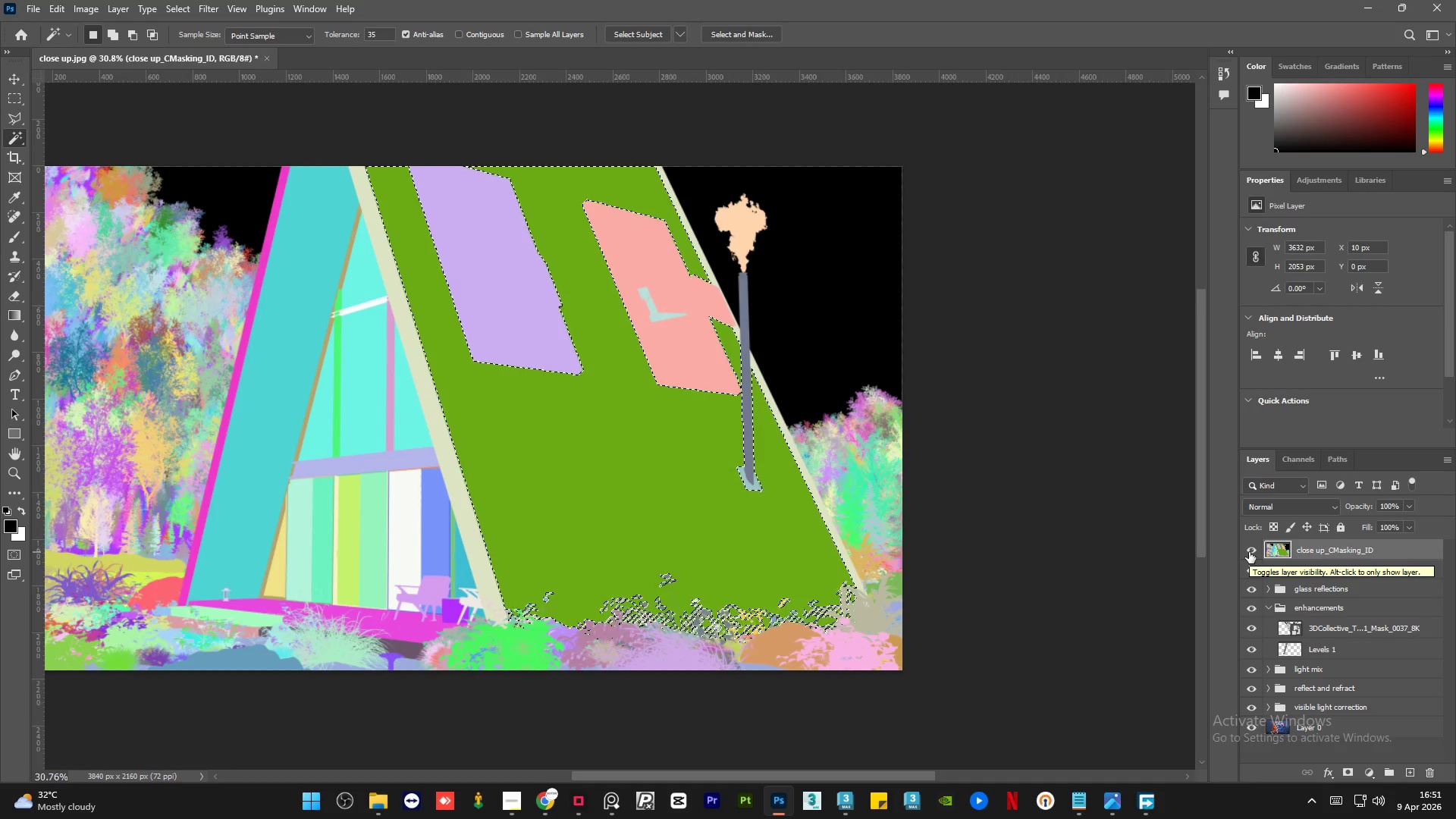 
left_click([1249, 552])
 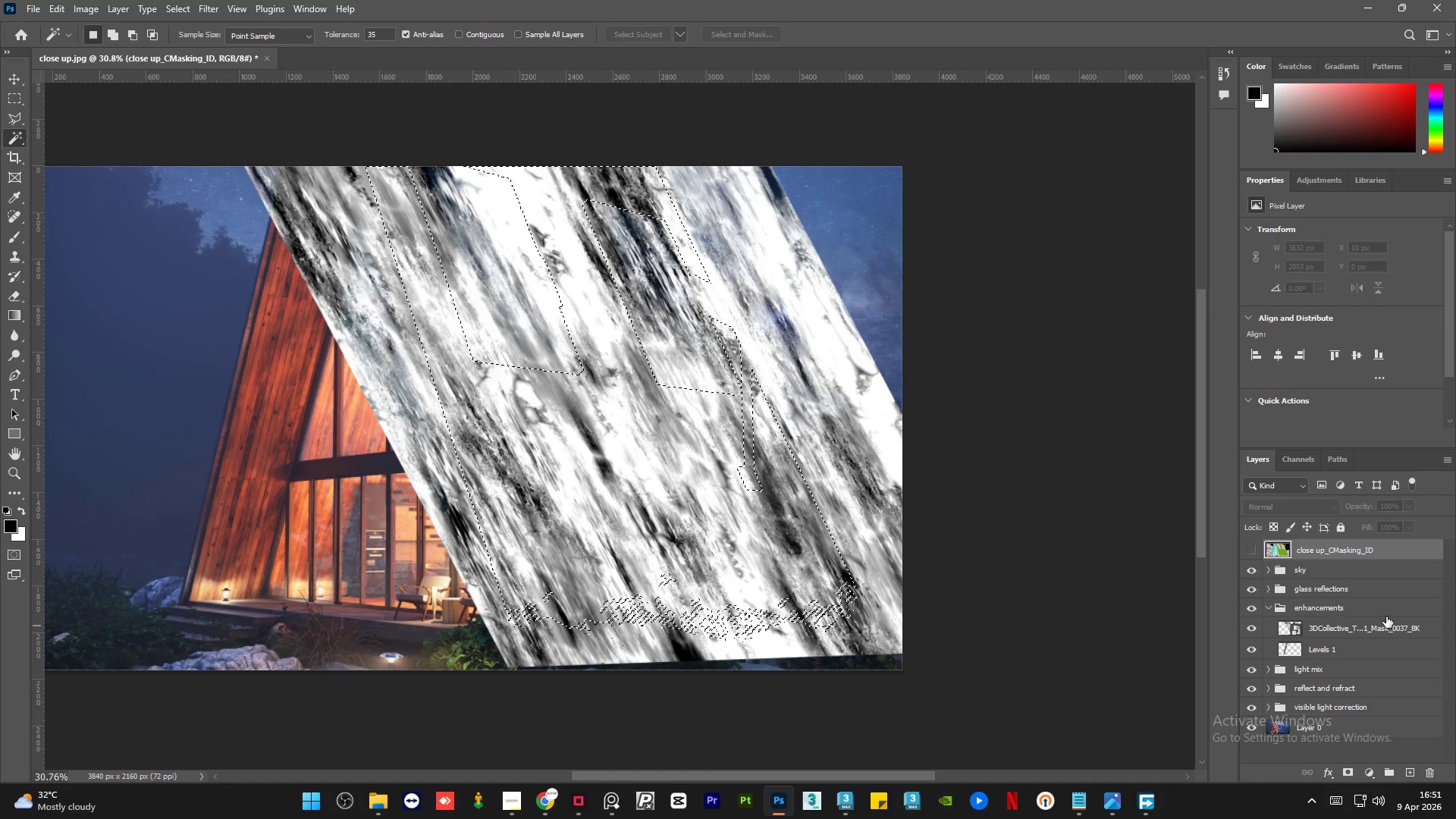 
left_click([1382, 628])
 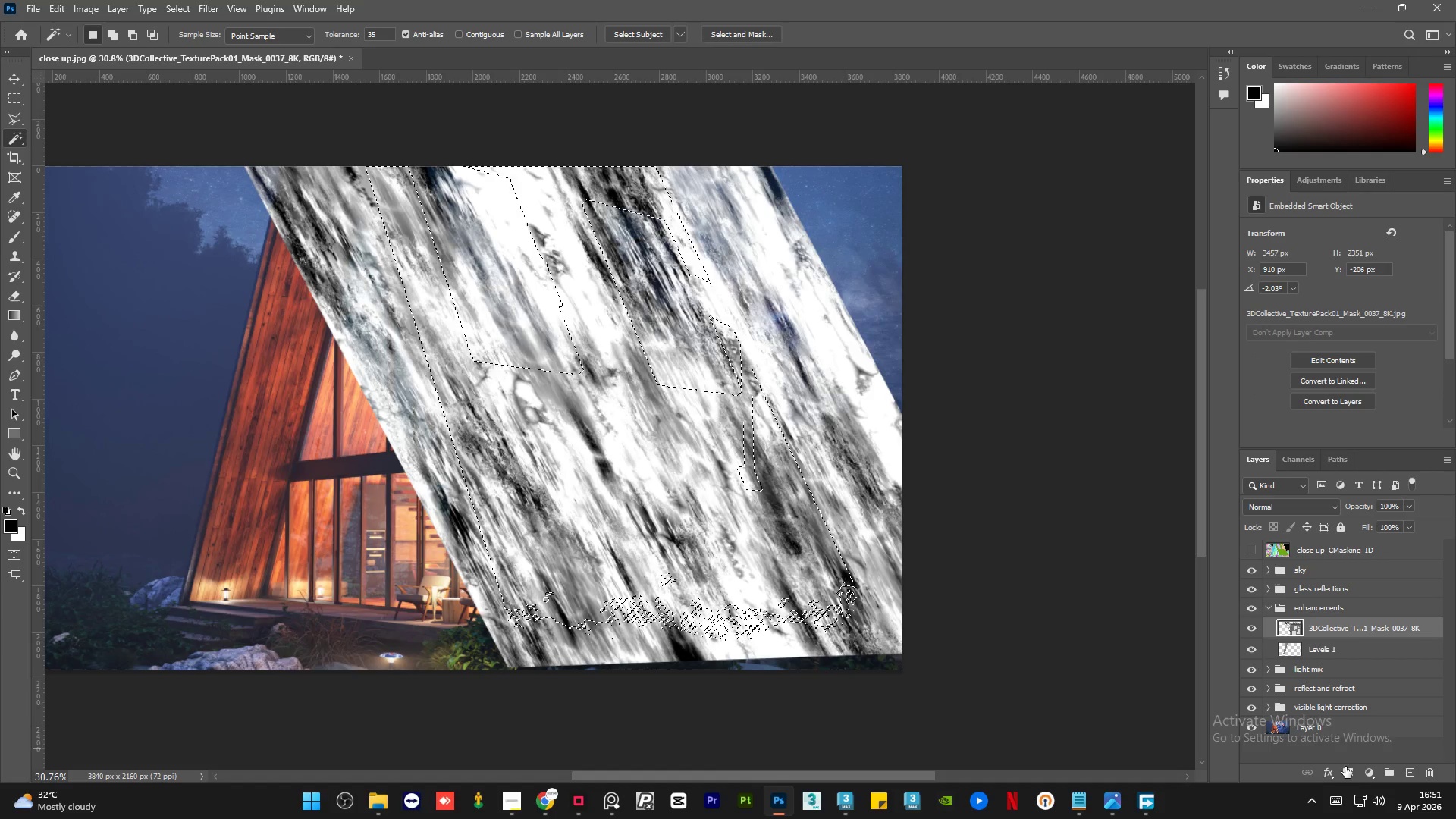 
left_click([1344, 776])
 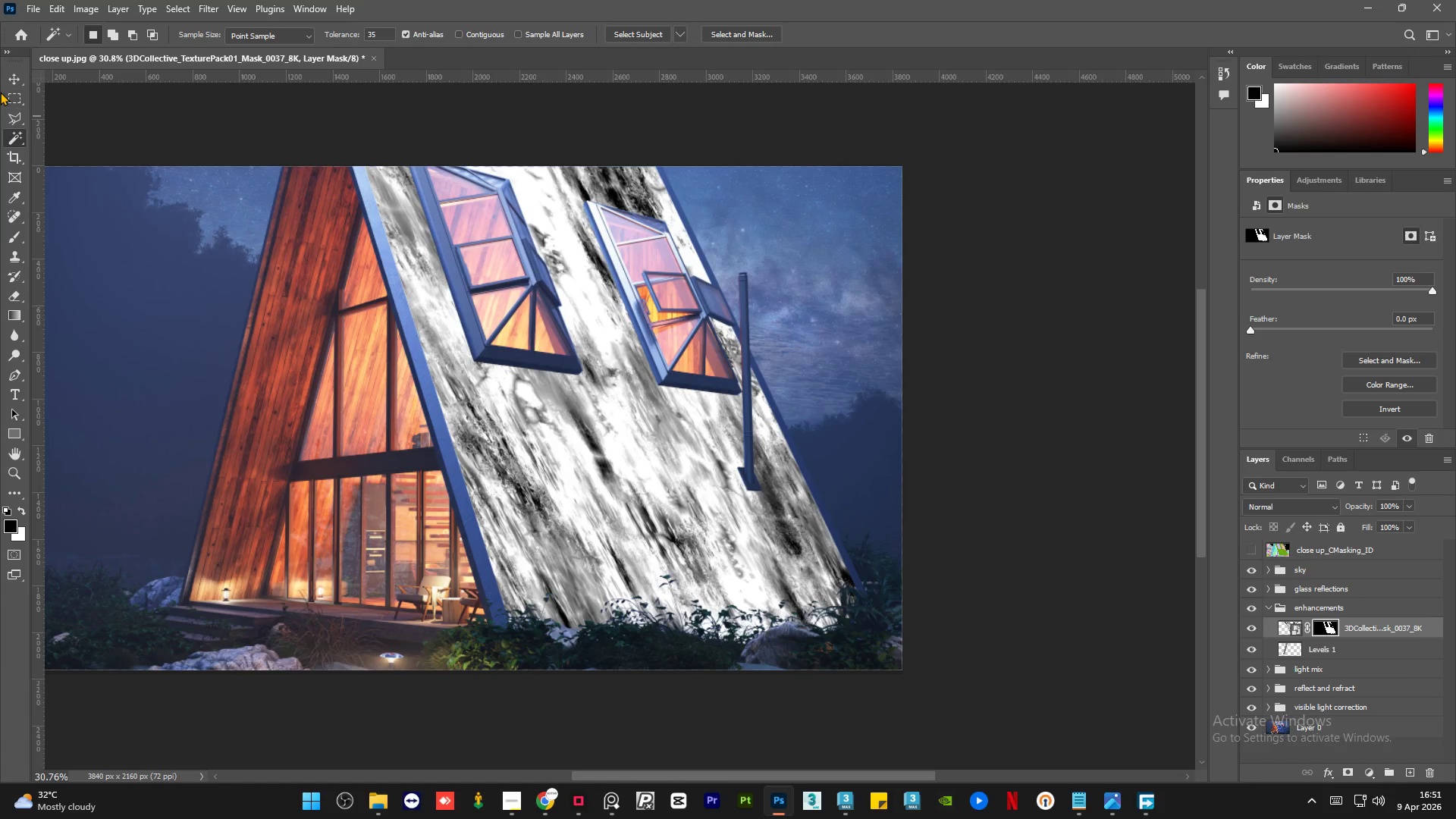 
left_click([9, 80])
 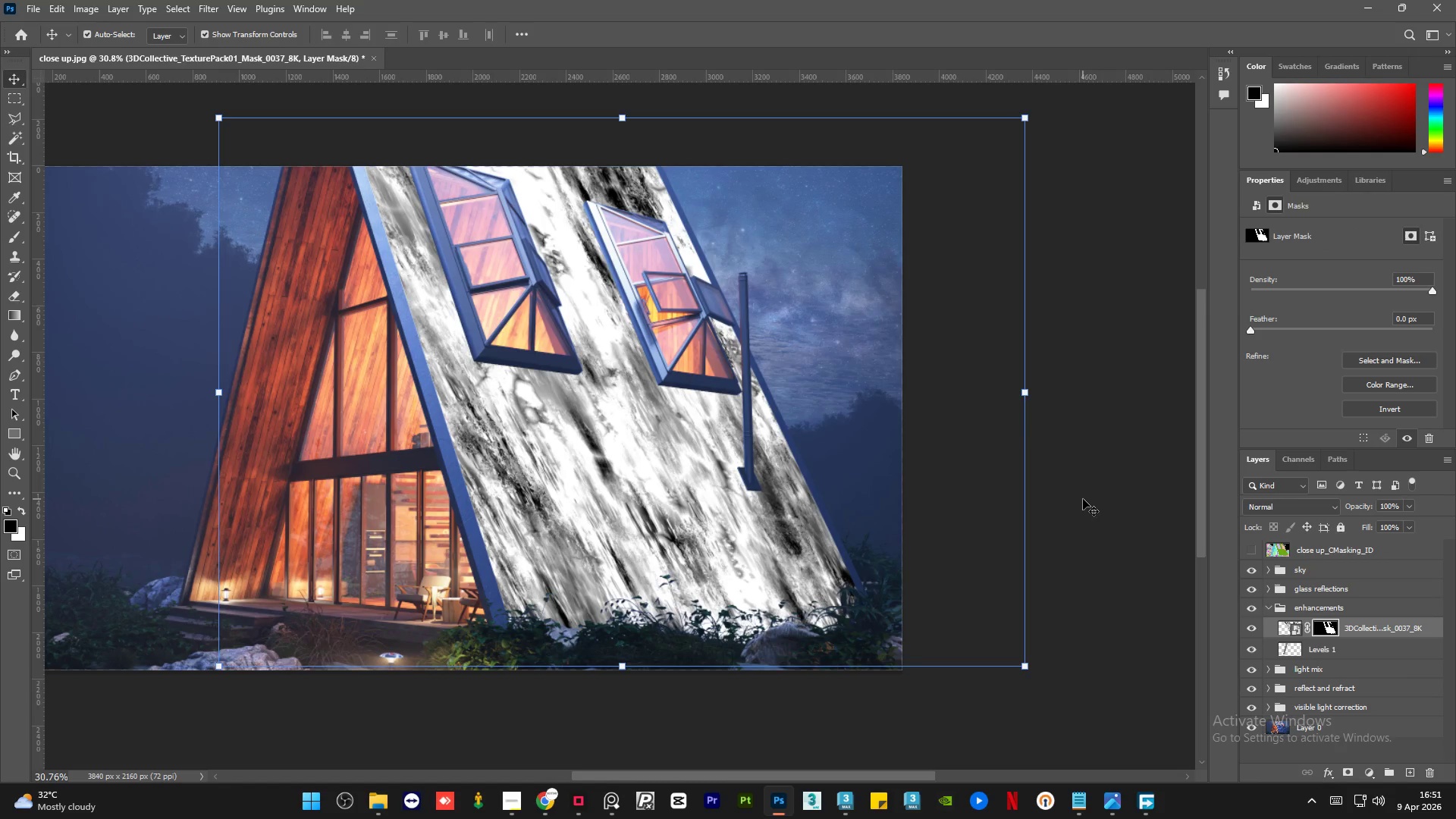 
hold_key(key=AltLeft, duration=0.86)
scroll: coordinate [1083, 500], scroll_direction: down, amount: 2.0
 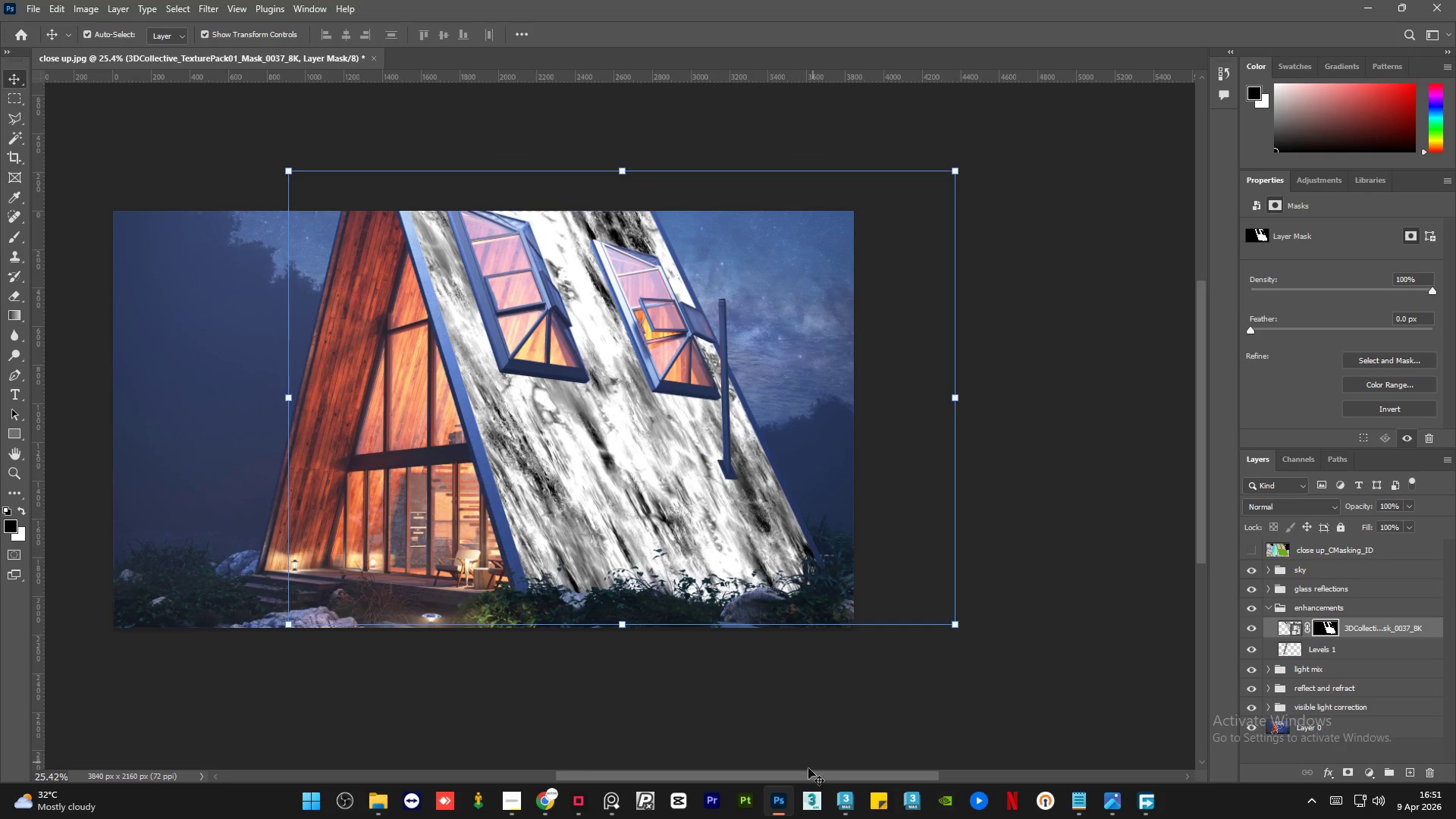 
left_click_drag(start_coordinate=[803, 775], to_coordinate=[778, 766])
 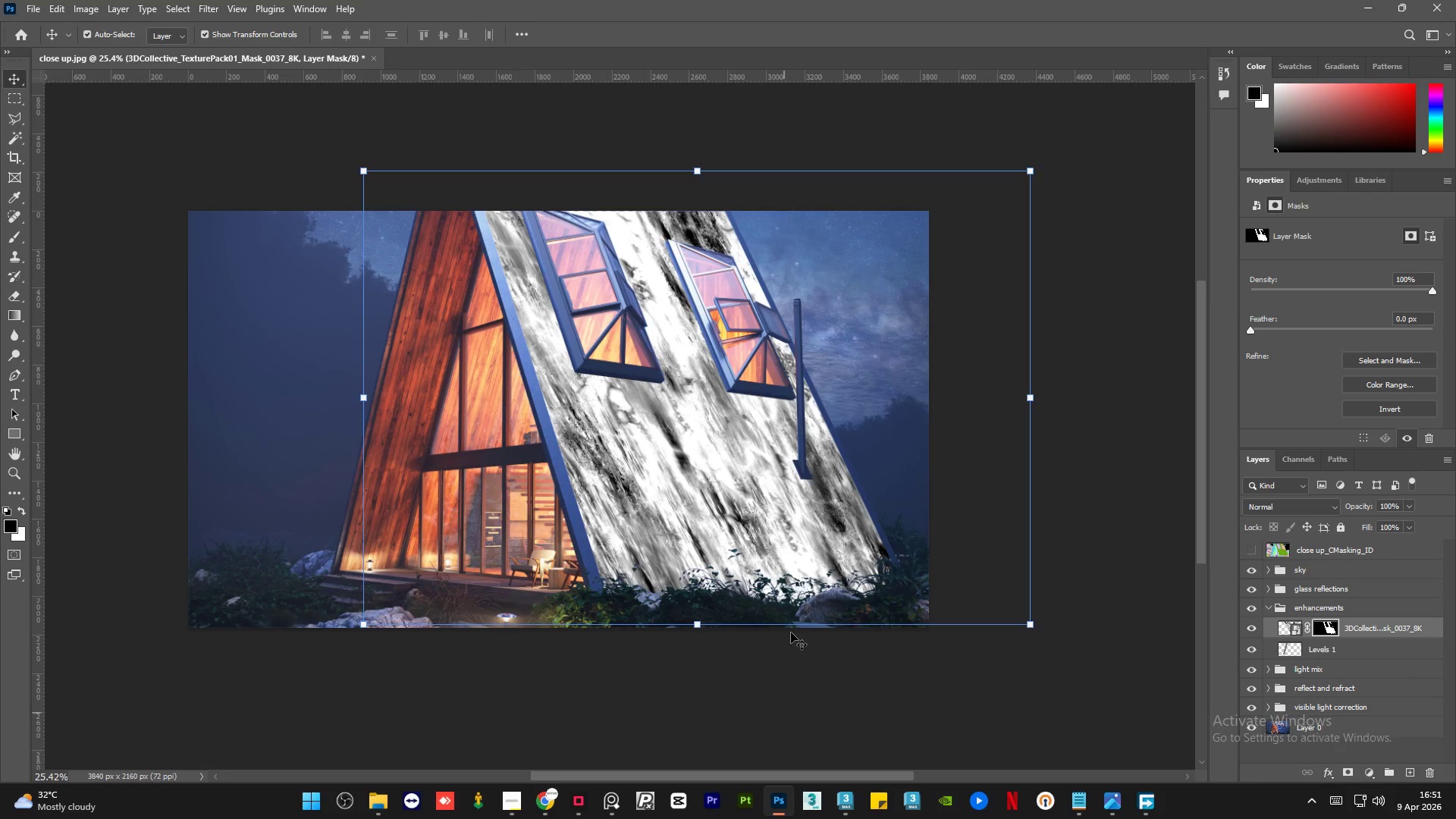 
hold_key(key=AltLeft, duration=0.52)
scroll: coordinate [896, 380], scroll_direction: up, amount: 1.0
 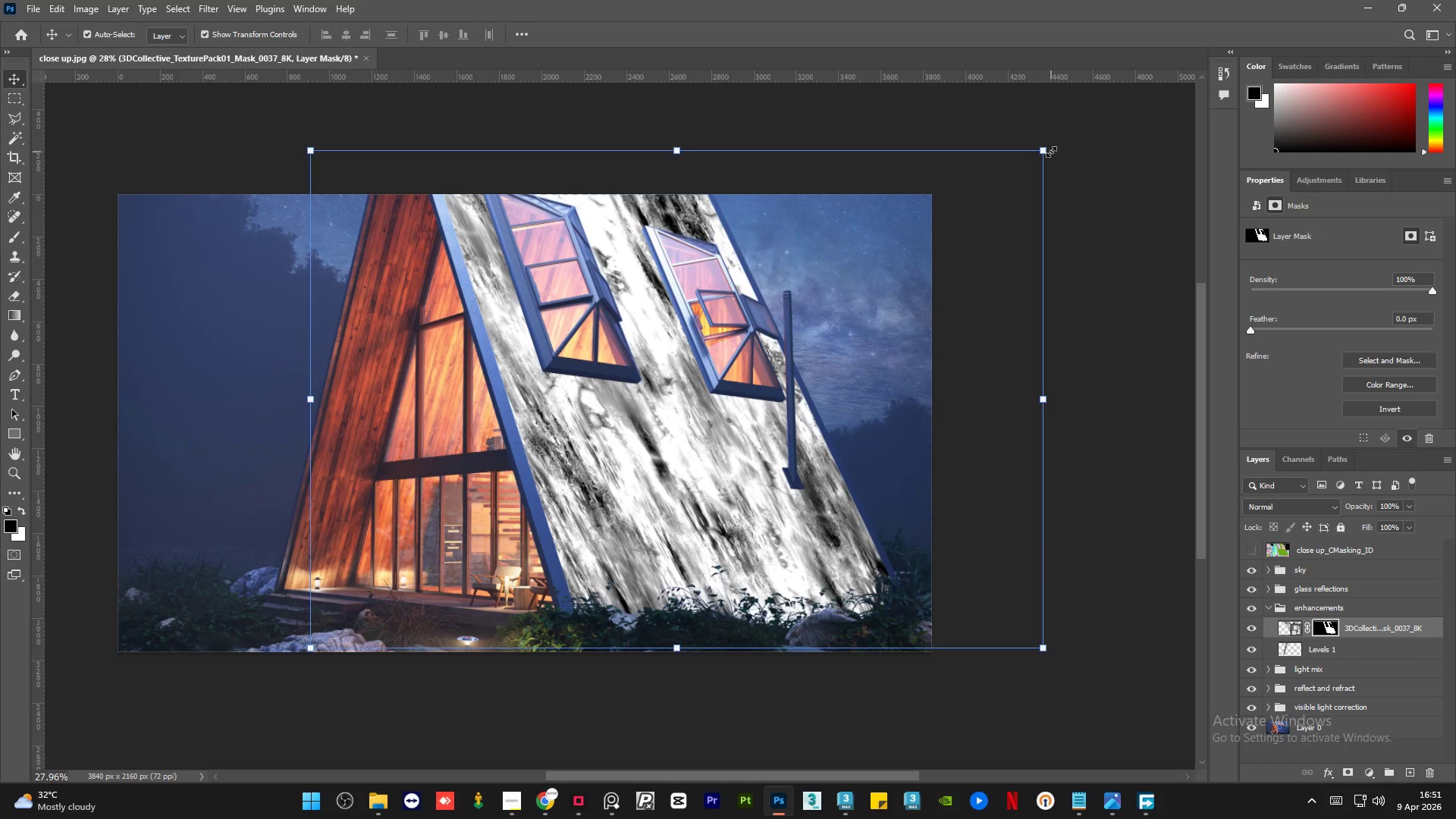 
left_click([1042, 152])
 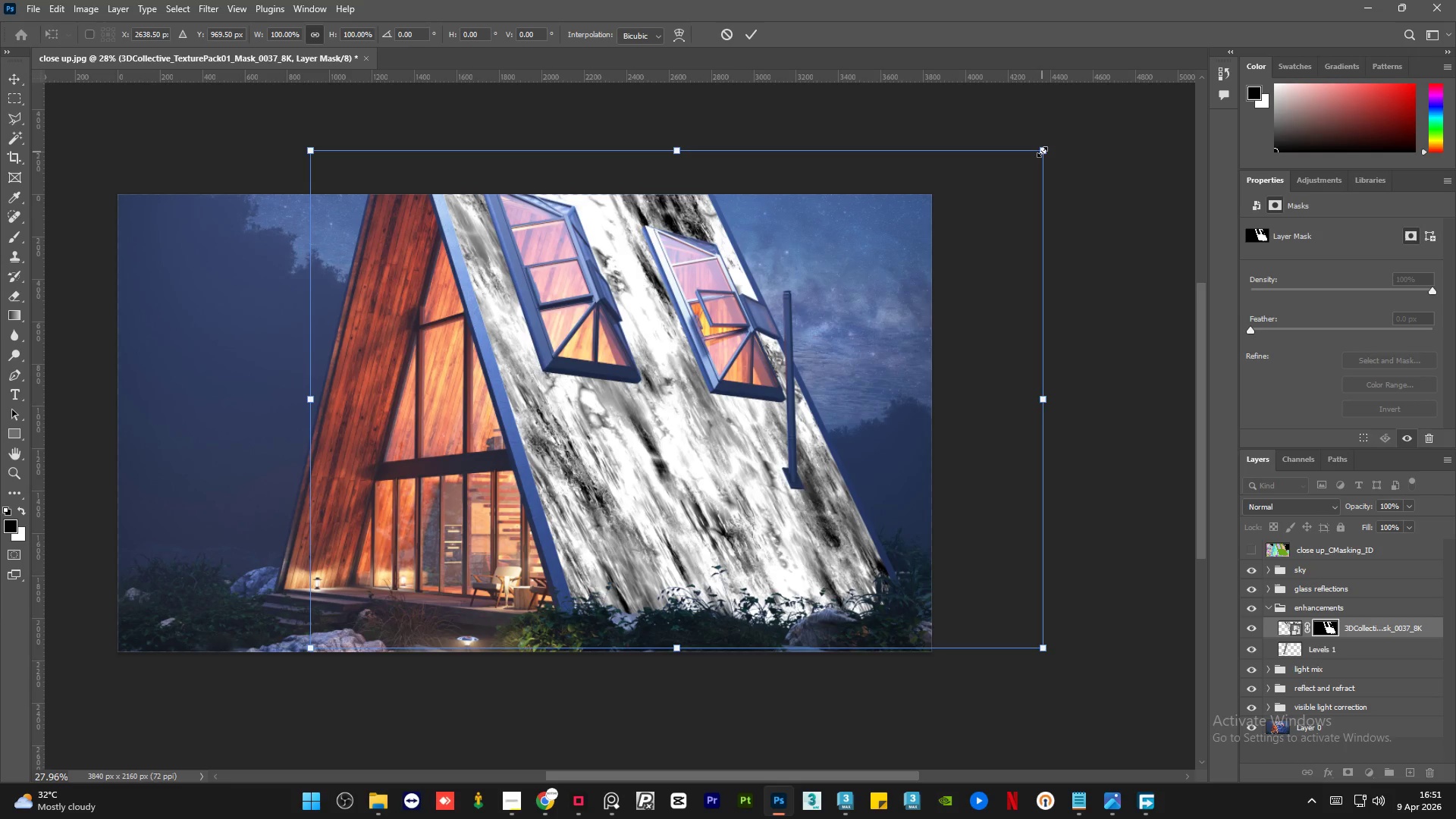 
right_click([1042, 152])
 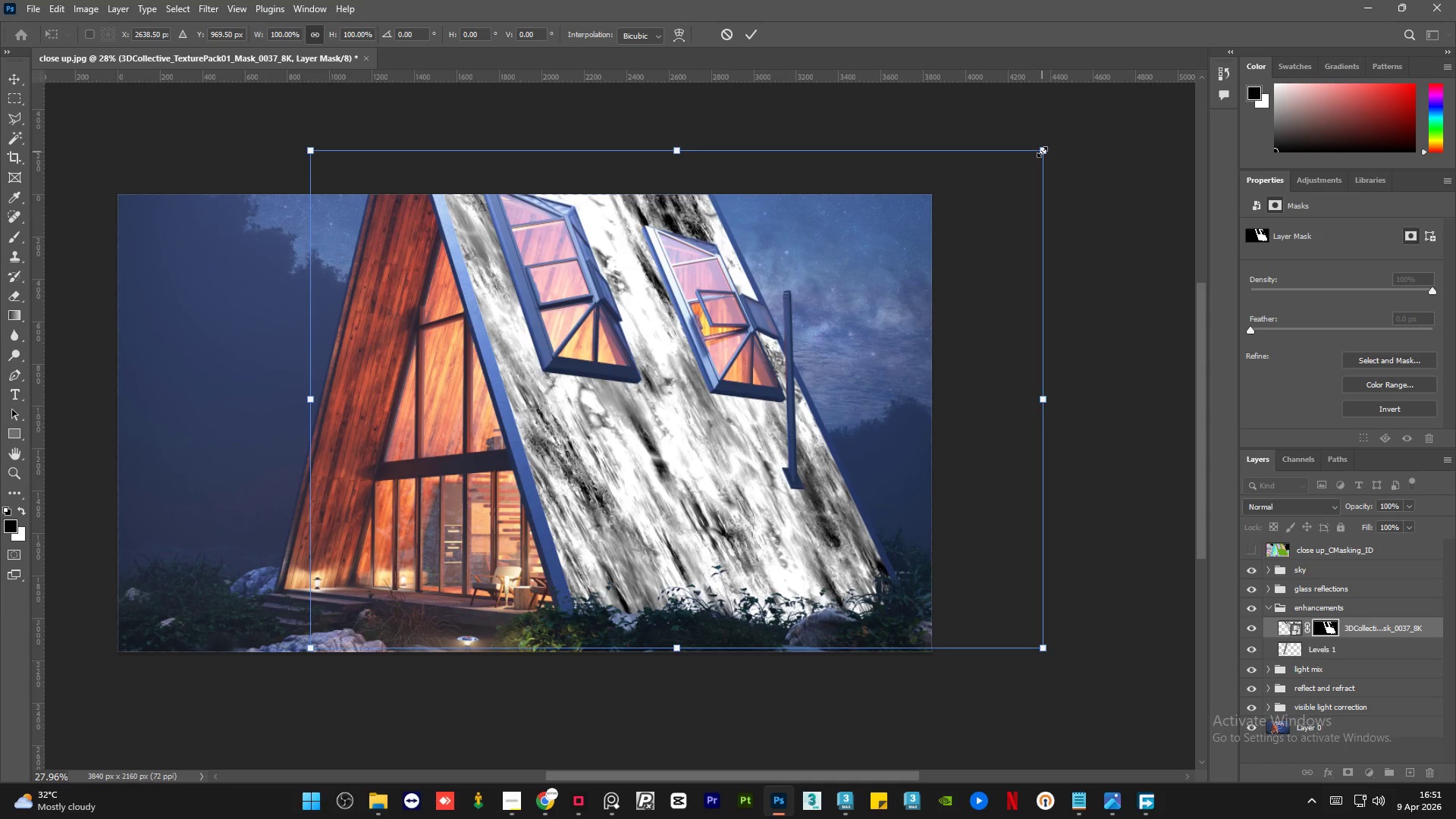 
right_click([1042, 152])
 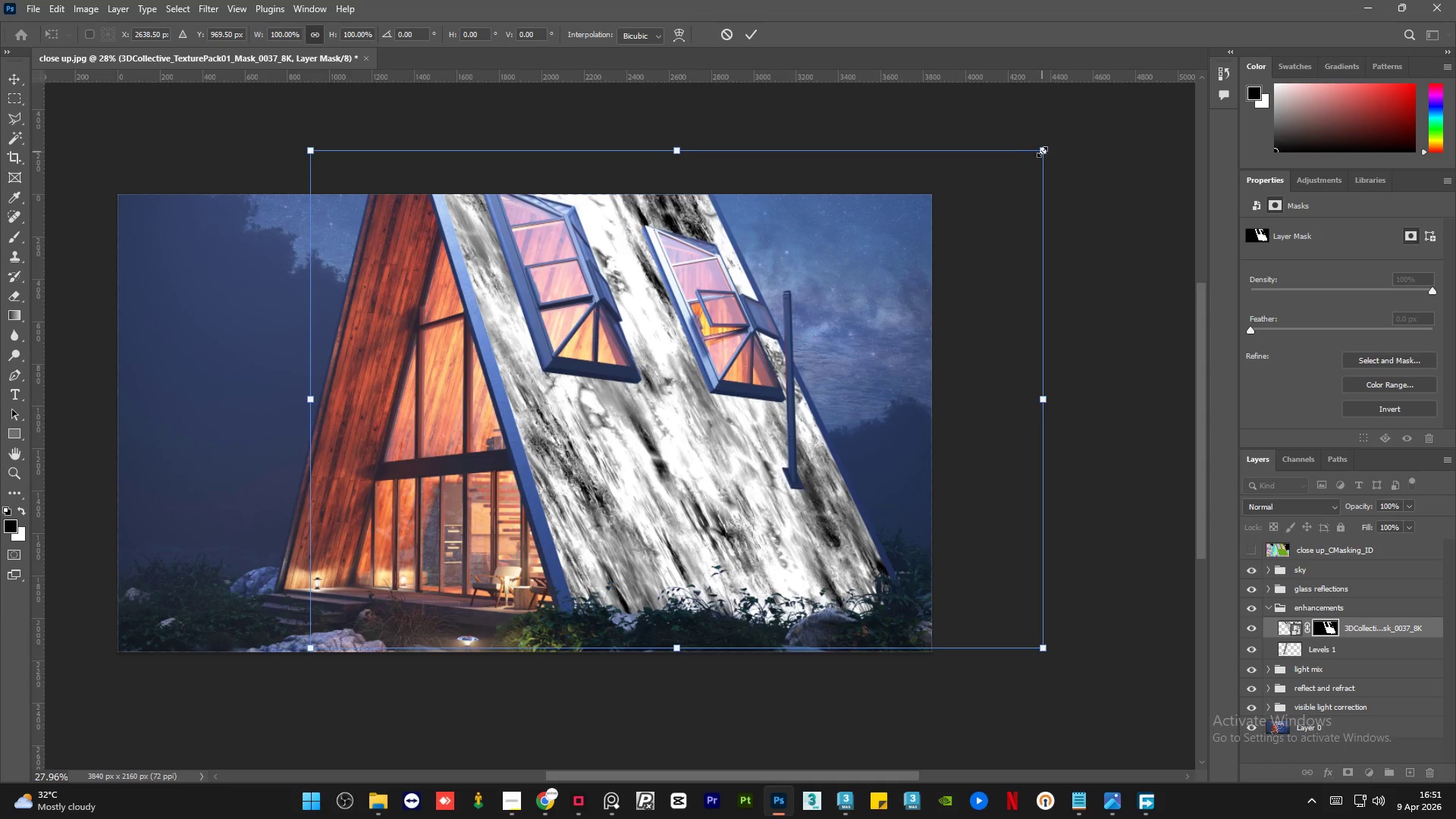 
right_click([1043, 149])
 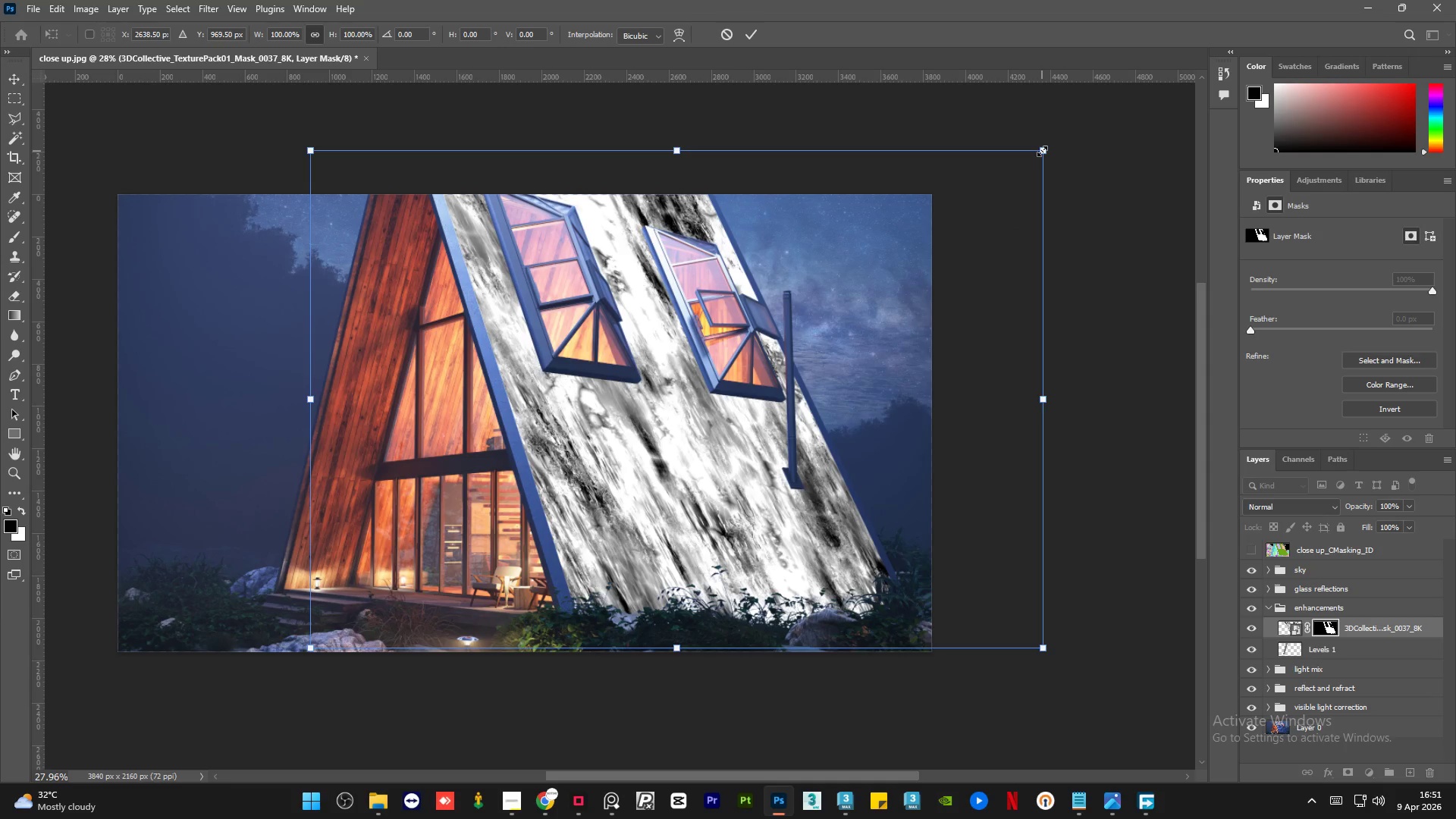 
left_click([984, 323])
 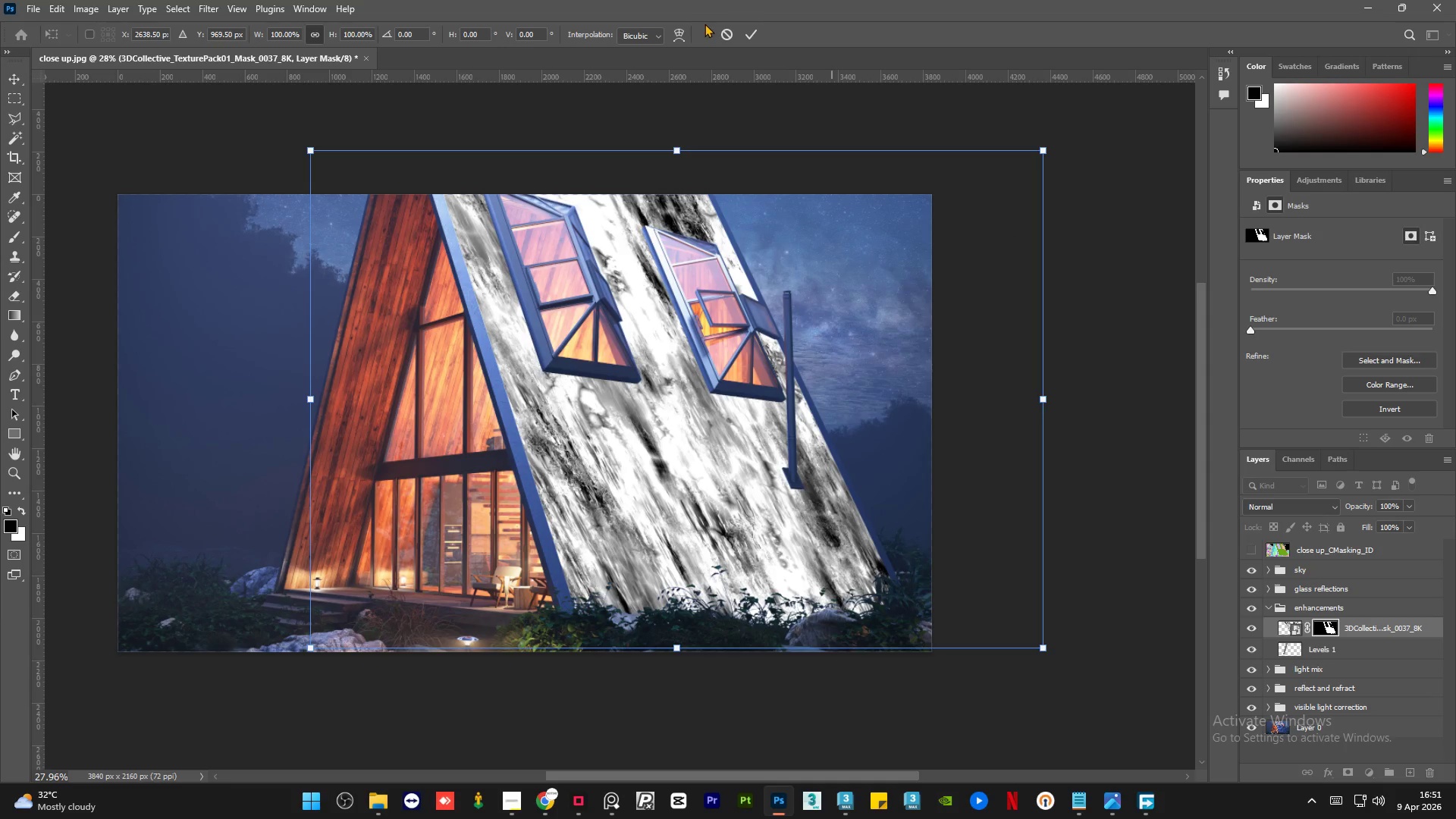 
left_click([751, 30])
 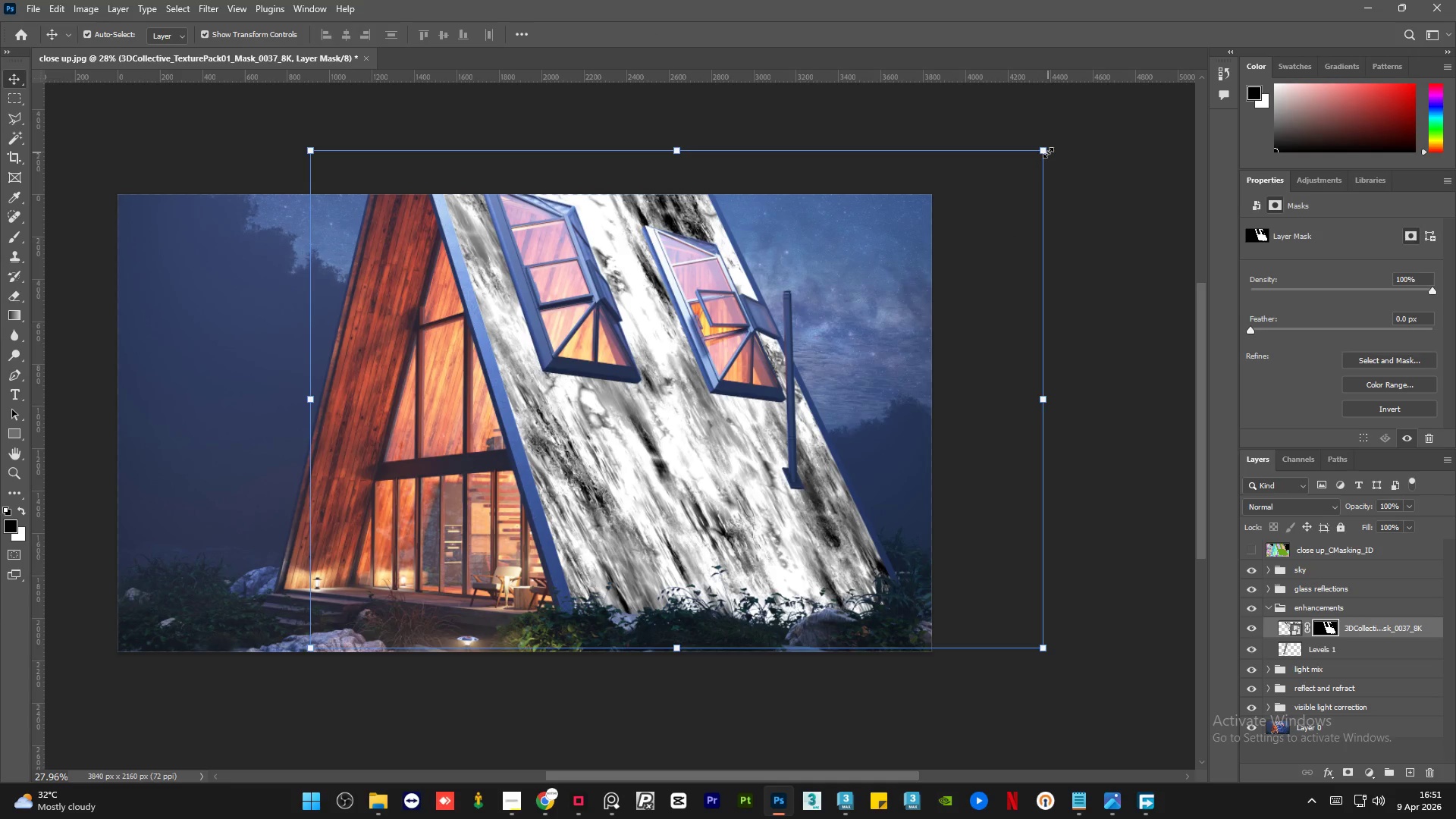 
right_click([1041, 151])
 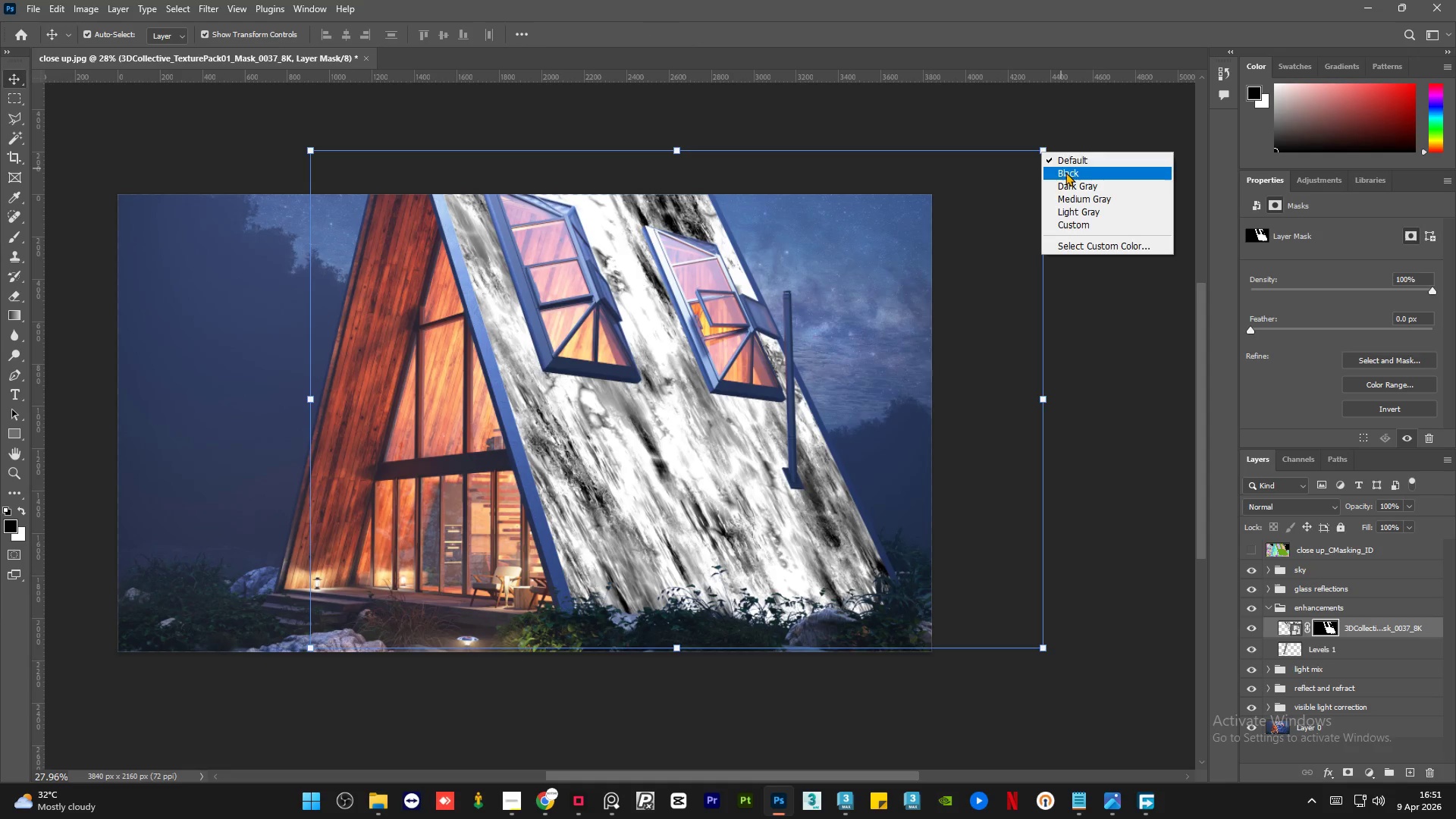 
left_click([1020, 133])
 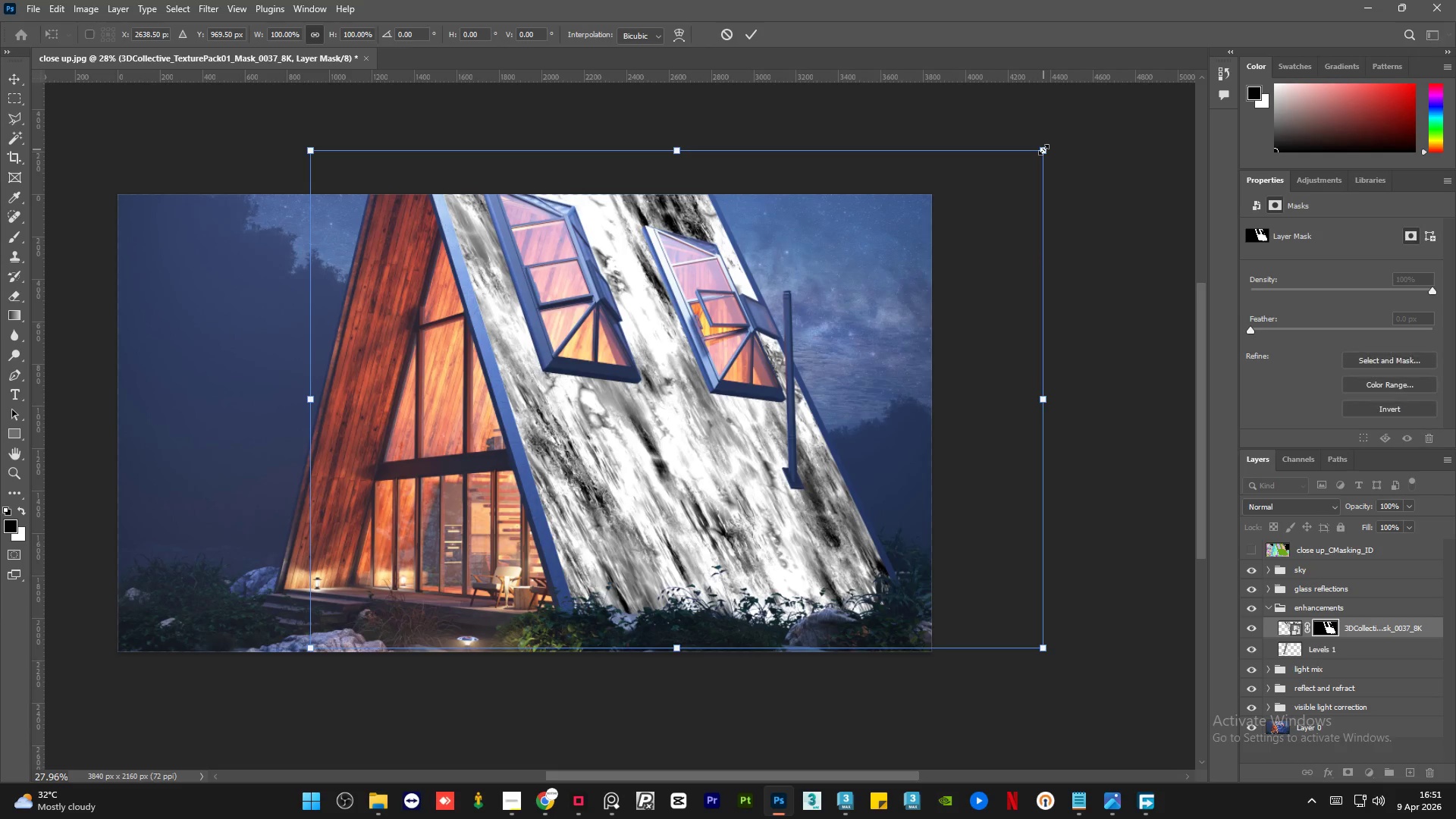 
right_click([1043, 149])
 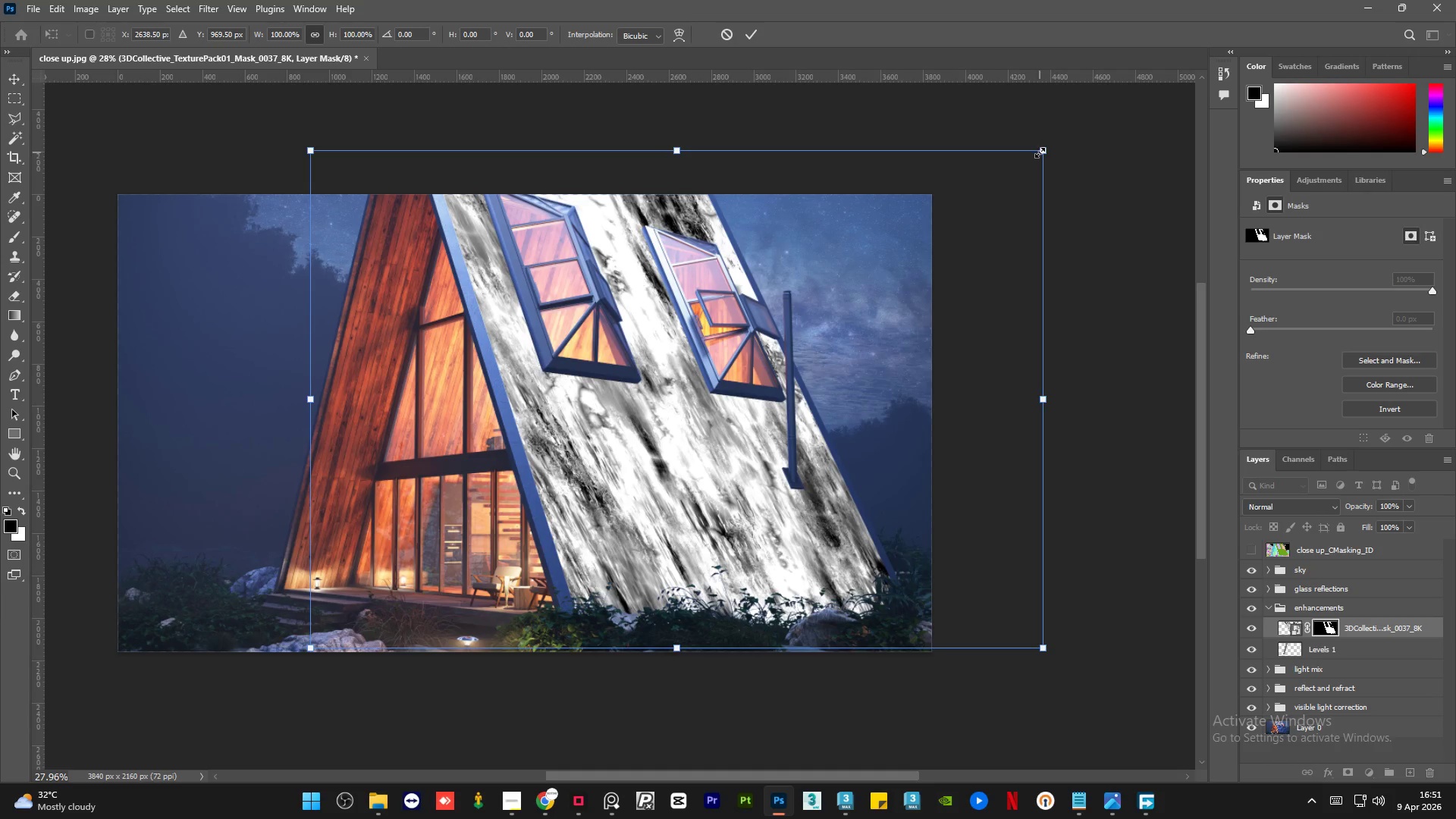 
right_click([1040, 152])
 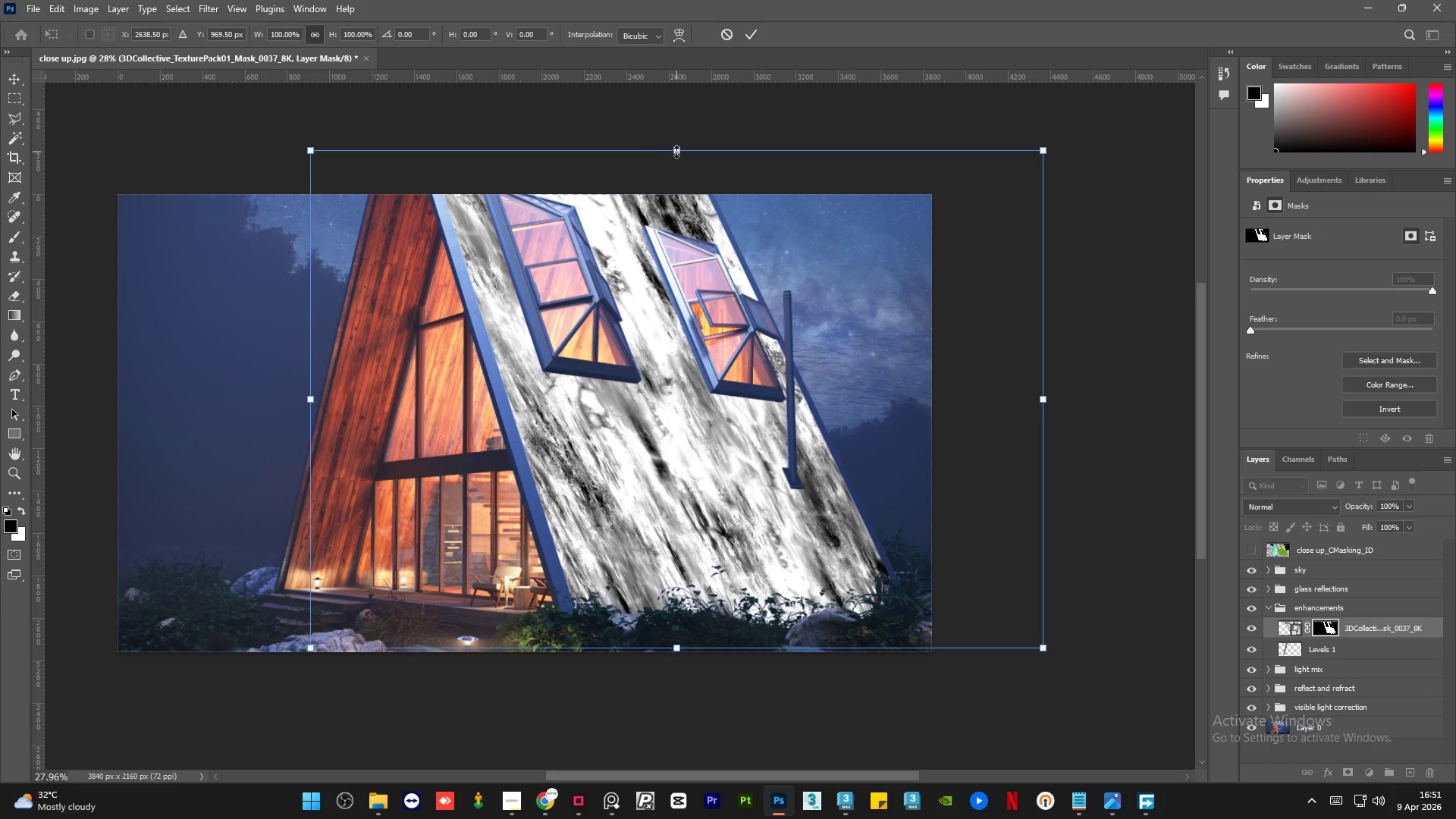 
double_click([676, 152])
 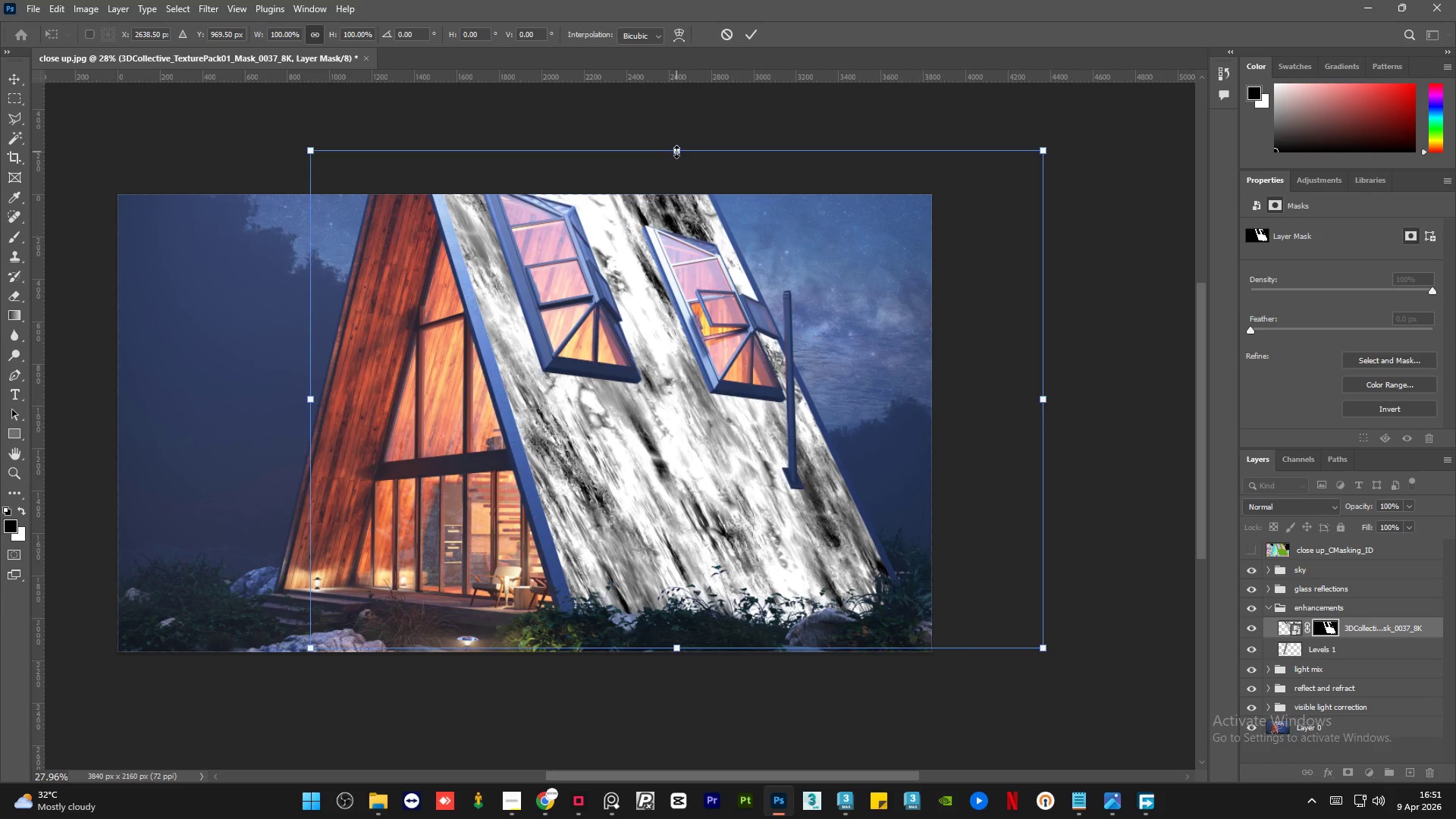 
triple_click([676, 152])
 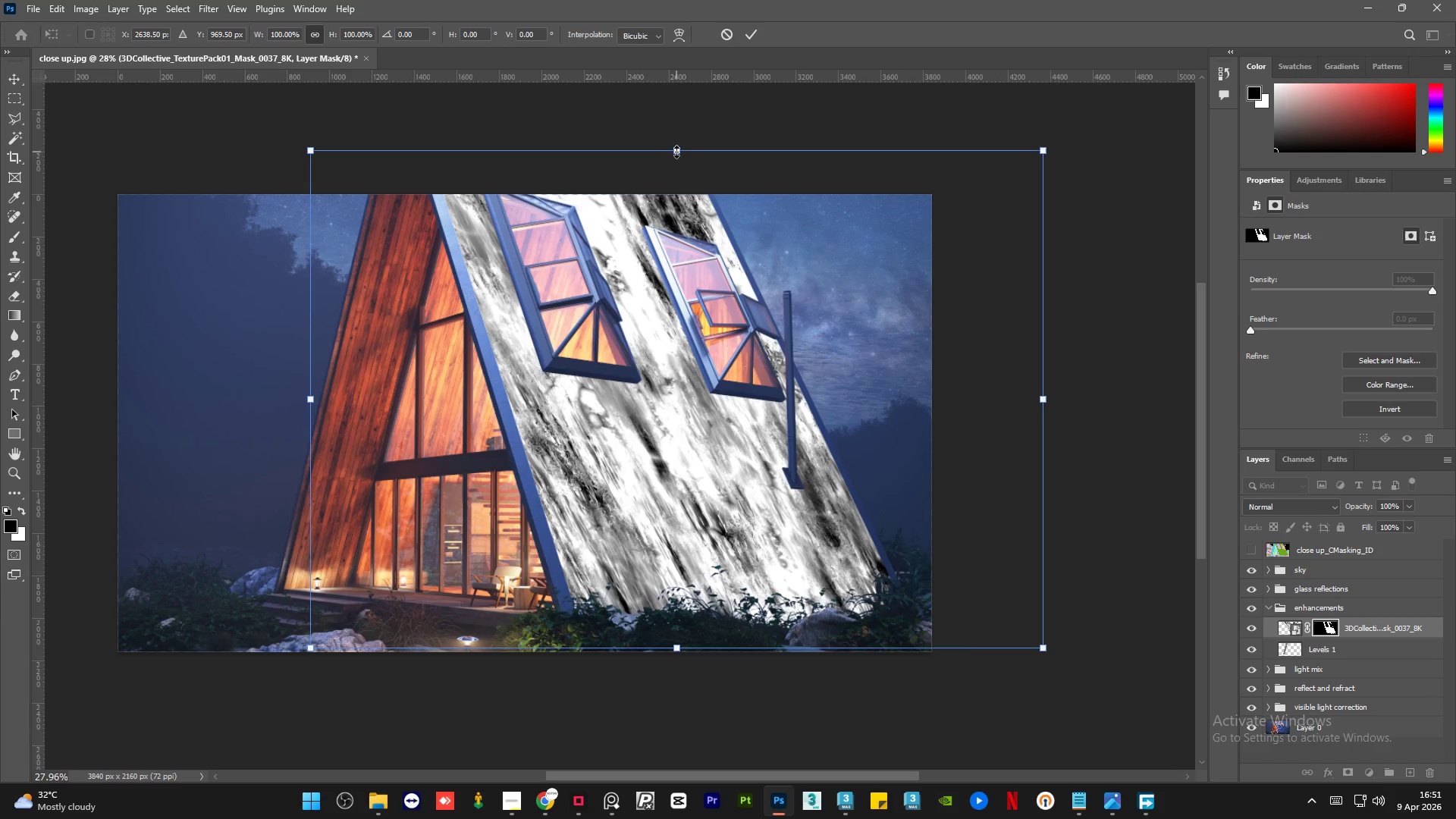 
triple_click([676, 152])
 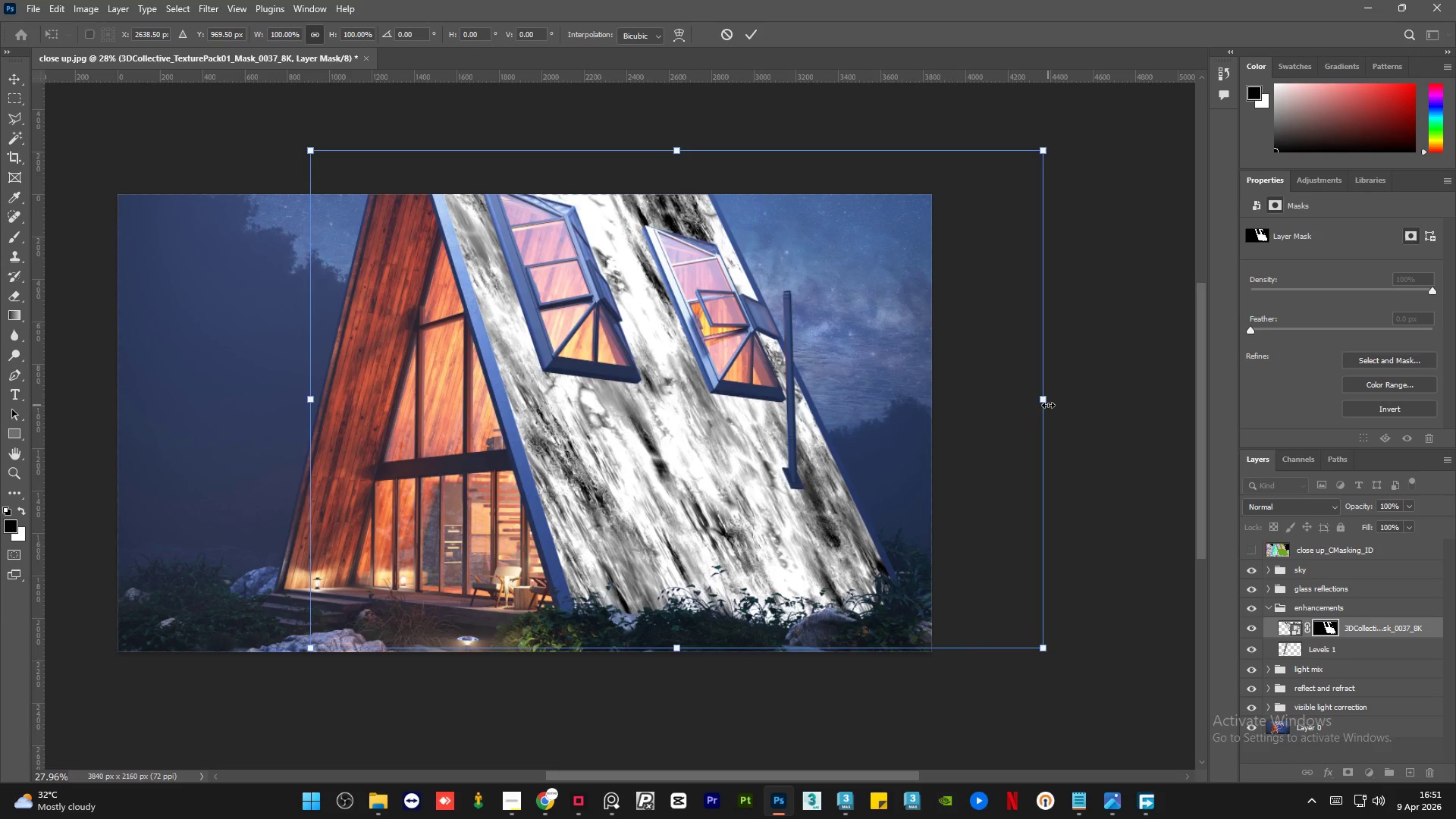 
double_click([1041, 401])
 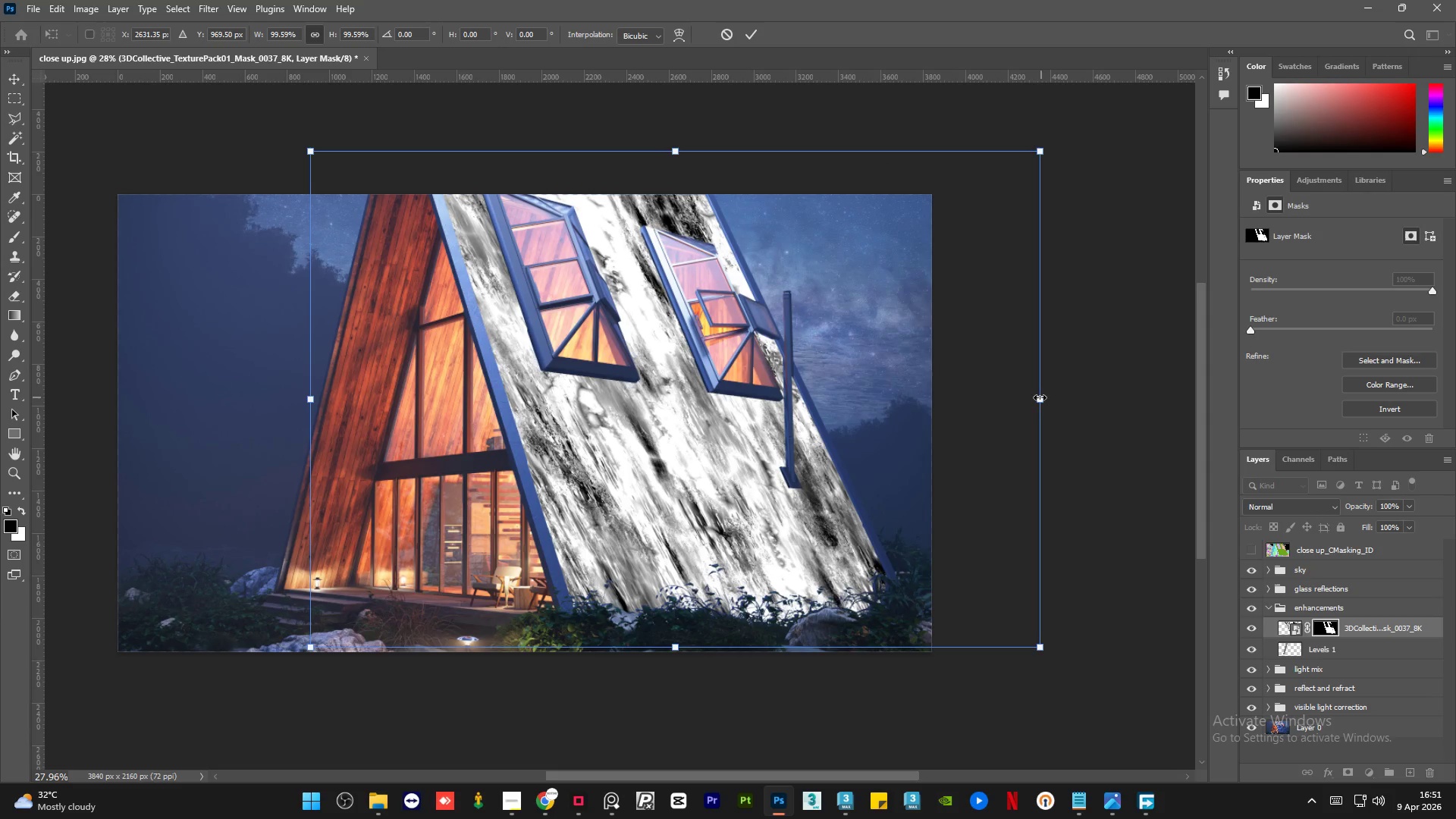 
double_click([1040, 397])
 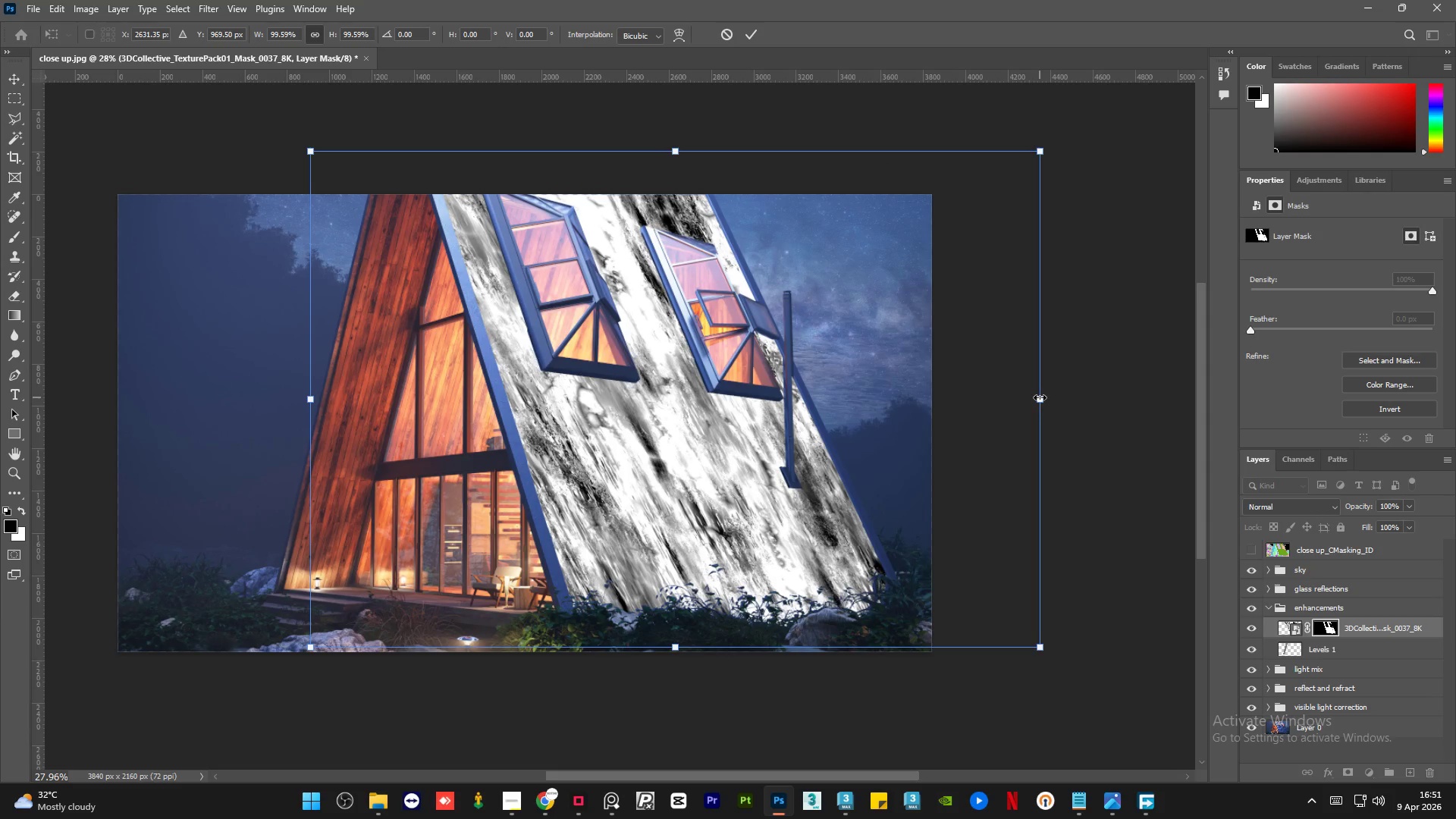 
triple_click([1040, 397])
 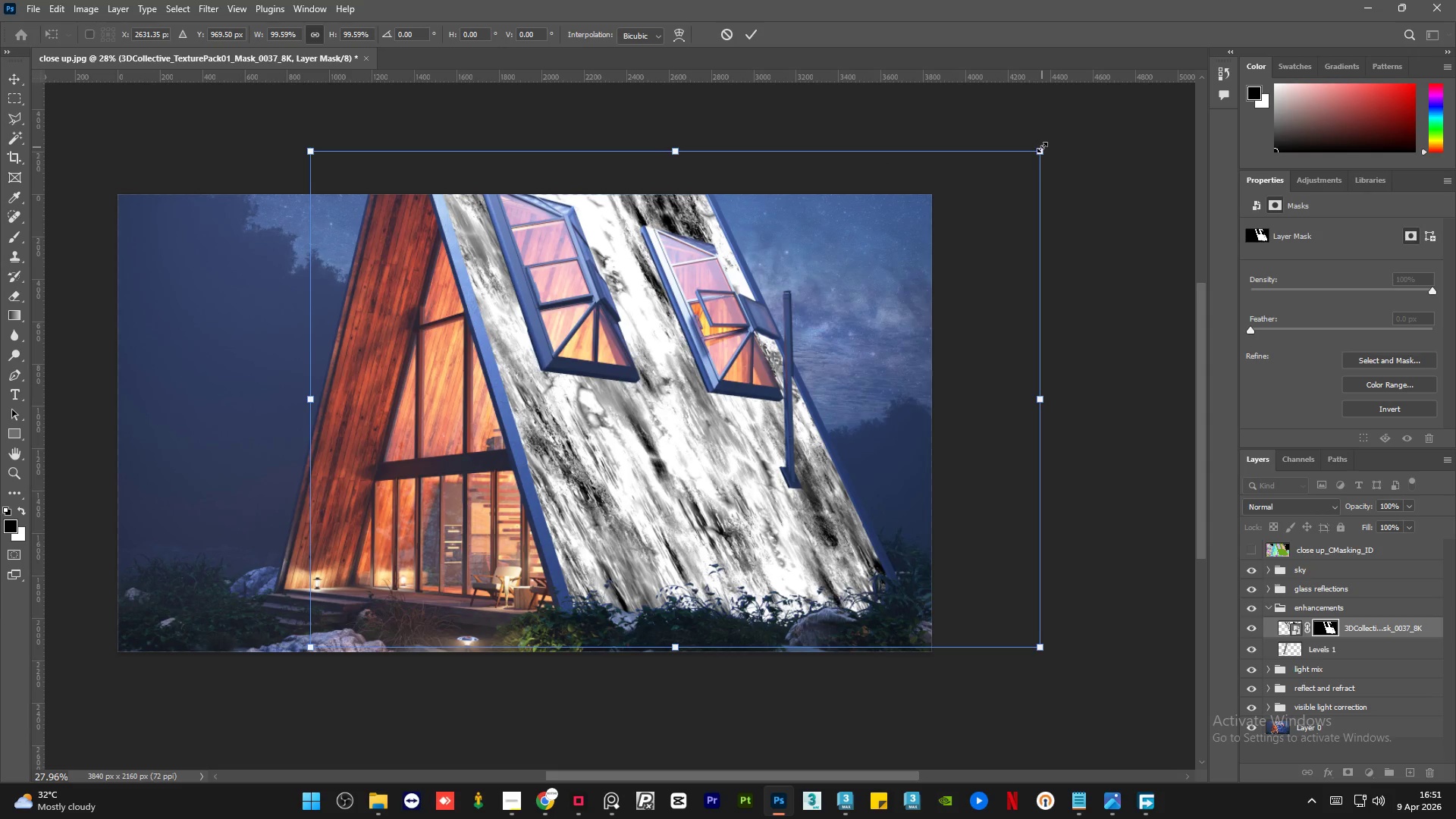 
double_click([1042, 147])
 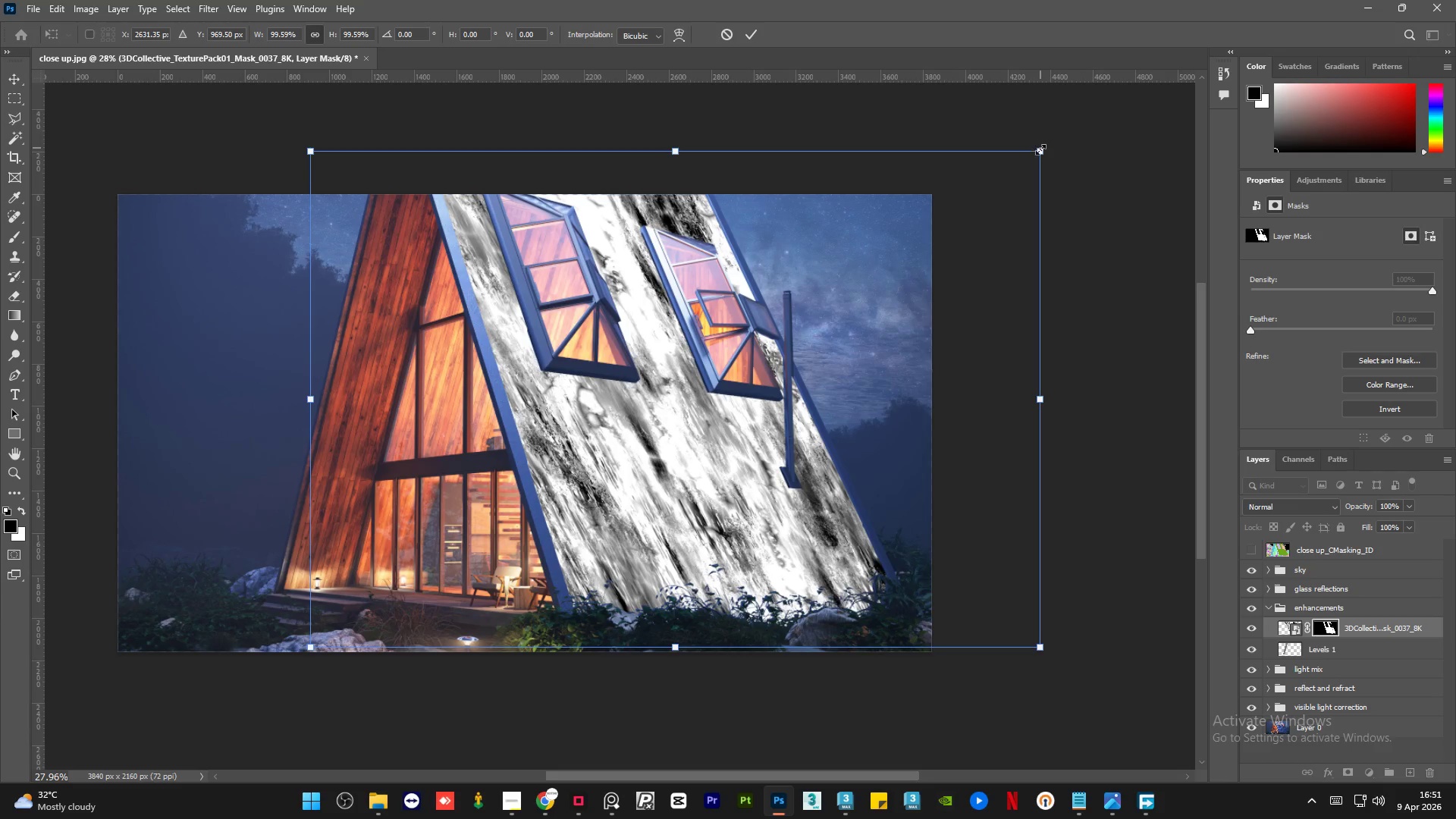 
left_click([1040, 151])
 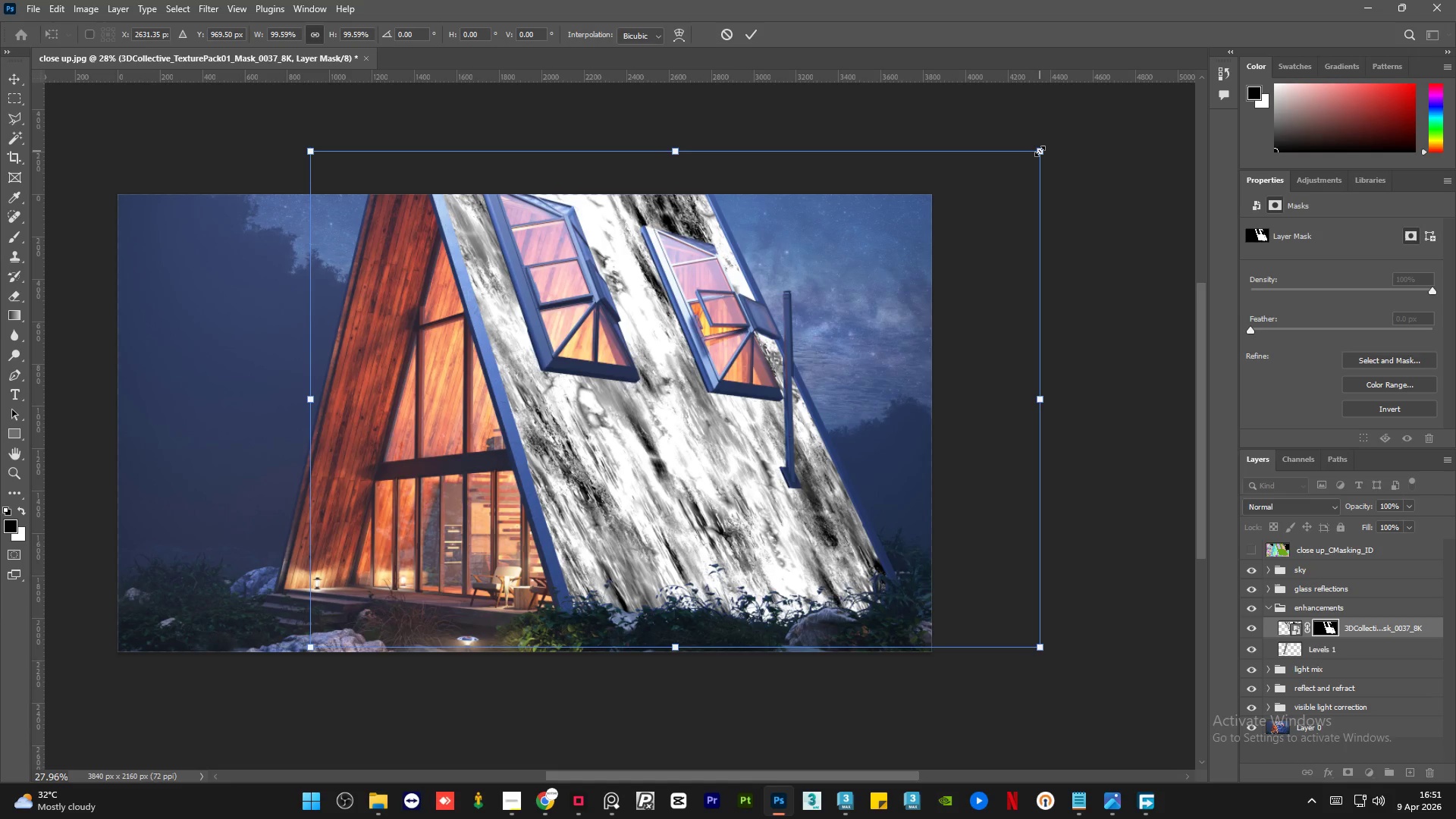 
right_click([1040, 151])
 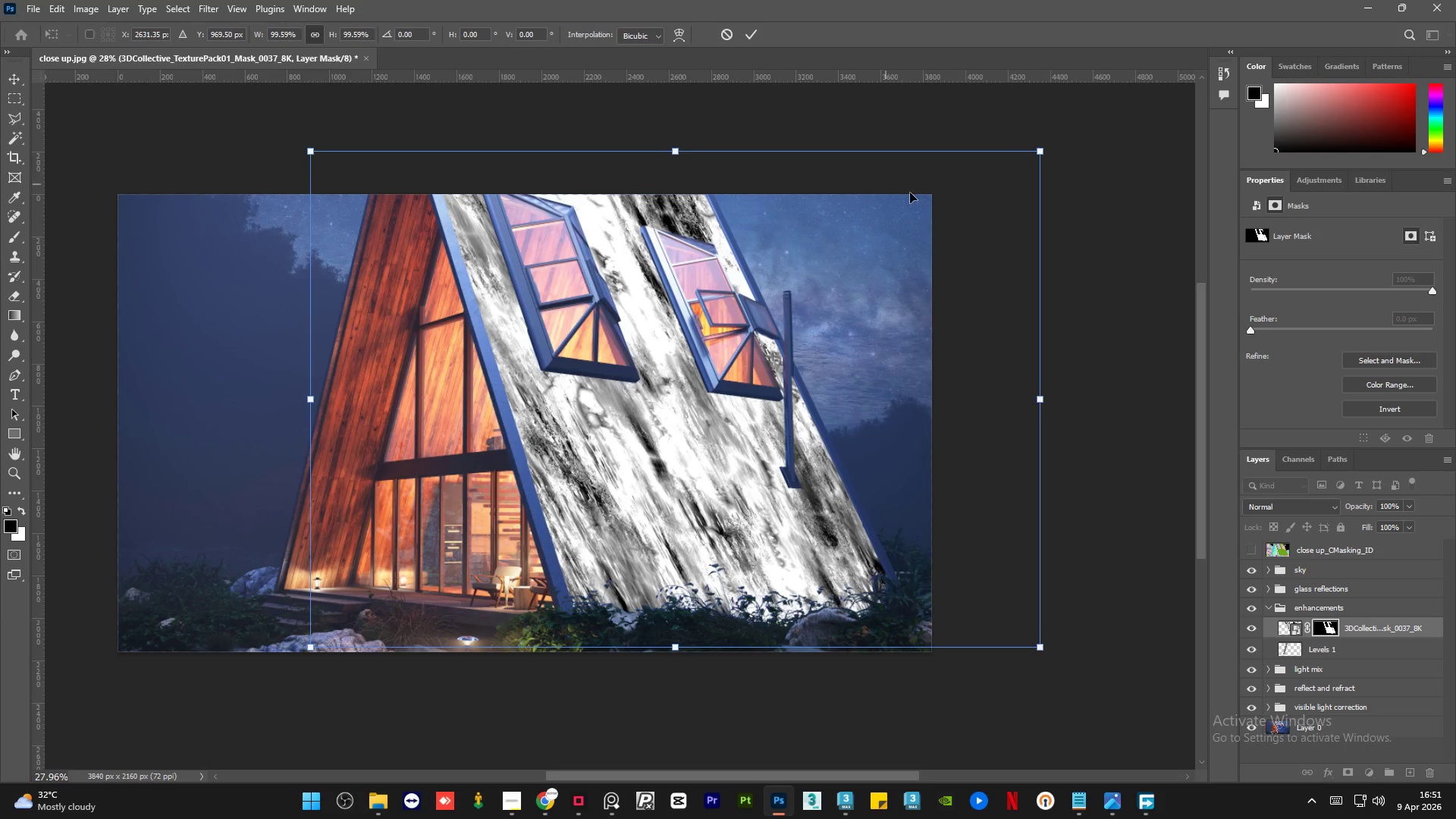 
left_click([913, 179])
 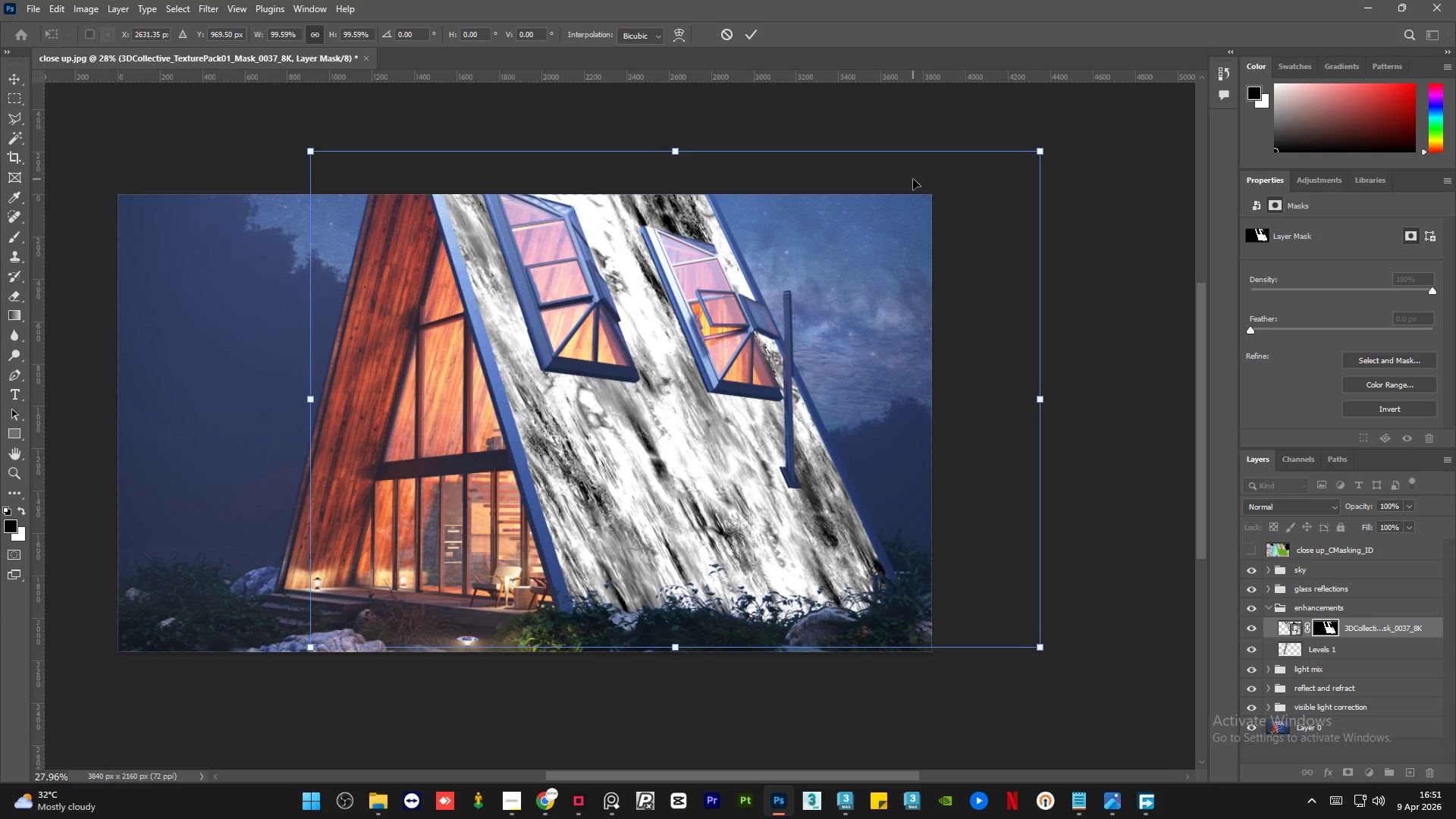 
right_click([913, 179])
 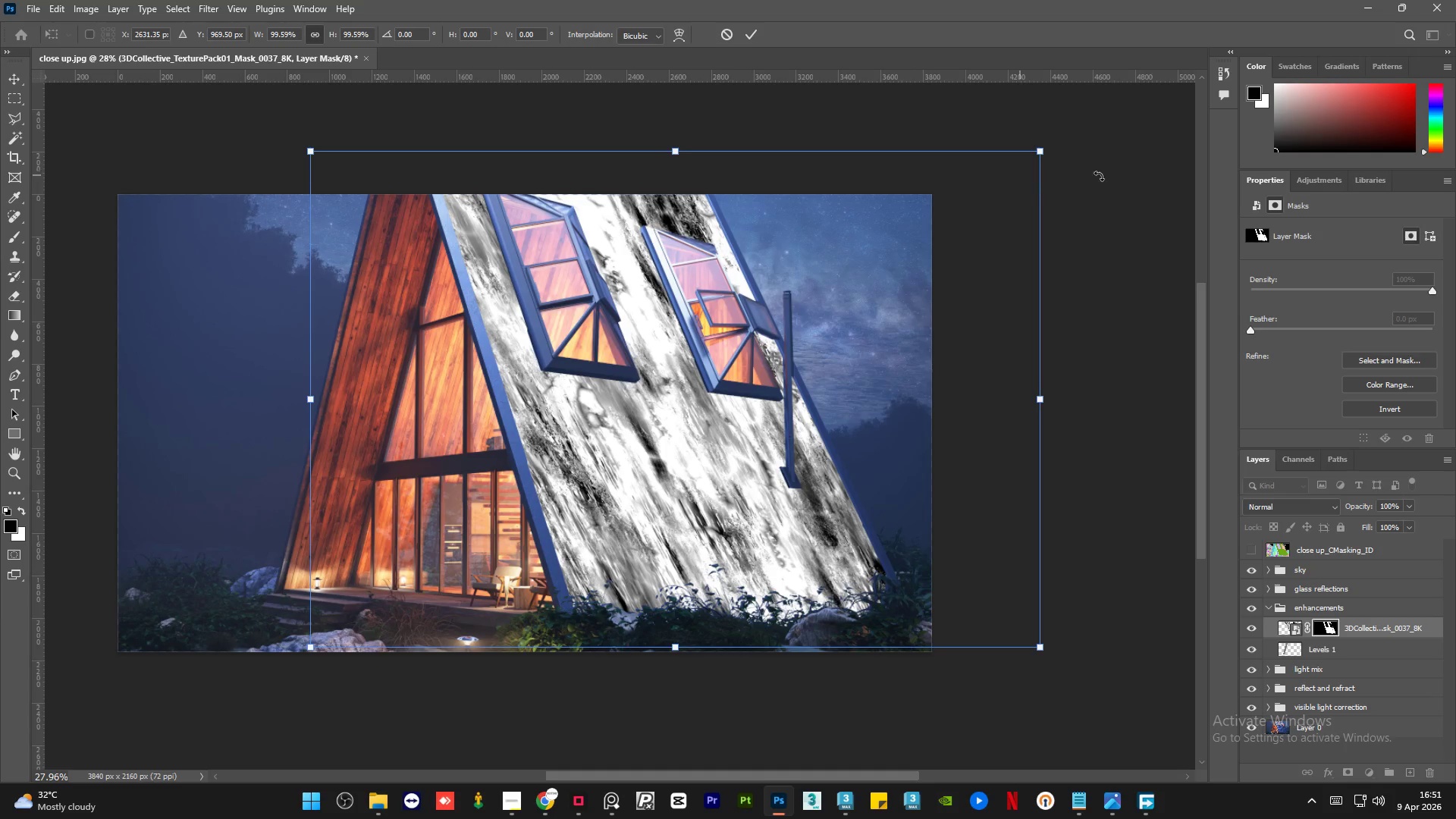 
right_click([1112, 160])
 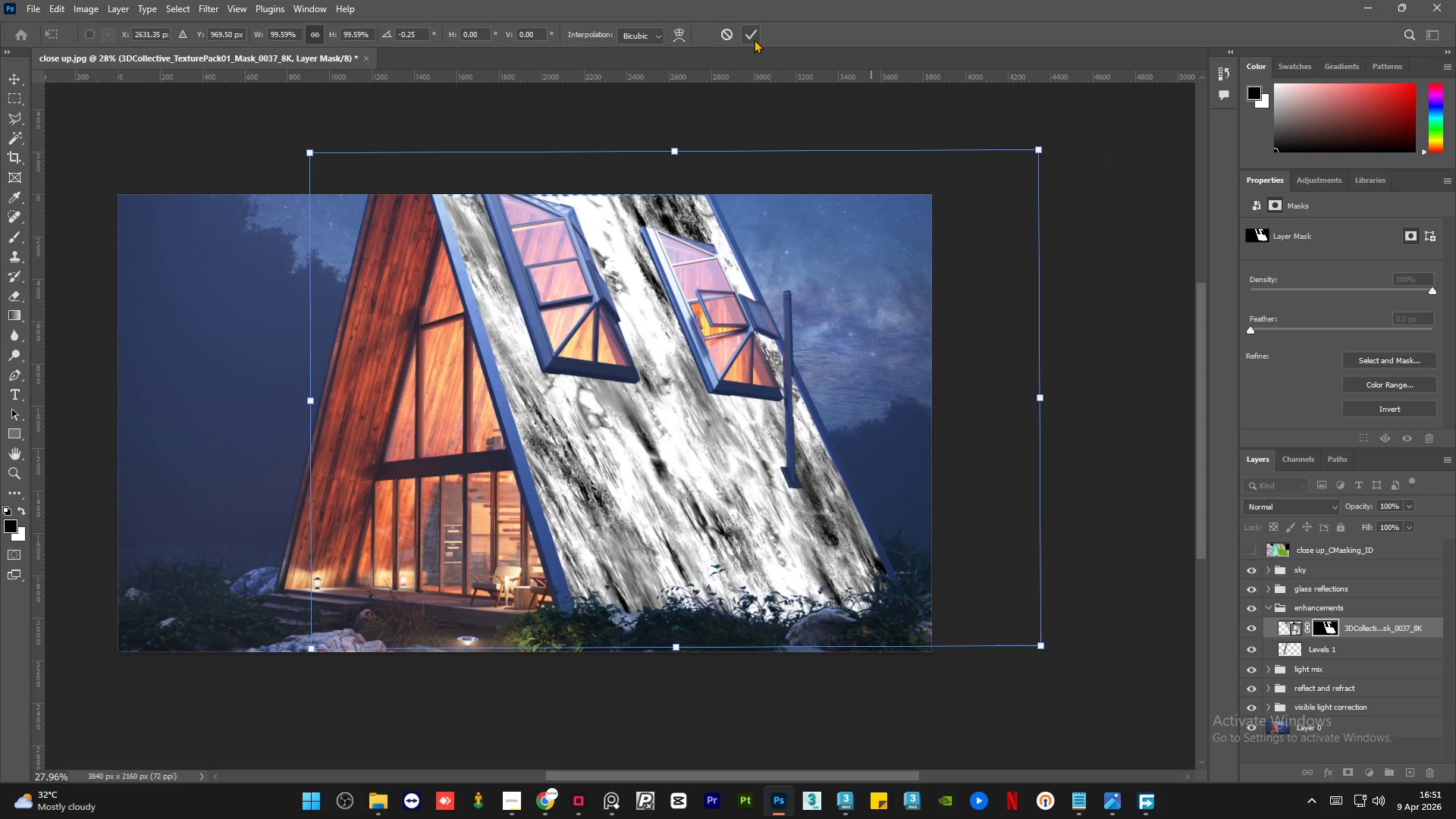 
key(Control+Z)
 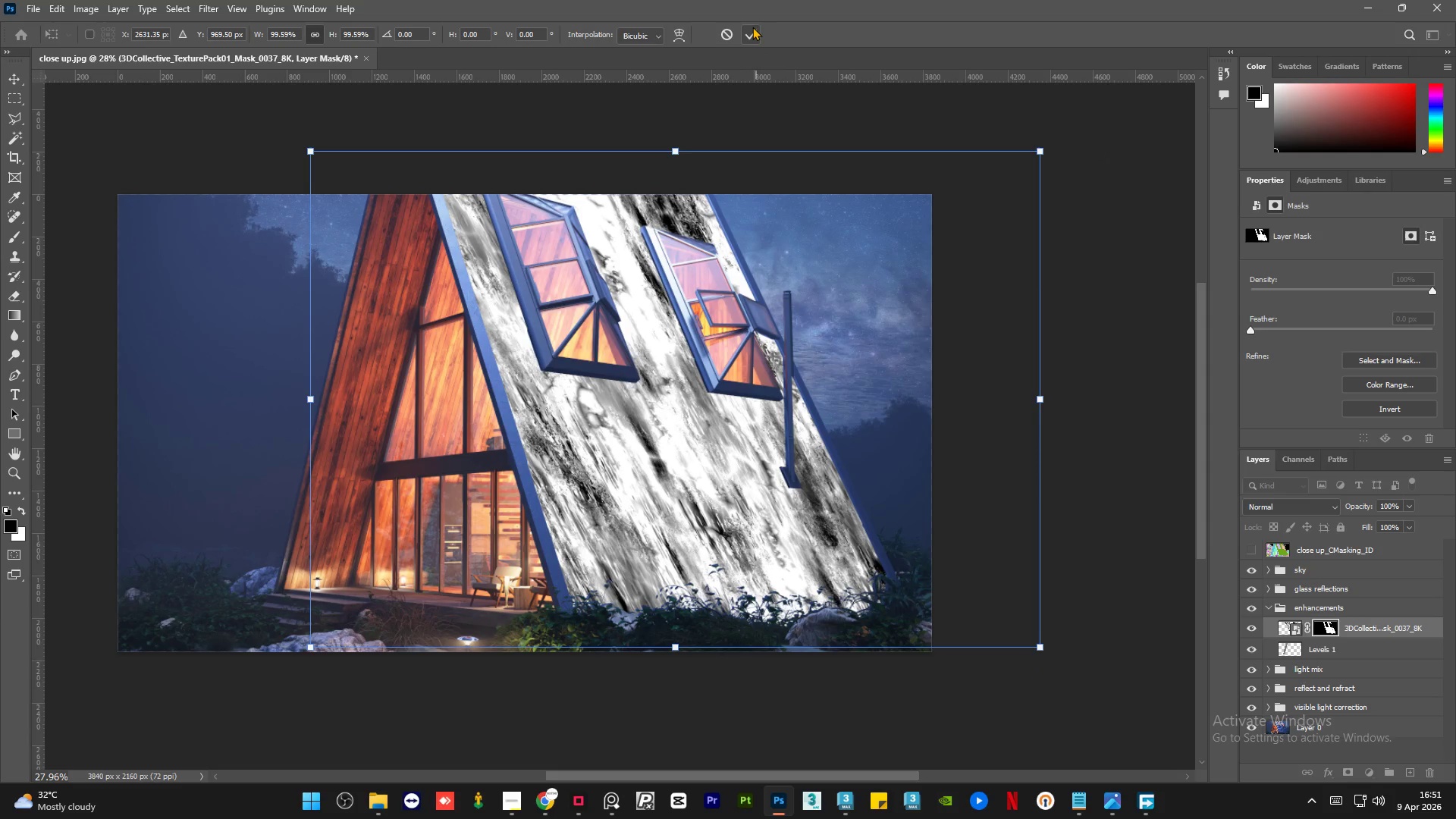 
left_click([752, 26])
 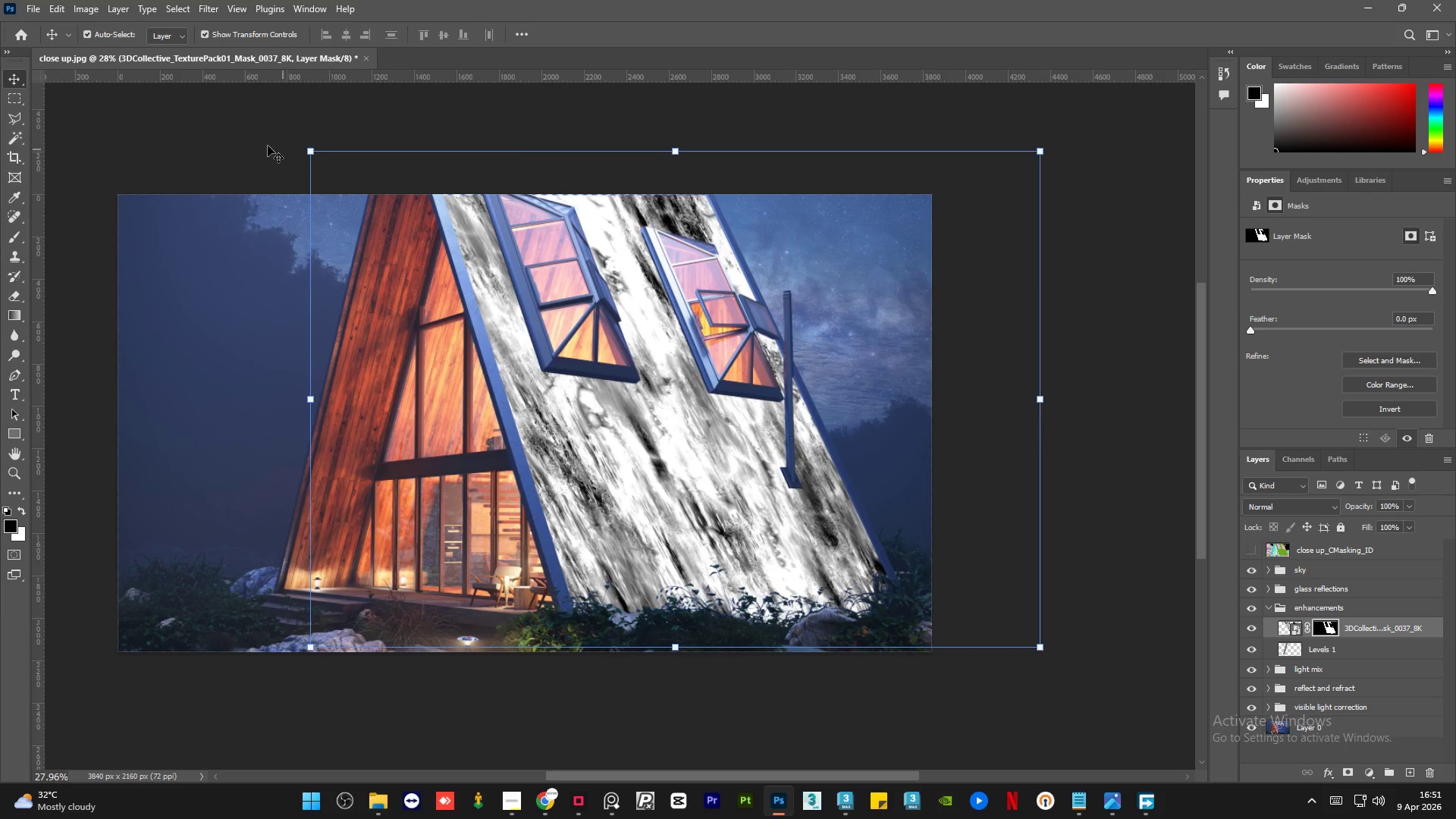 
left_click([262, 144])
 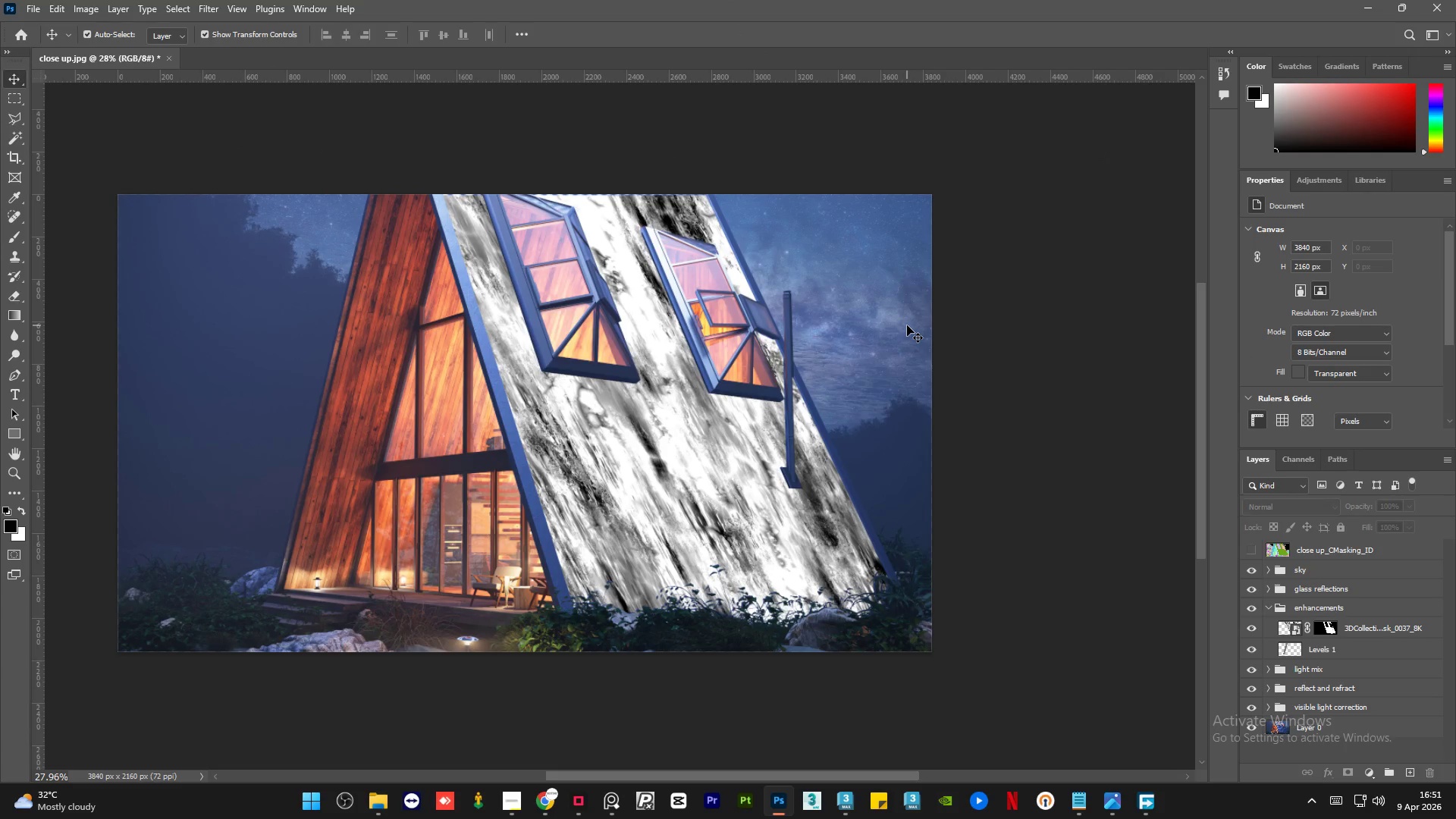 
left_click([679, 494])
 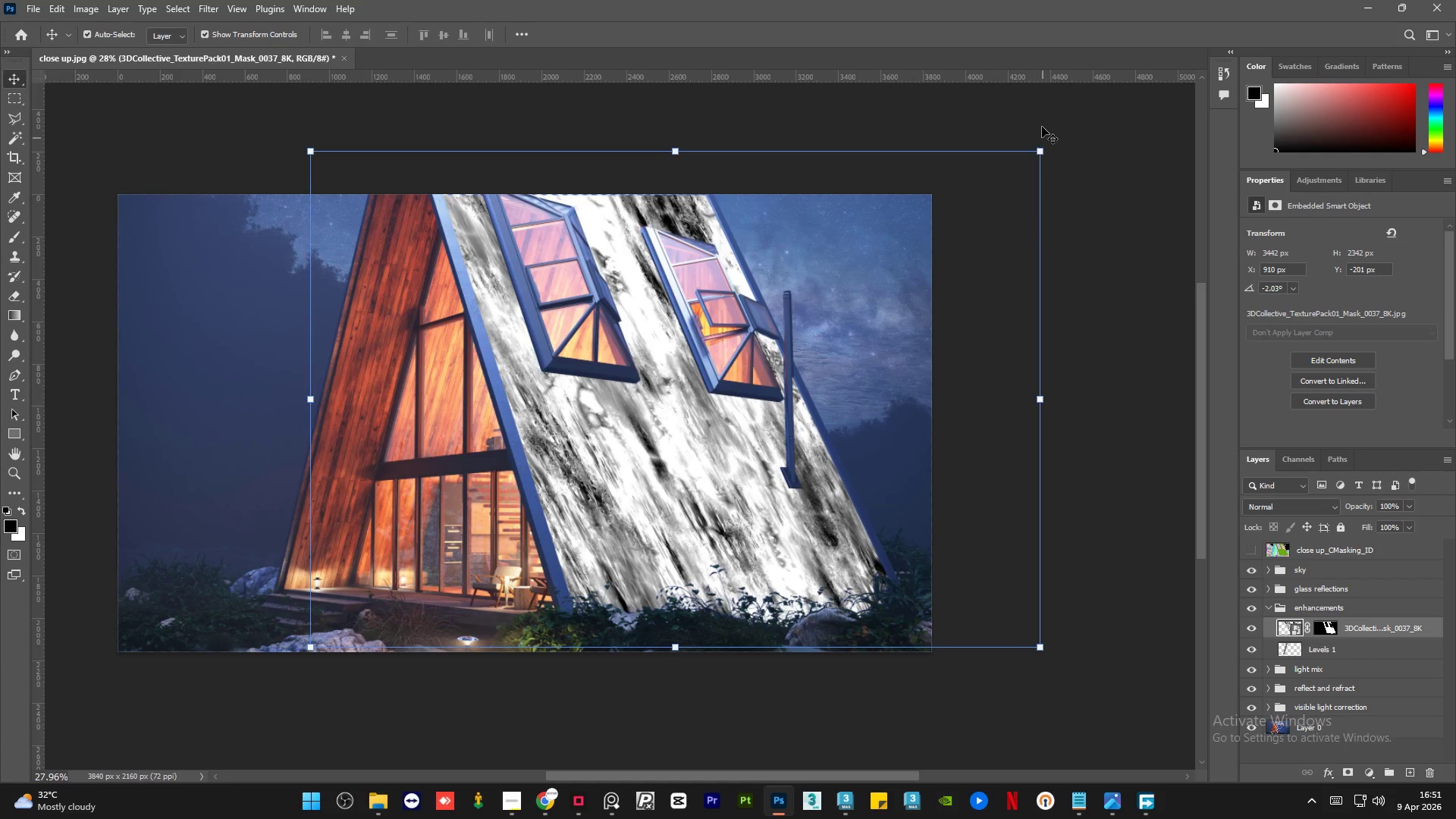 
right_click([1043, 150])
 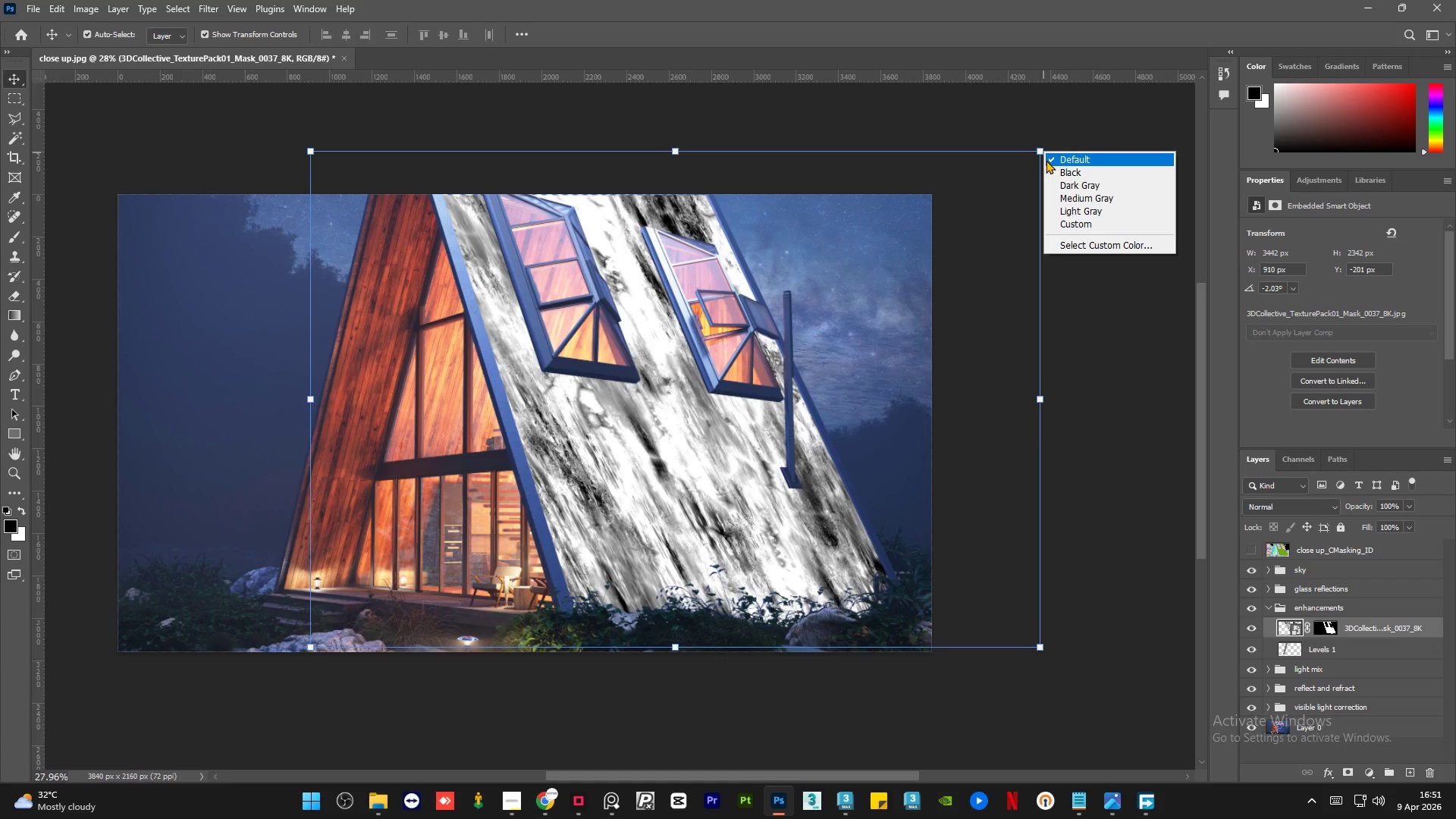 
left_click([1038, 150])
 